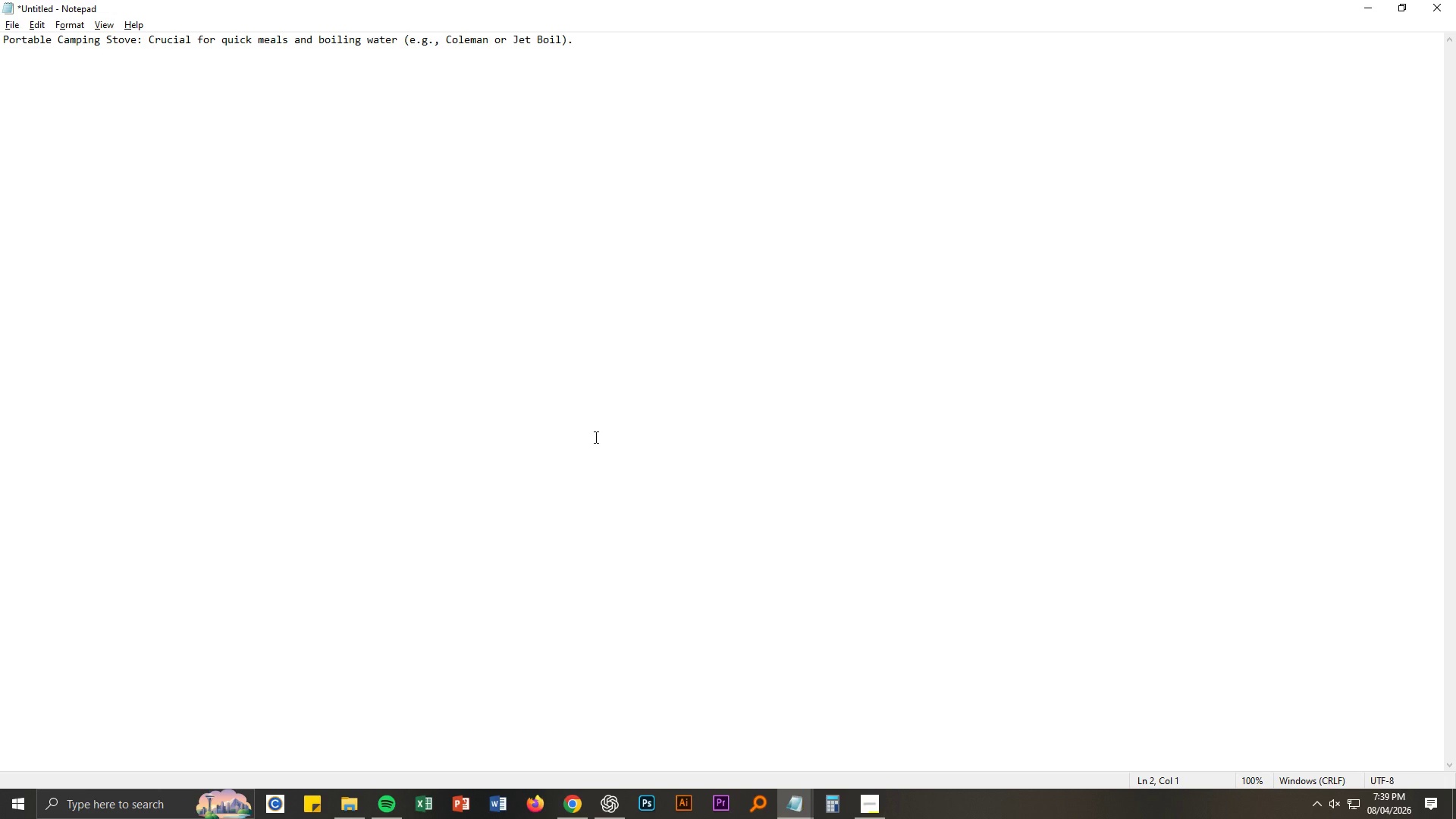 
key(Enter)
 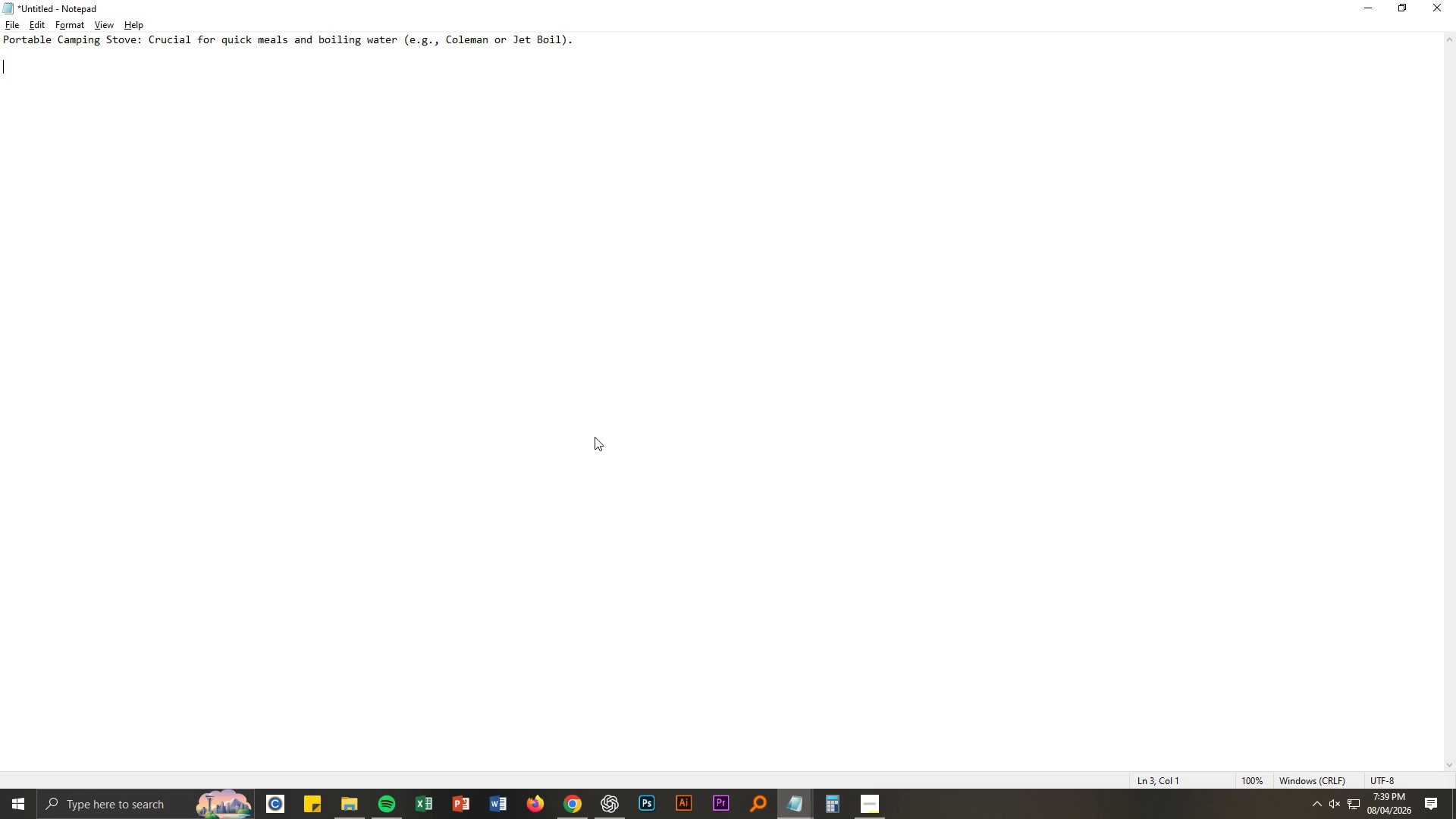 
key(Control+ControlLeft)
 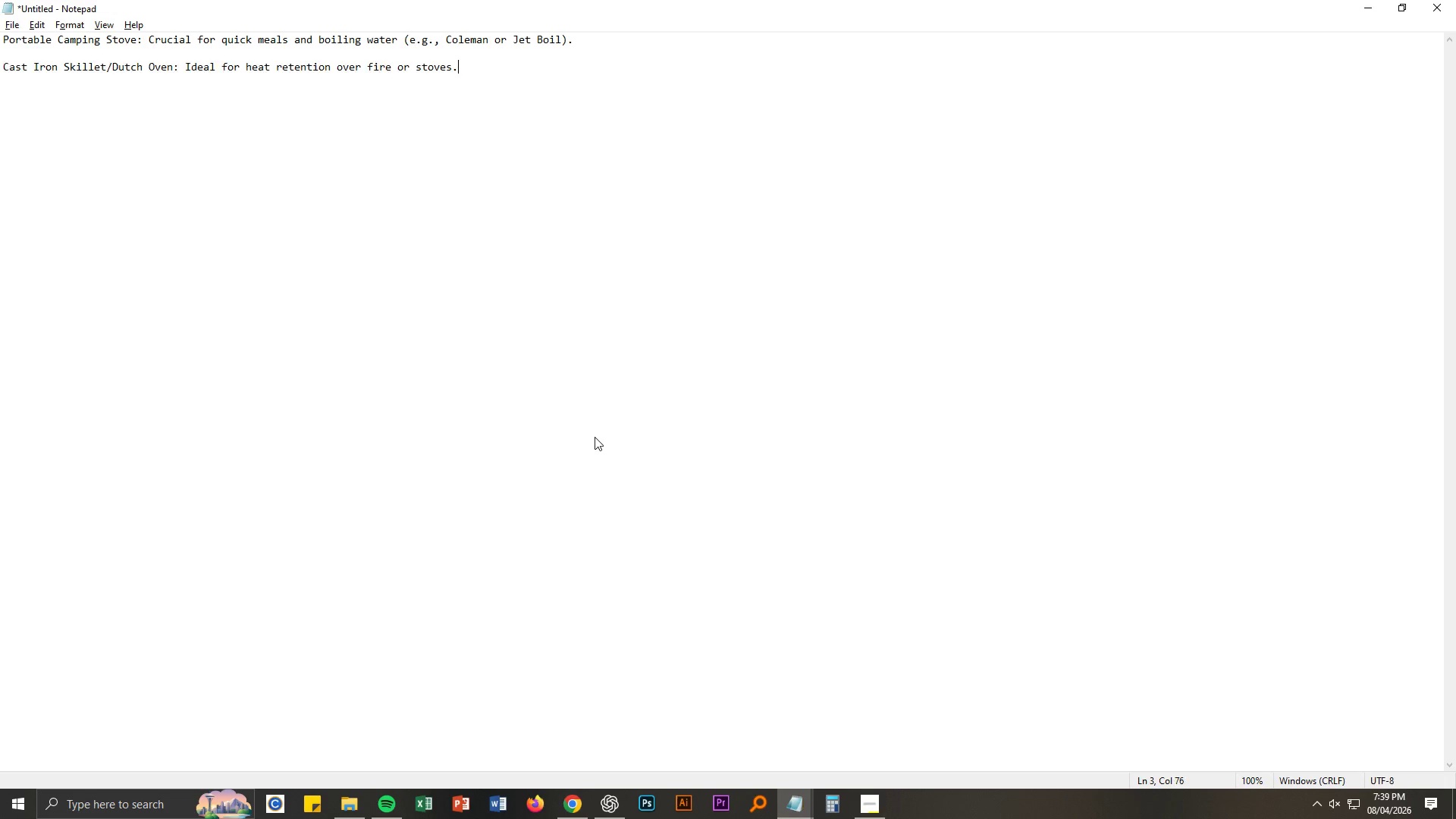 
key(Control+V)
 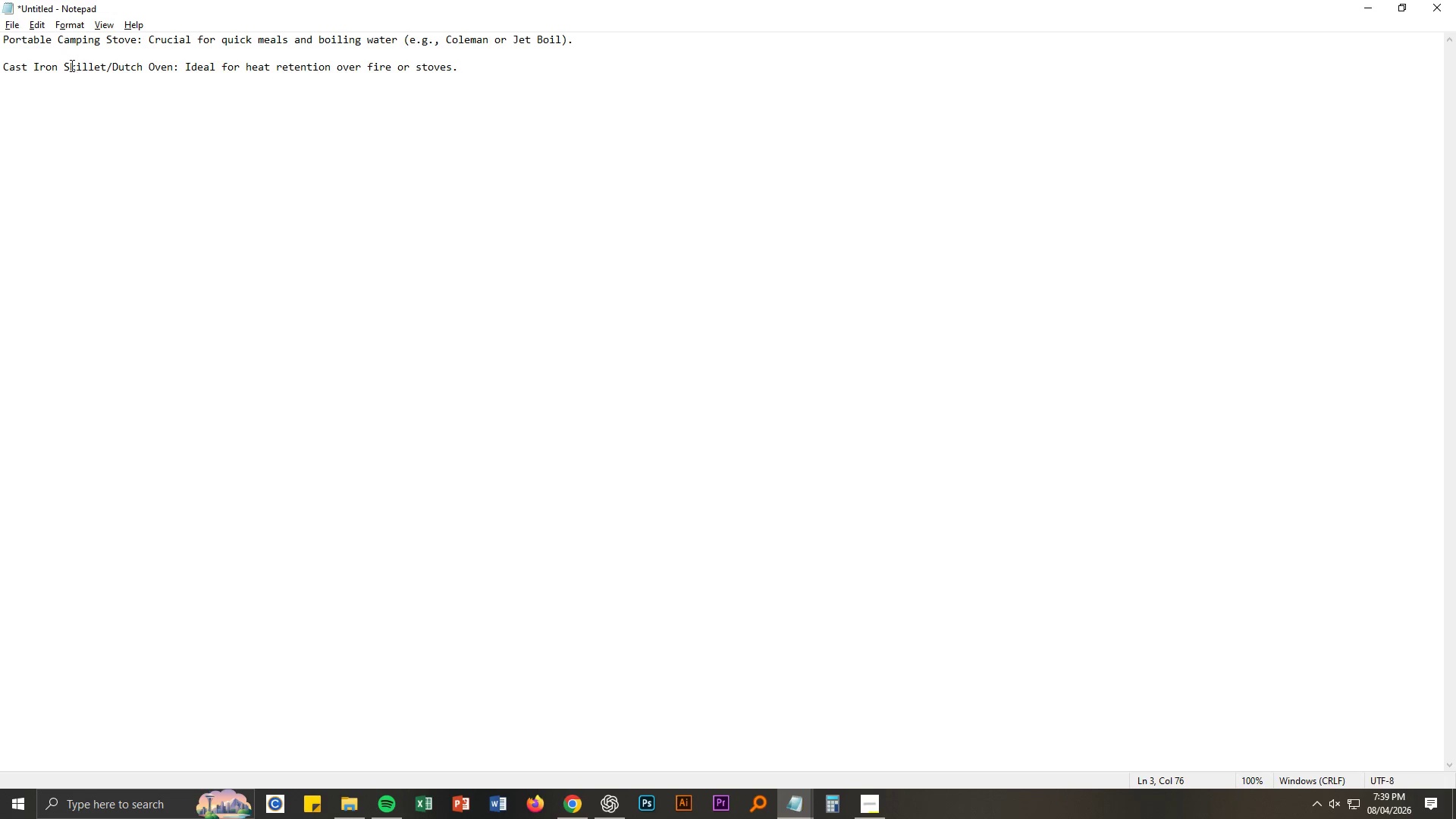 
key(Backspace)
 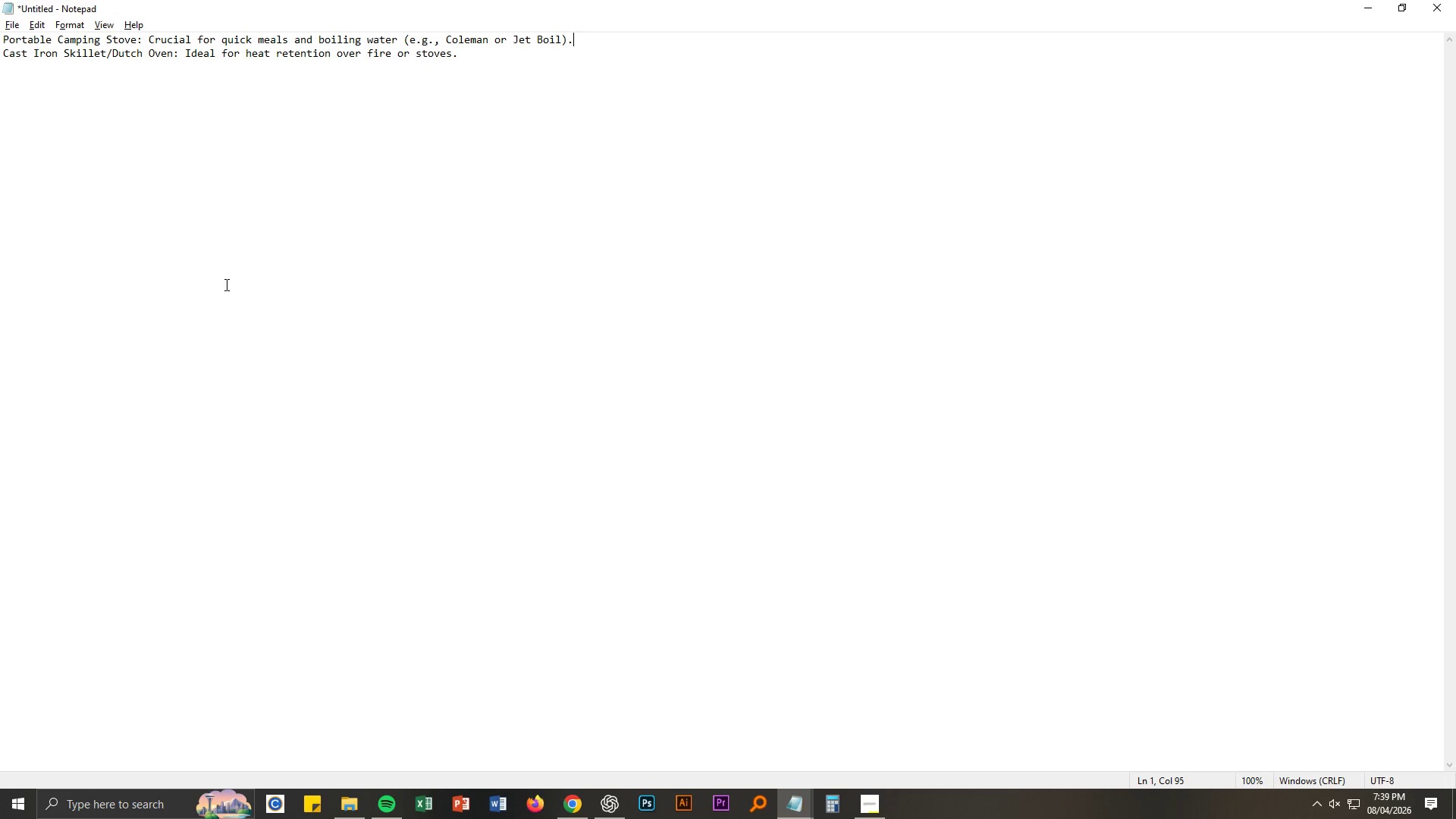 
key(Alt+AltLeft)
 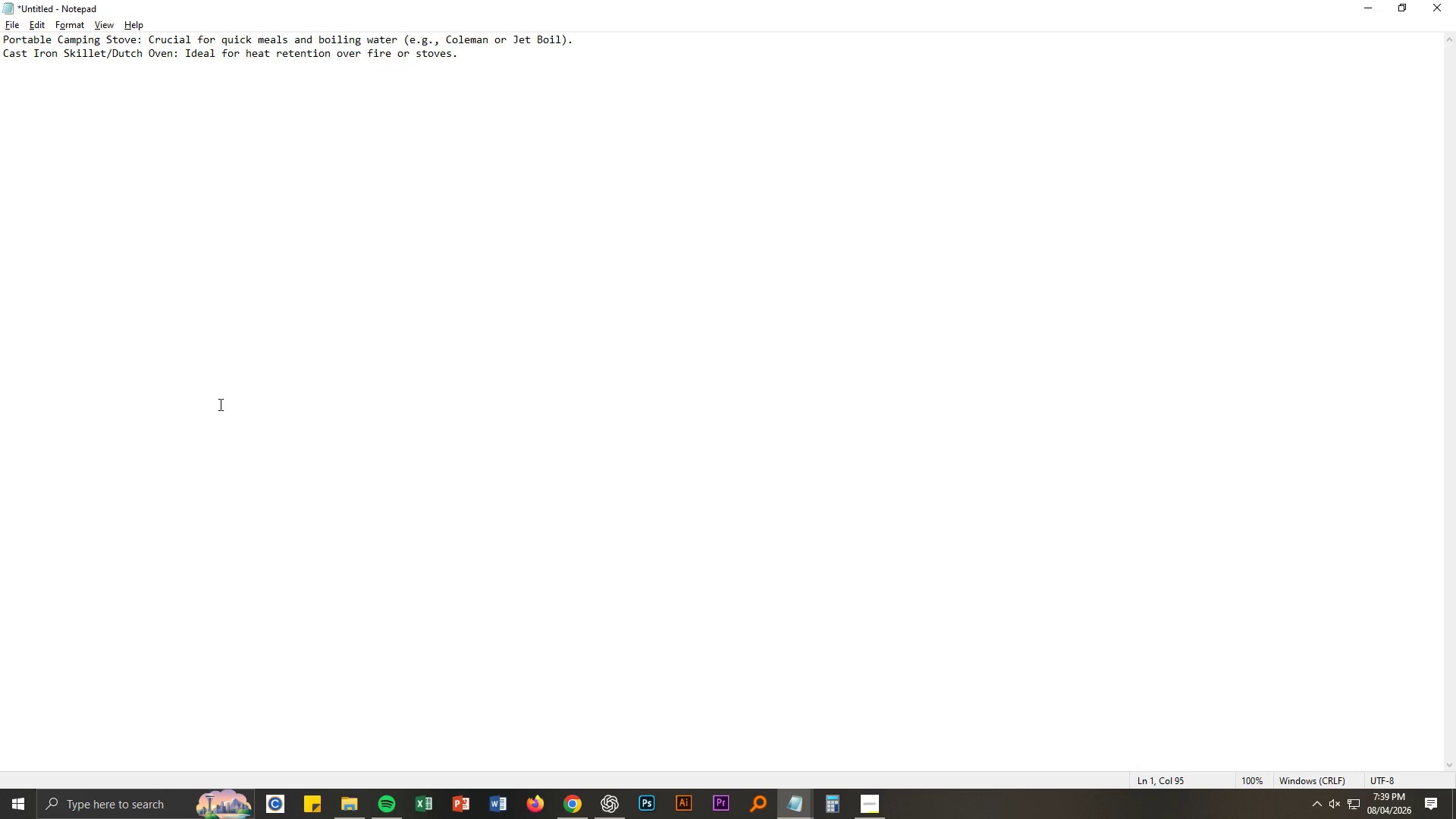 
key(Alt+Tab)
 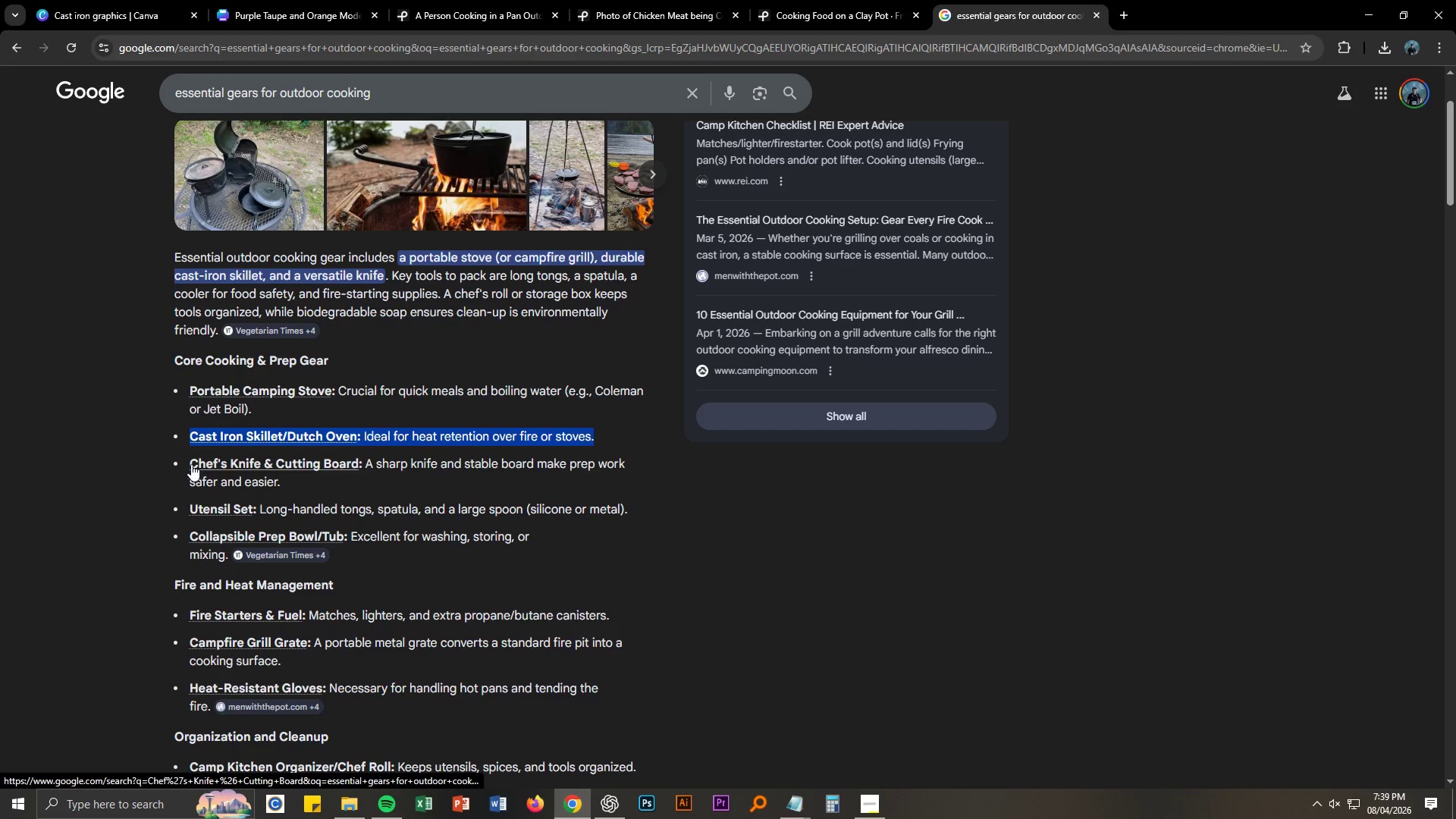 
left_click_drag(start_coordinate=[187, 463], to_coordinate=[282, 485])
 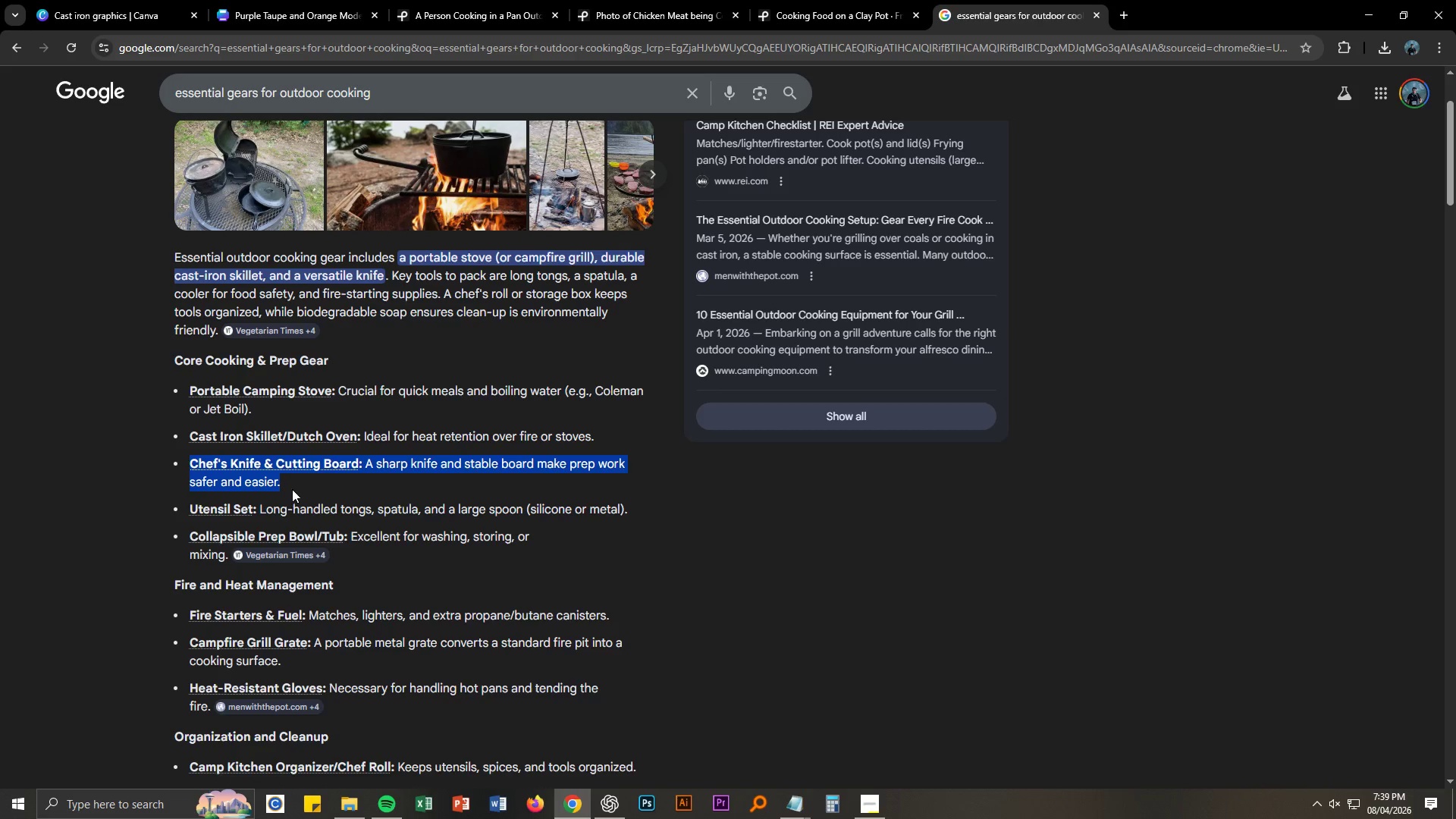 
key(Control+ControlLeft)
 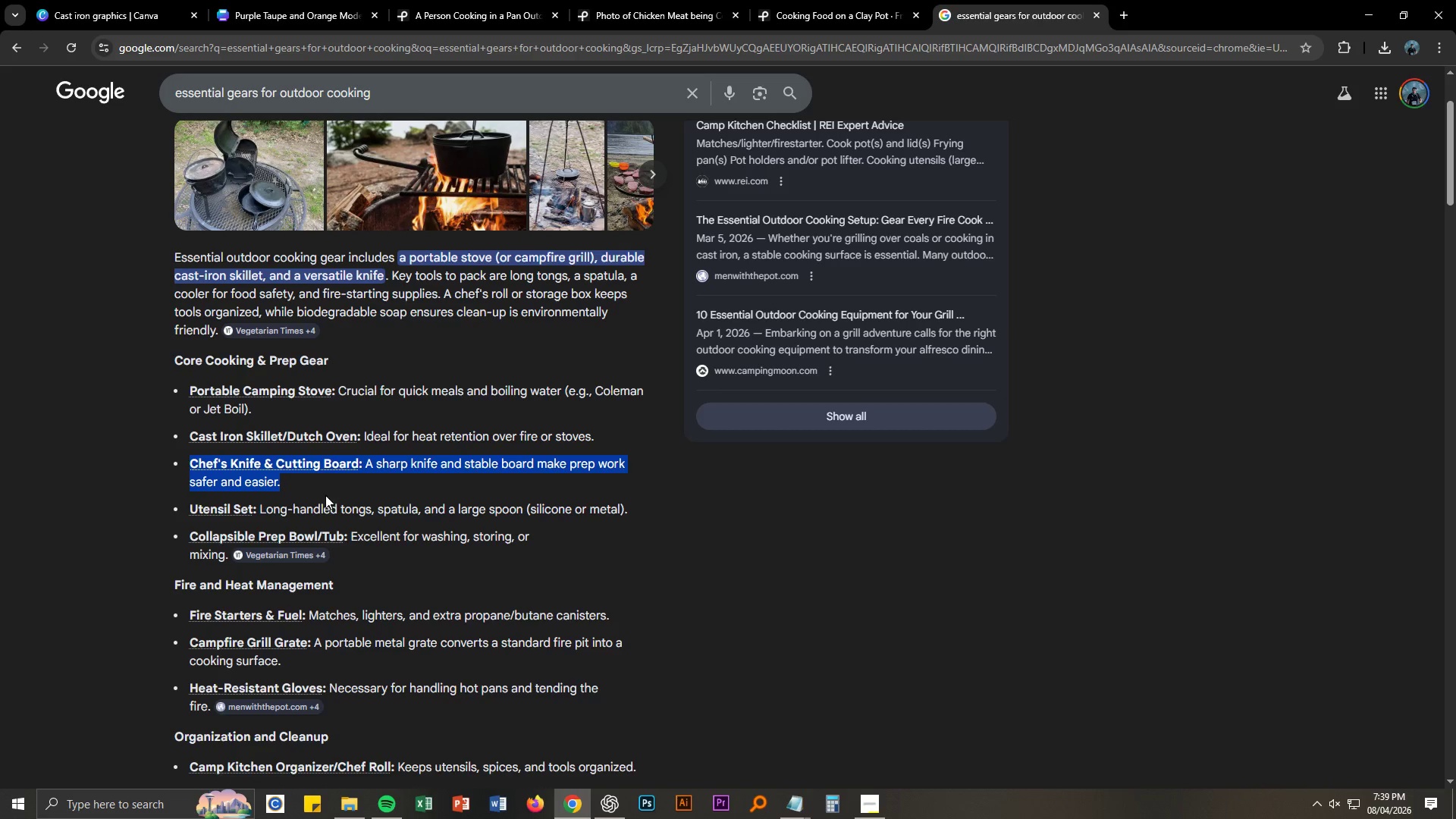 
key(Control+C)
 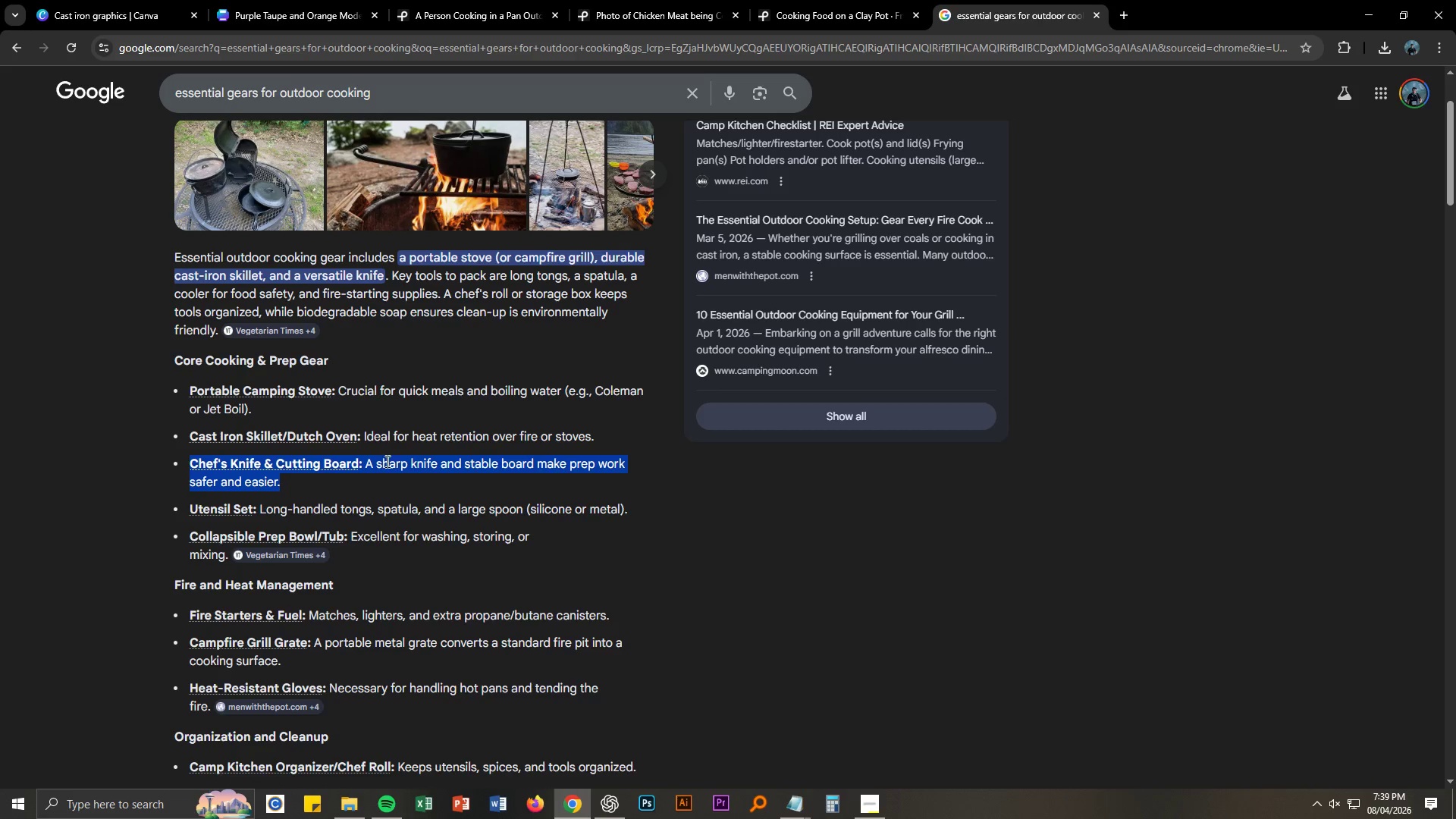 
key(Alt+AltLeft)
 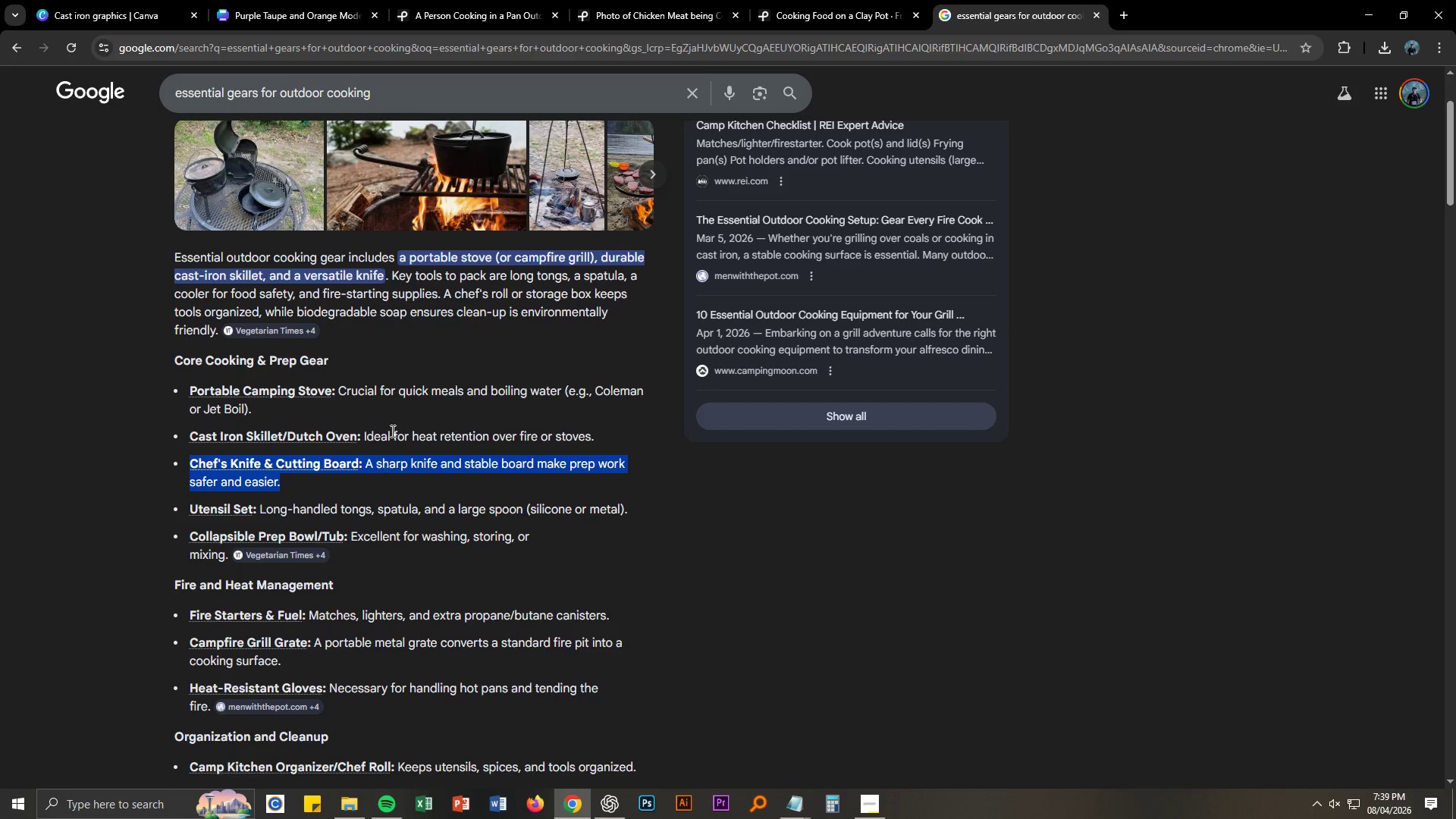 
key(Alt+Tab)
 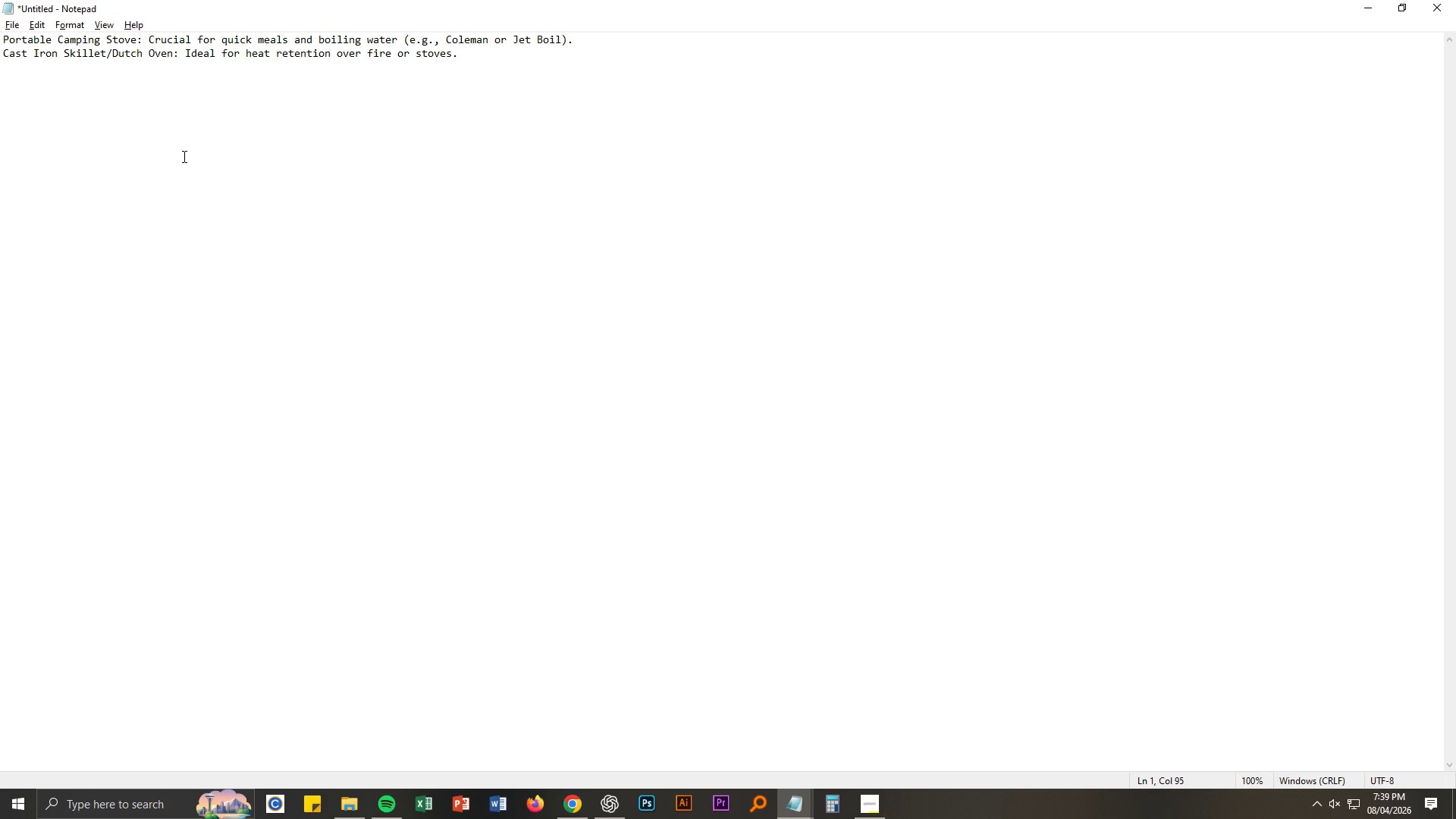 
key(ArrowDown)
 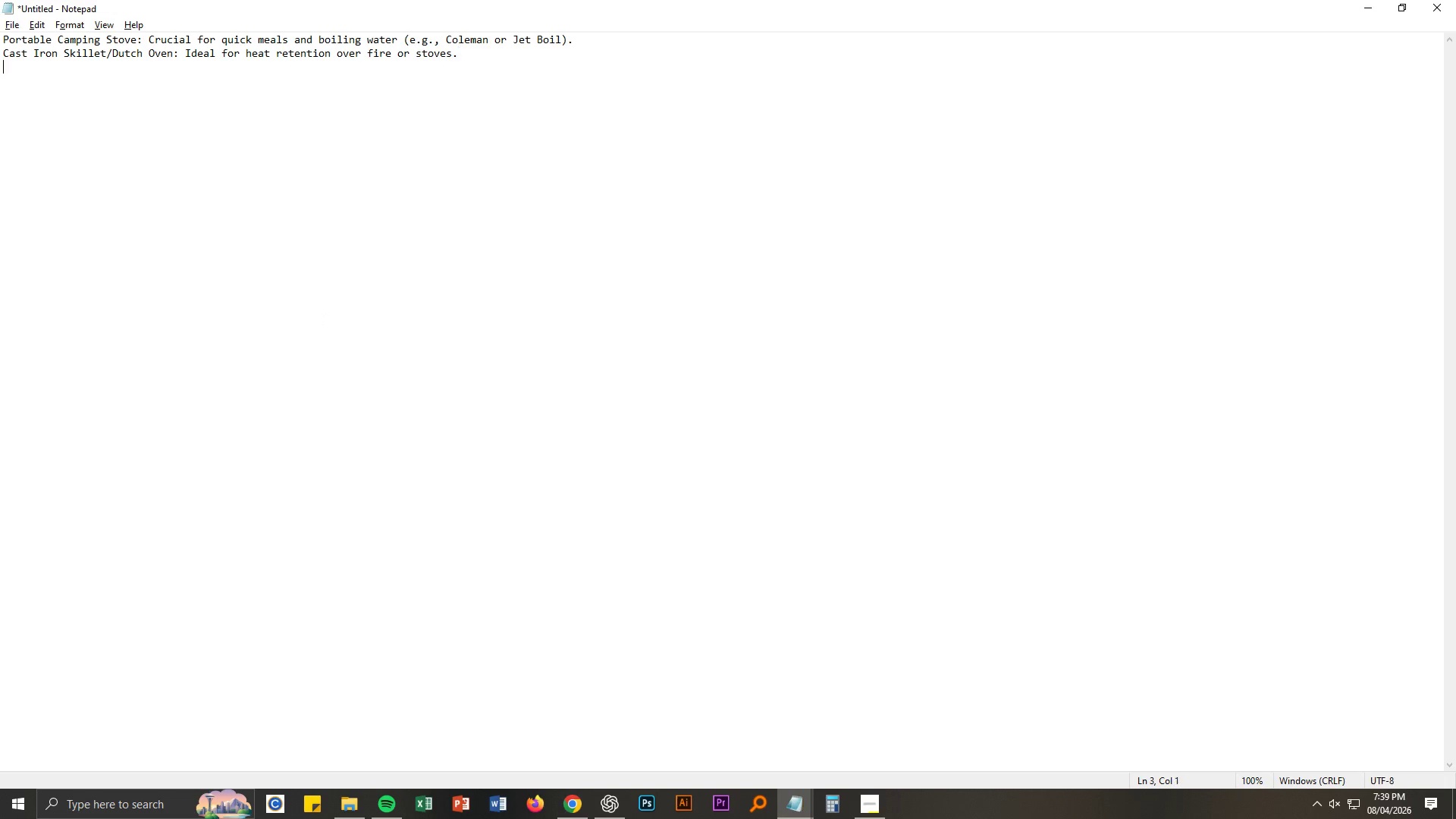 
key(Enter)
 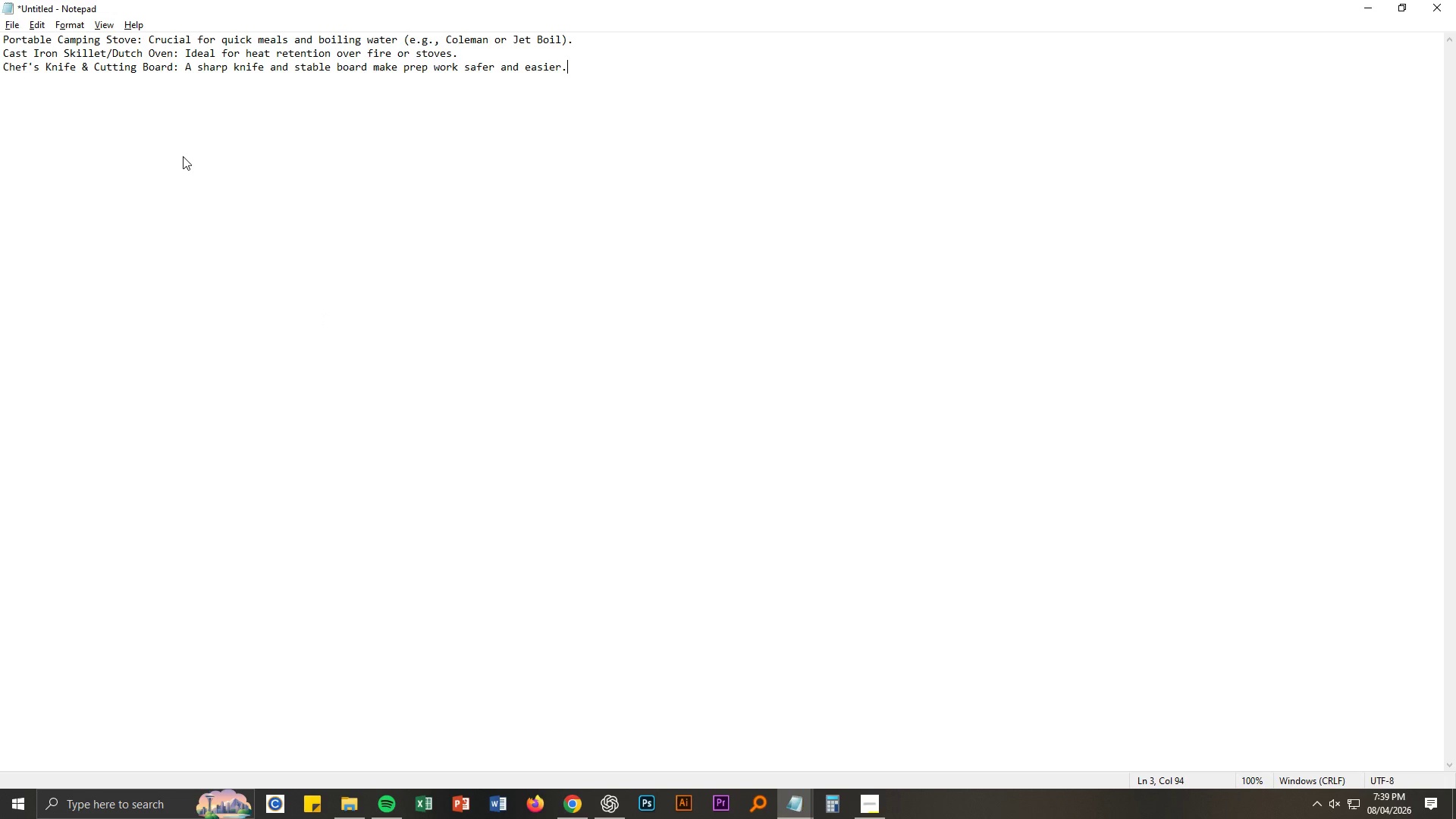 
key(Control+ControlLeft)
 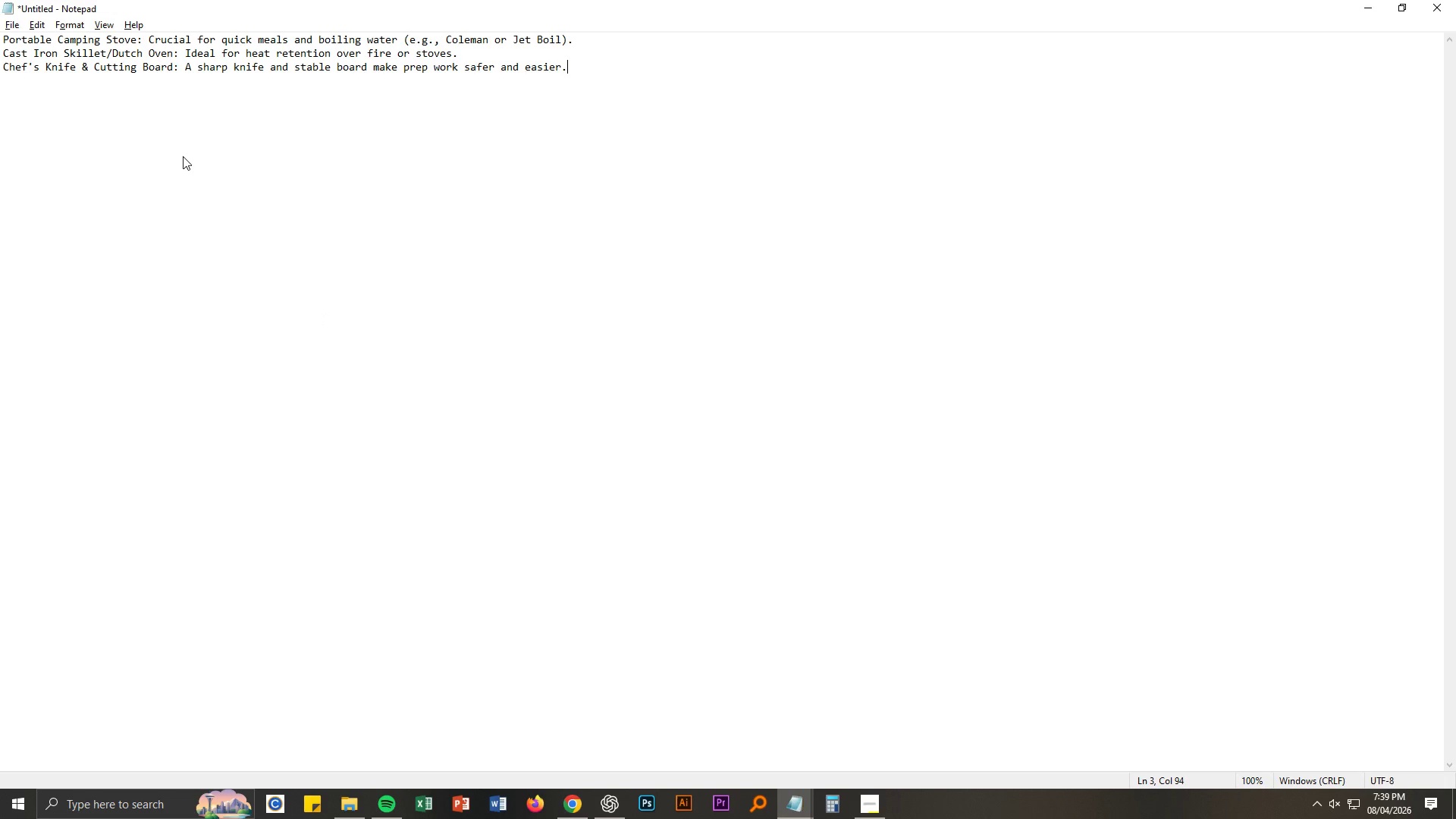 
key(Control+V)
 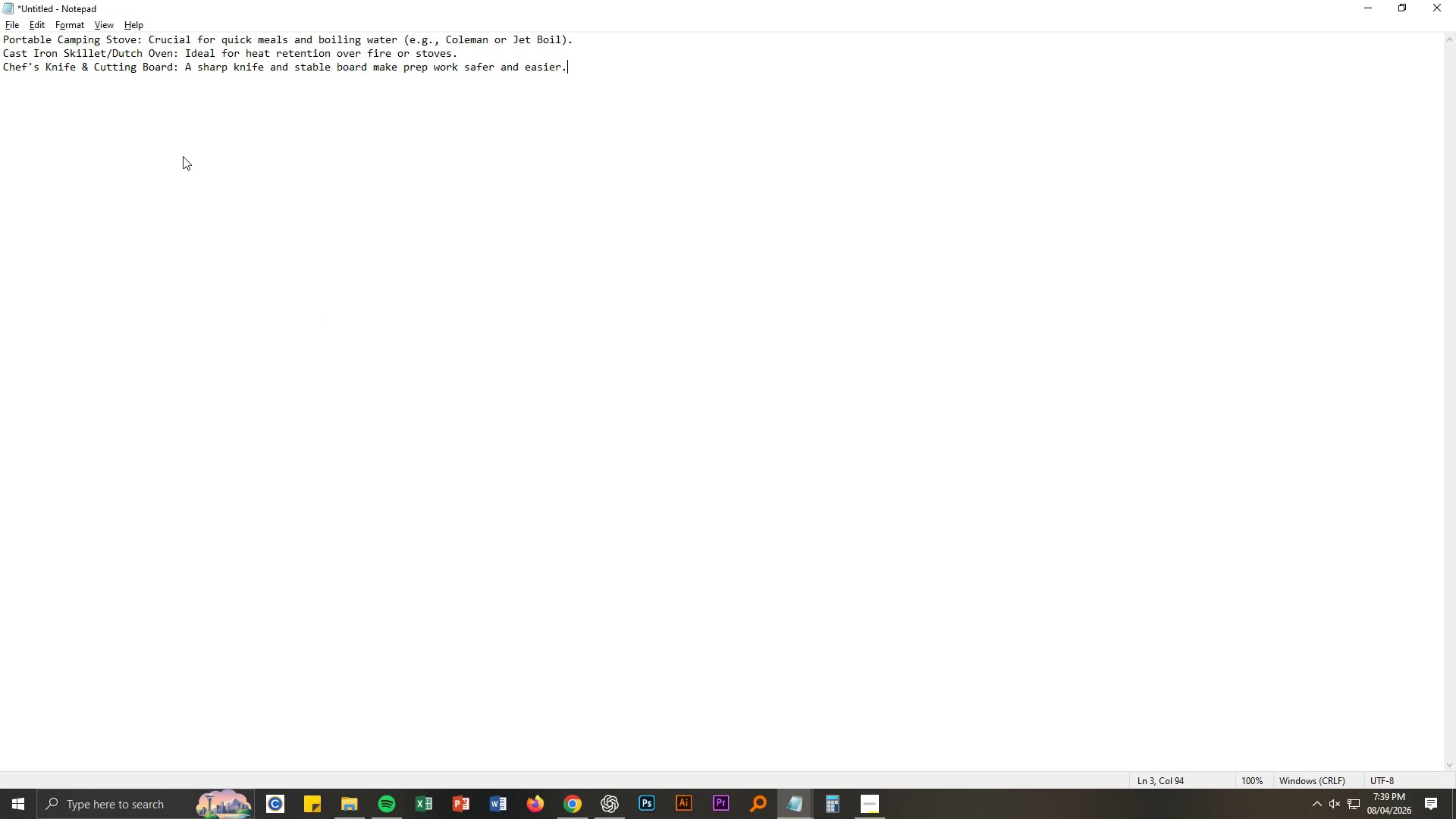 
key(Alt+AltLeft)
 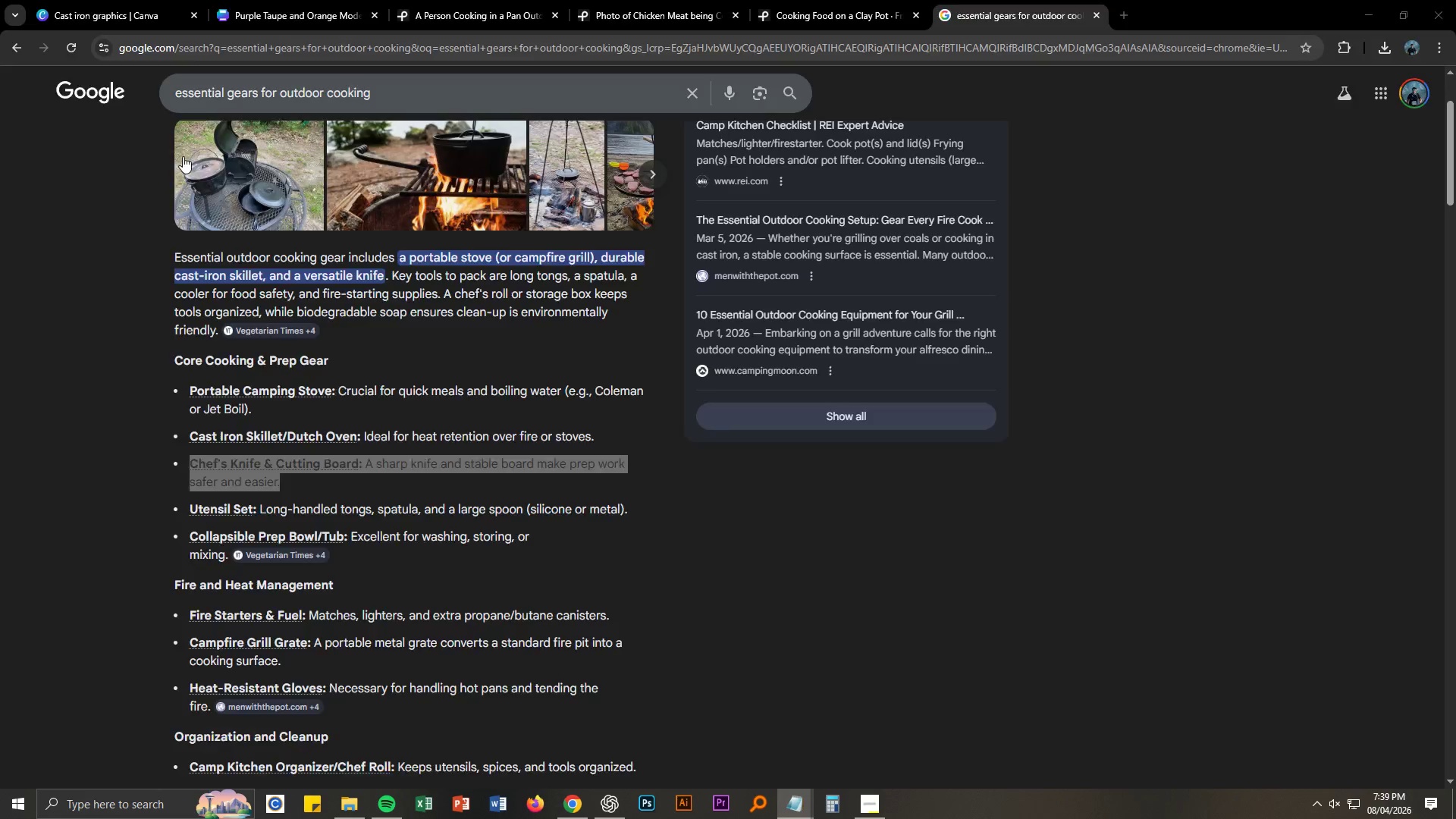 
key(Alt+Tab)
 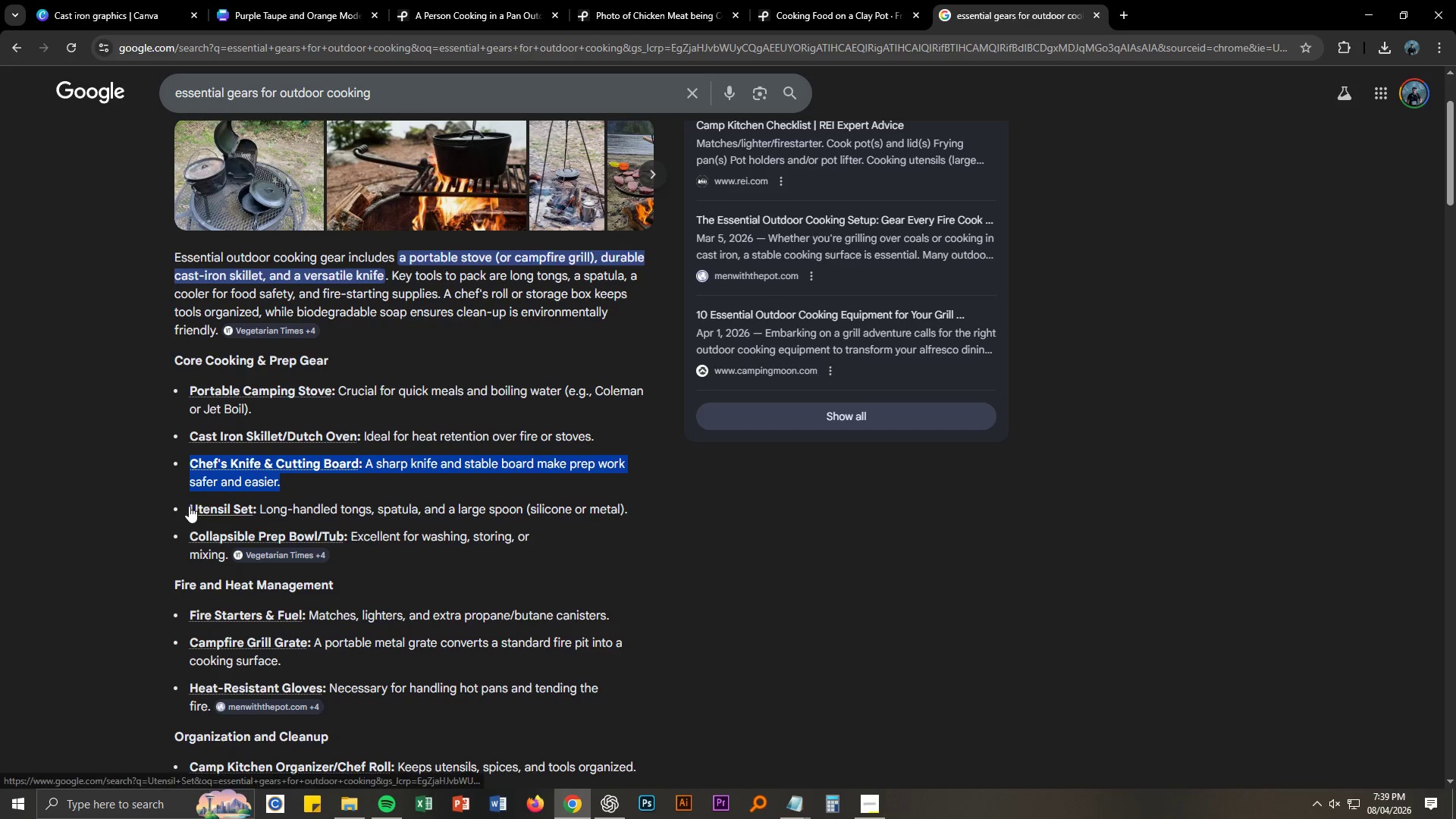 
left_click_drag(start_coordinate=[188, 506], to_coordinate=[628, 510])
 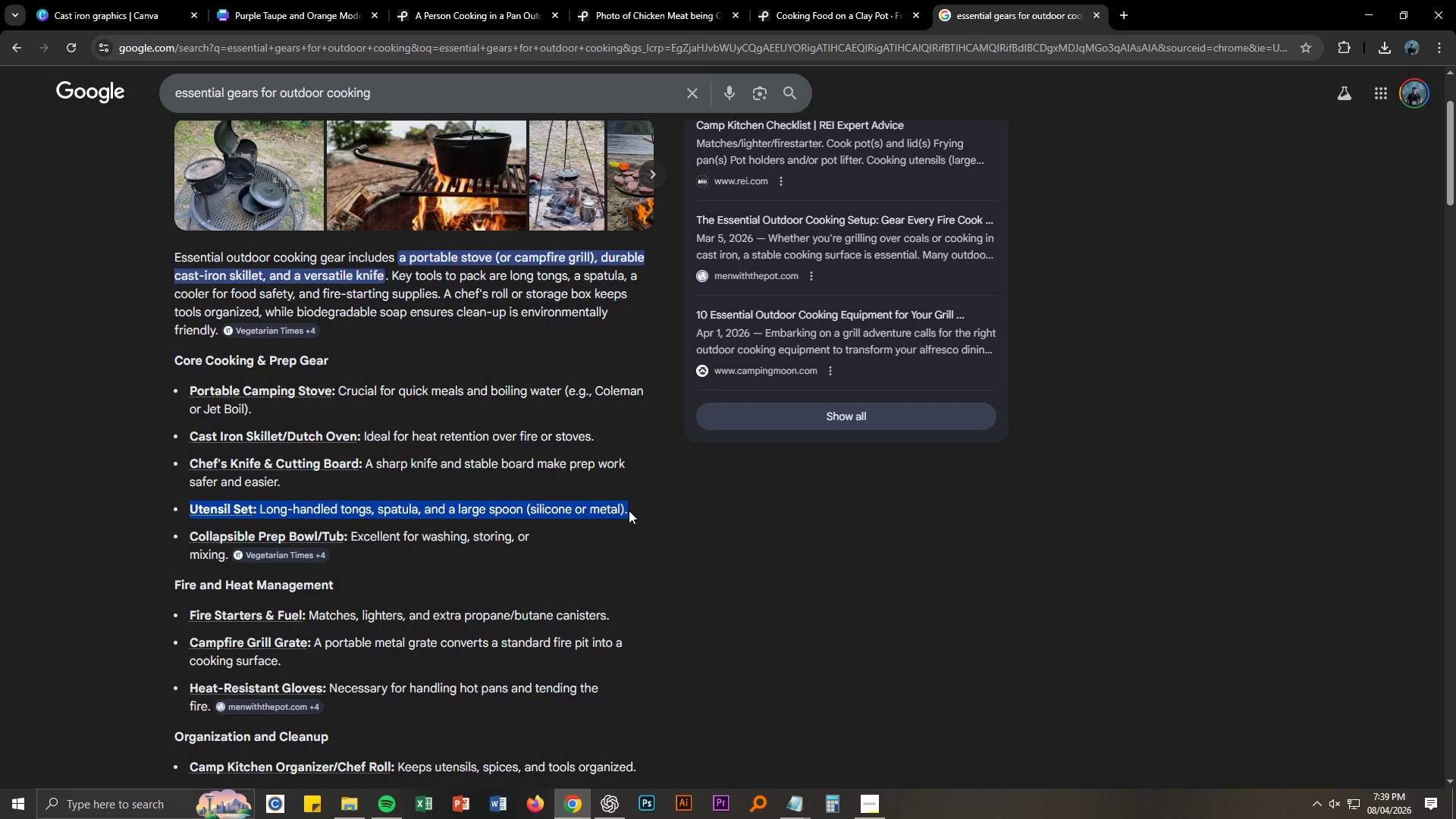 
key(Control+ControlLeft)
 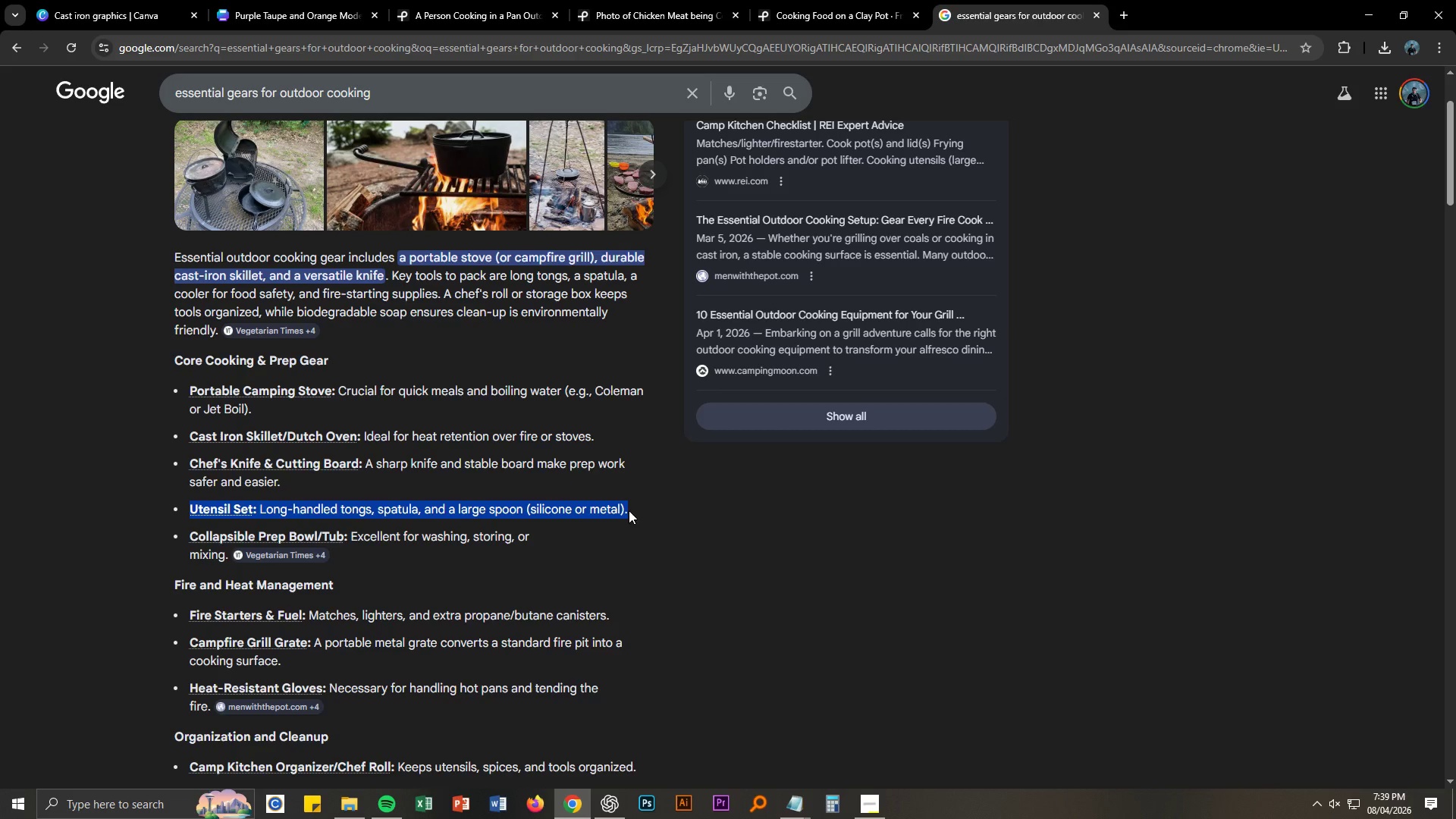 
key(Control+C)
 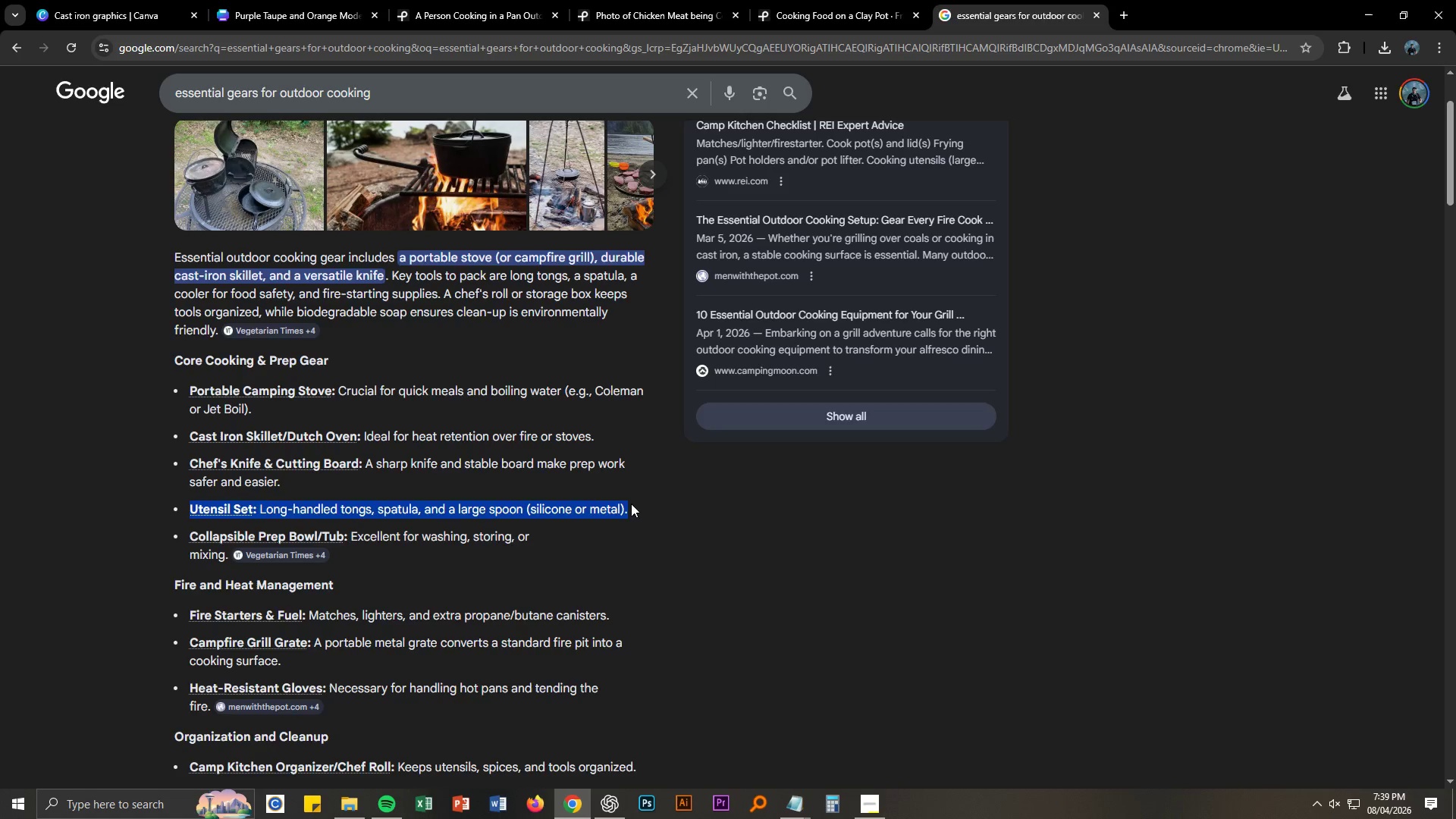 
key(Alt+AltLeft)
 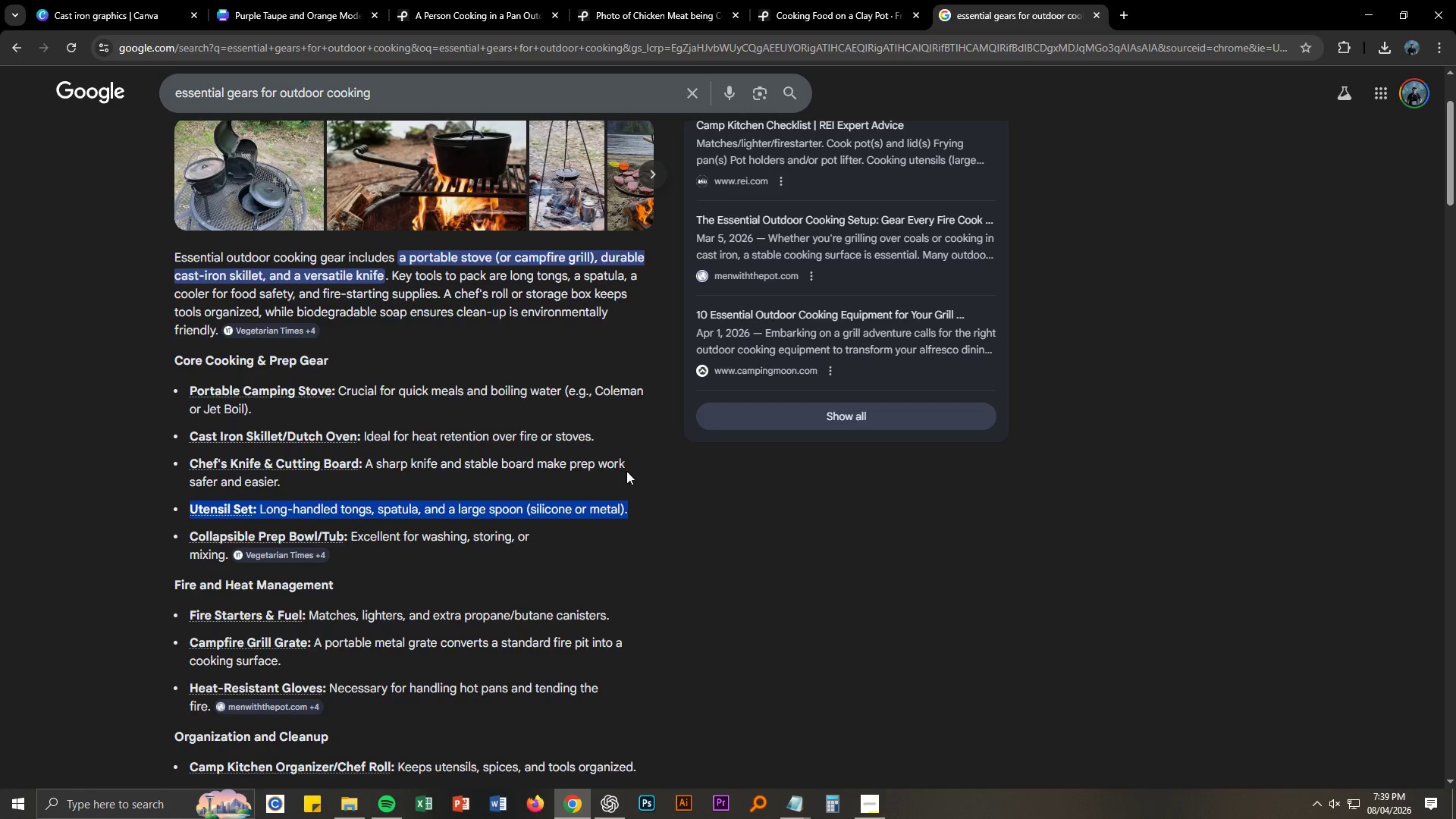 
key(Alt+Tab)
 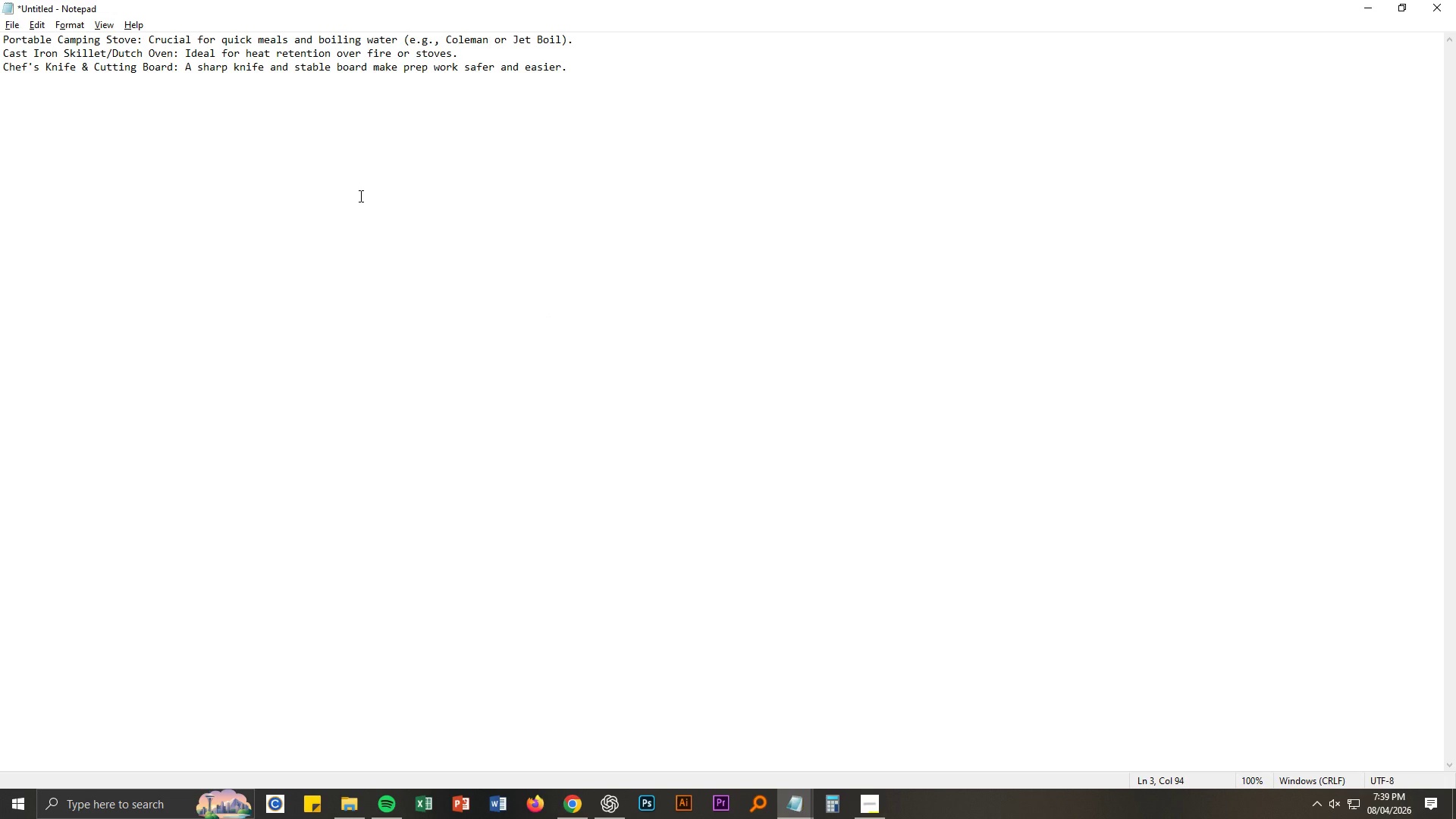 
key(Enter)
 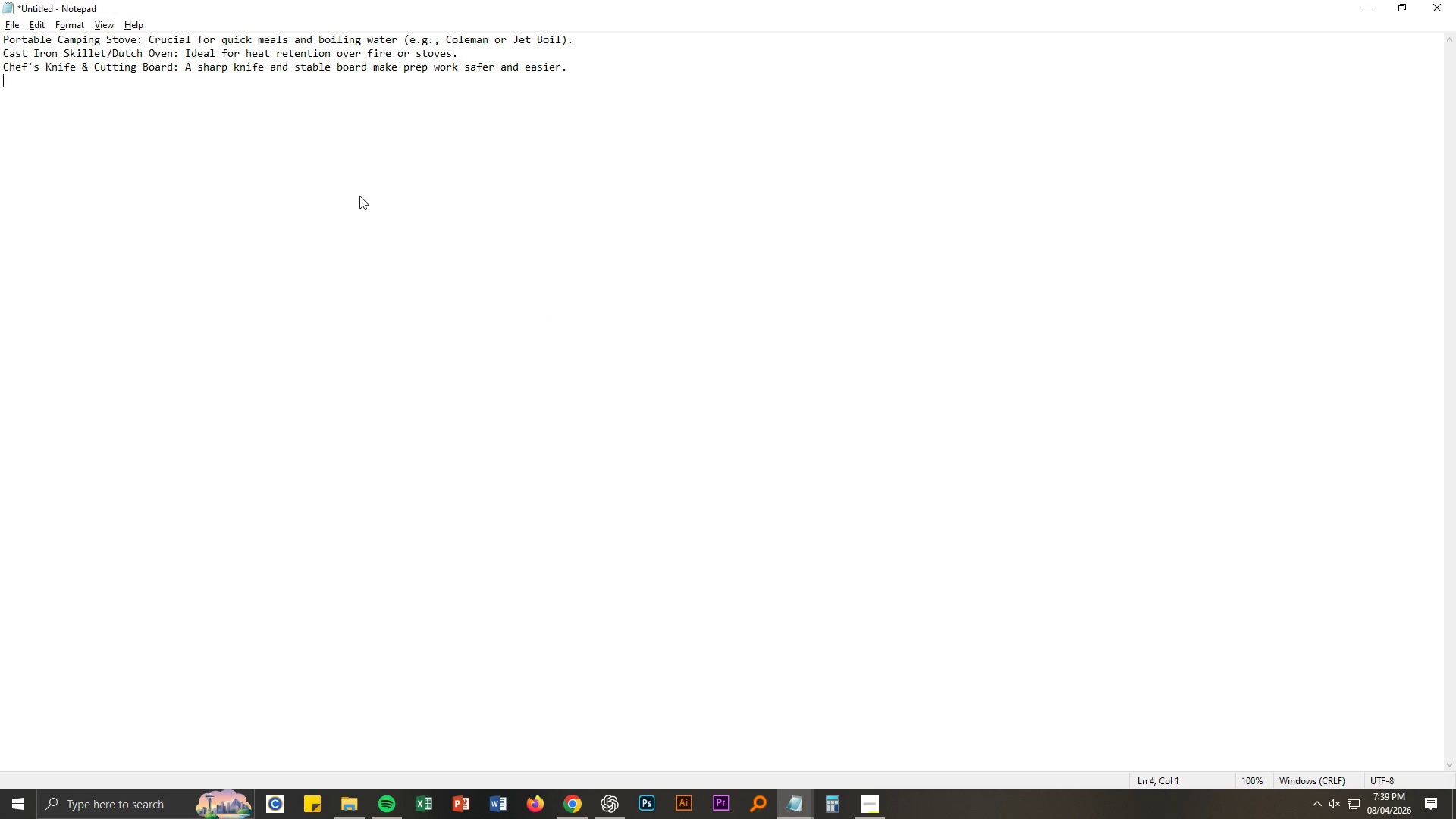 
key(Control+ControlLeft)
 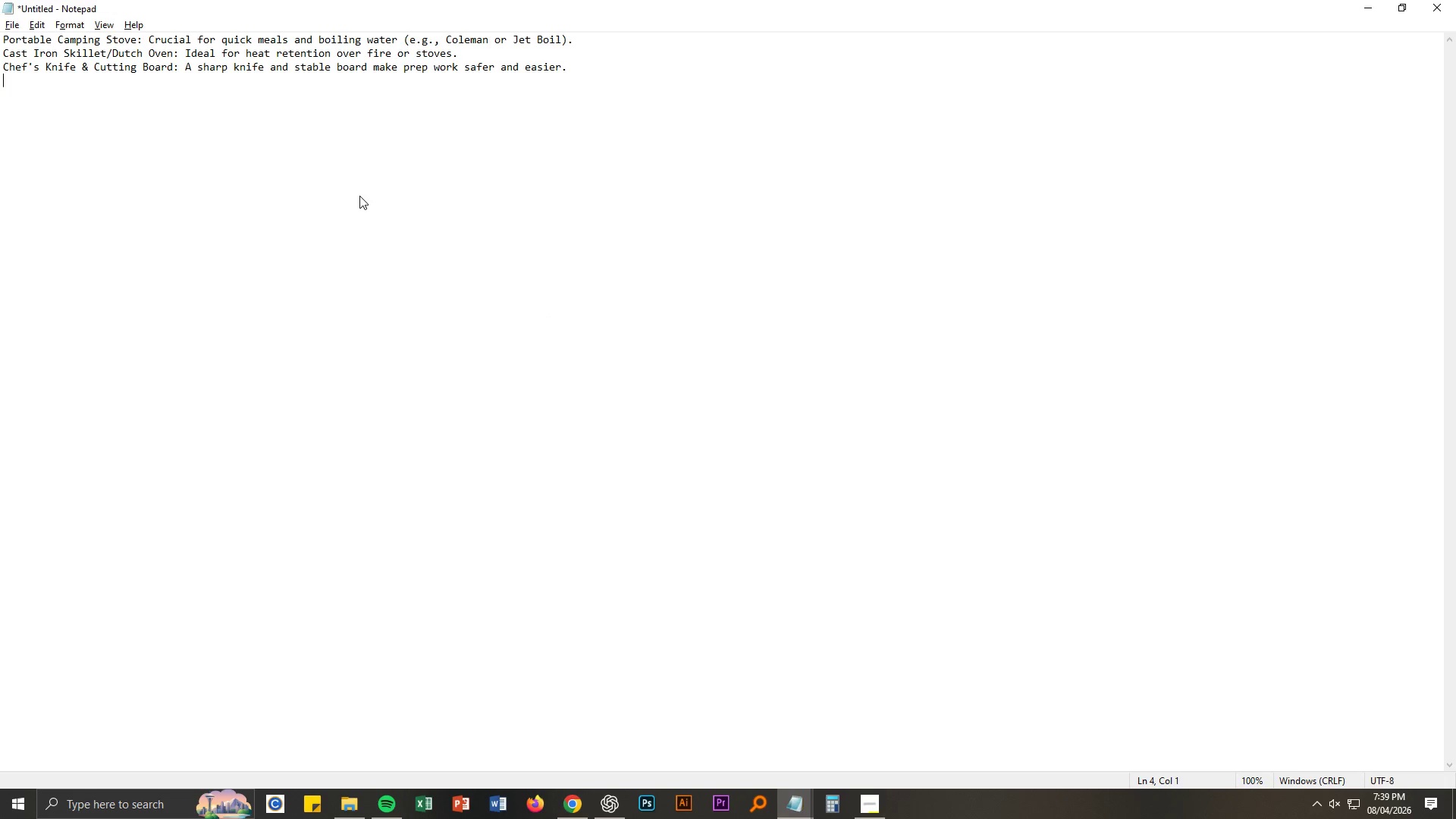 
key(Control+V)
 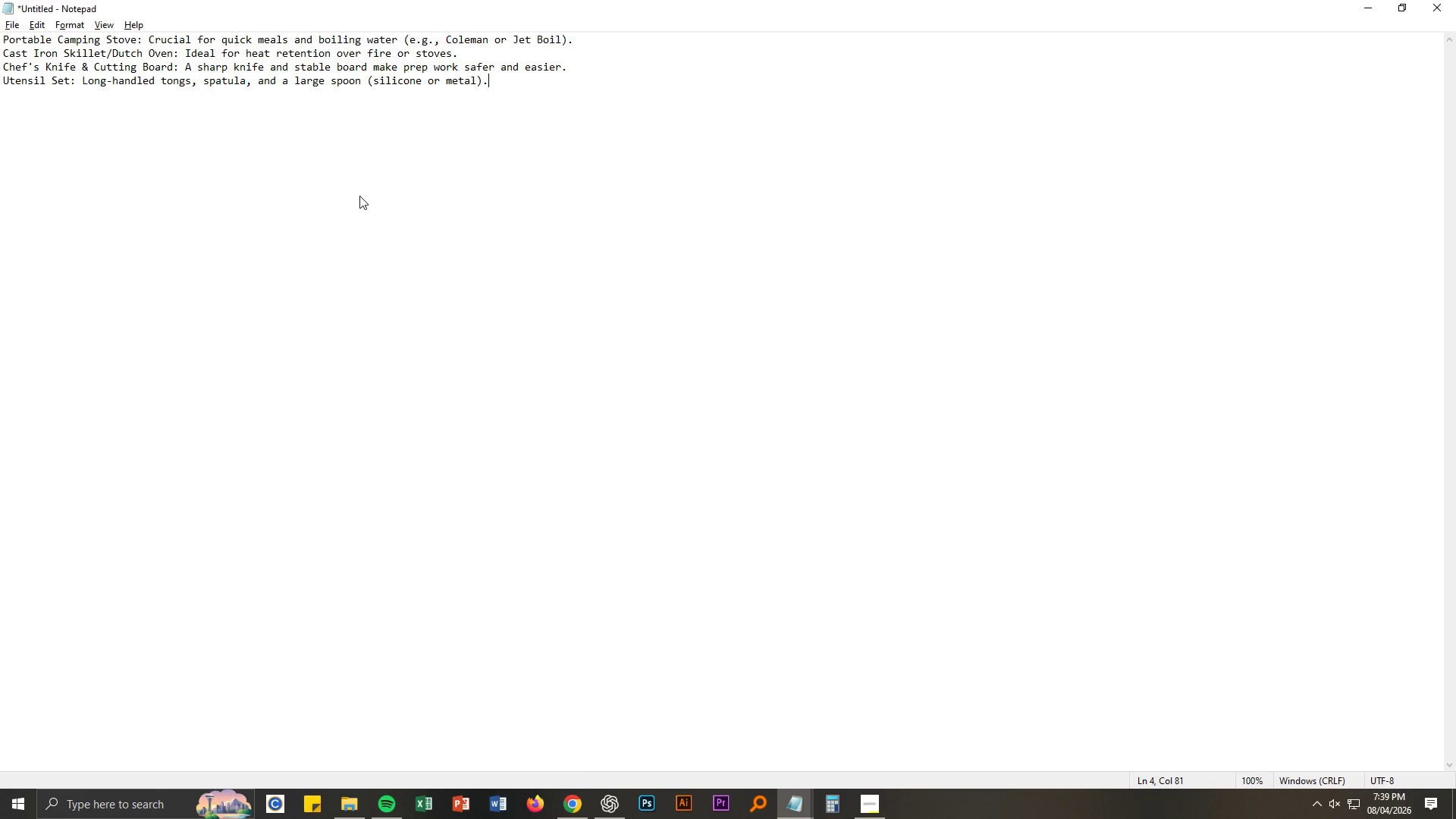 
key(Alt+AltLeft)
 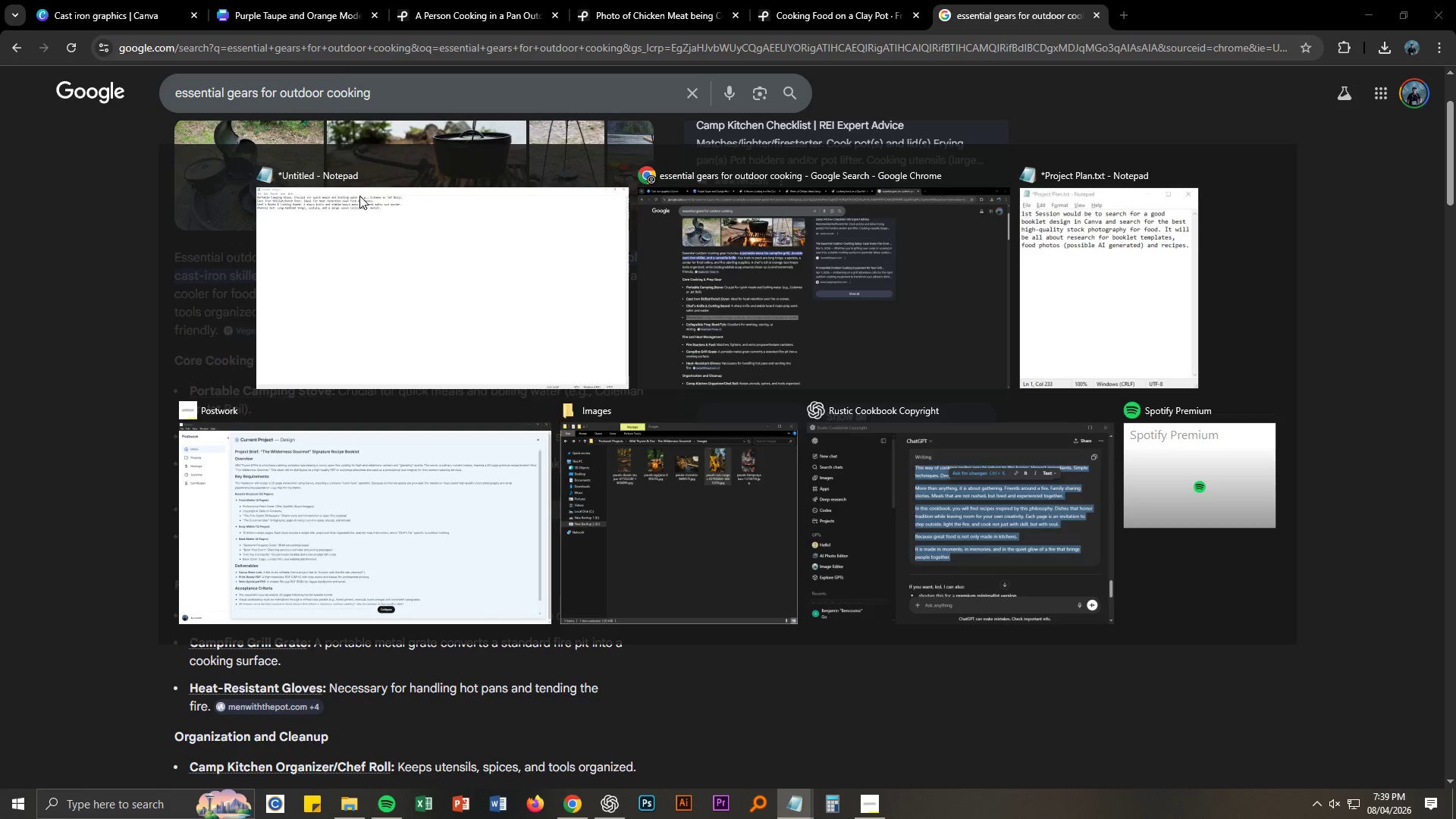 
key(Alt+Tab)
 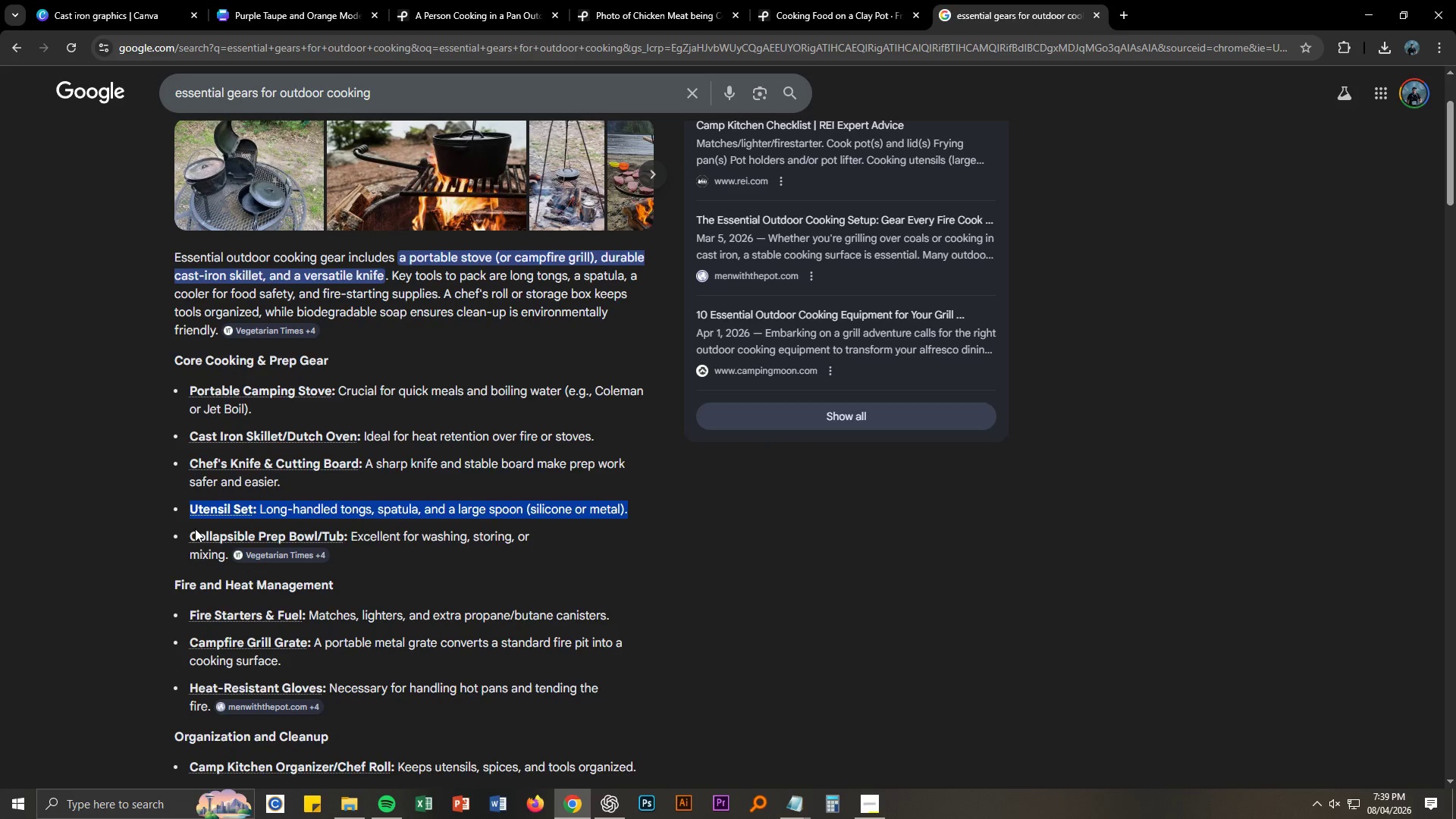 
left_click_drag(start_coordinate=[187, 535], to_coordinate=[226, 555])
 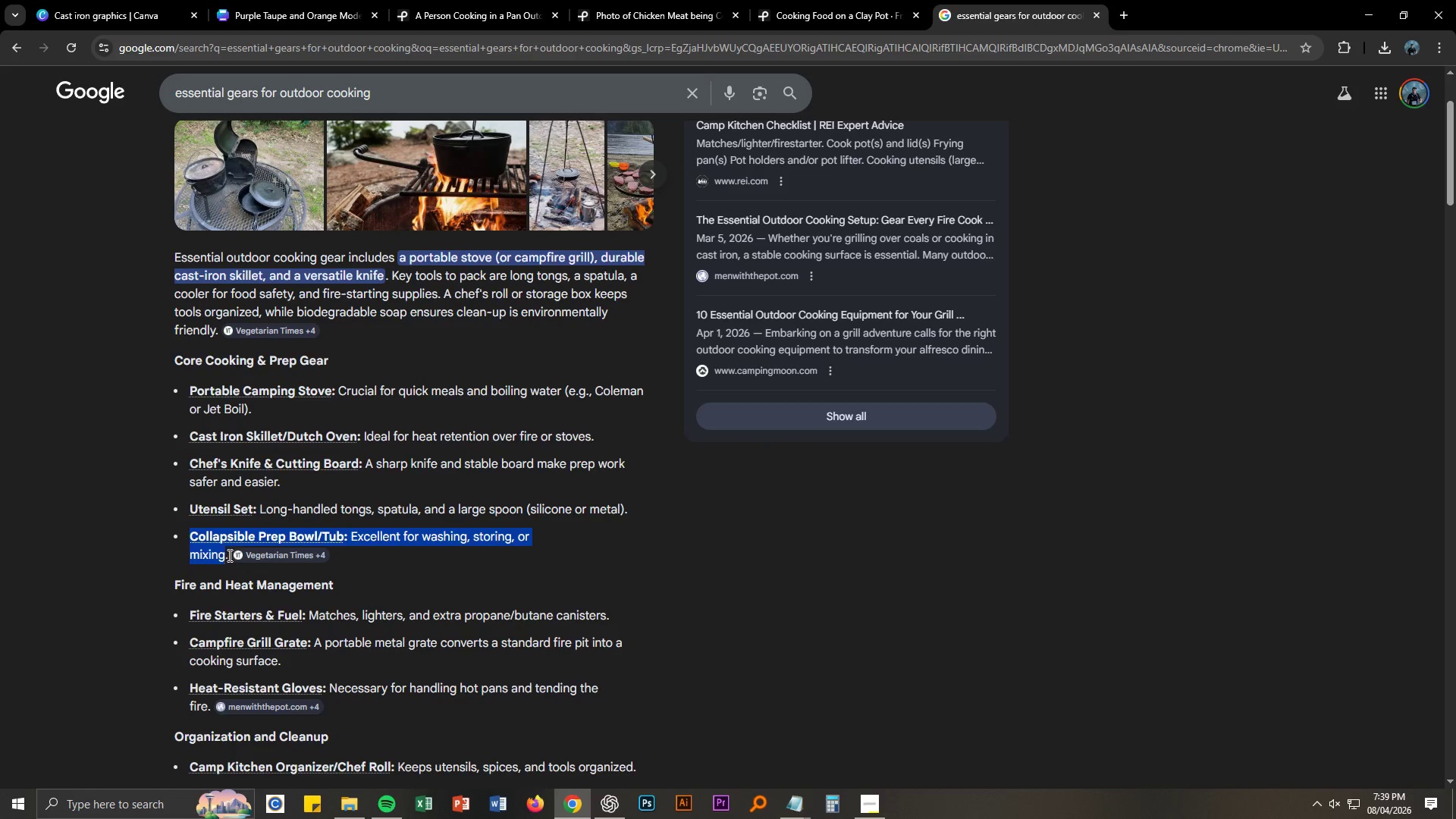 
key(Control+ControlLeft)
 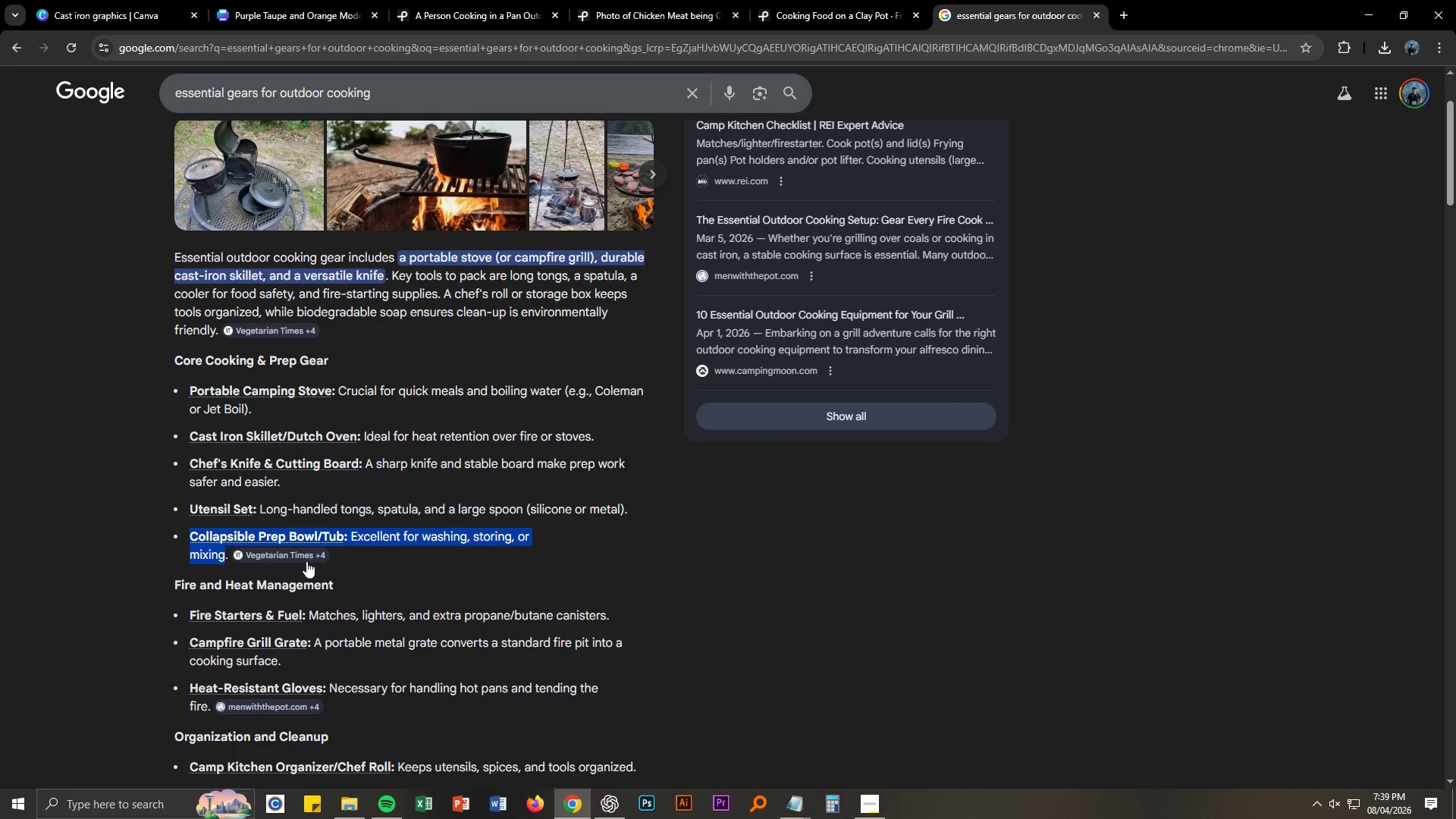 
key(Control+C)
 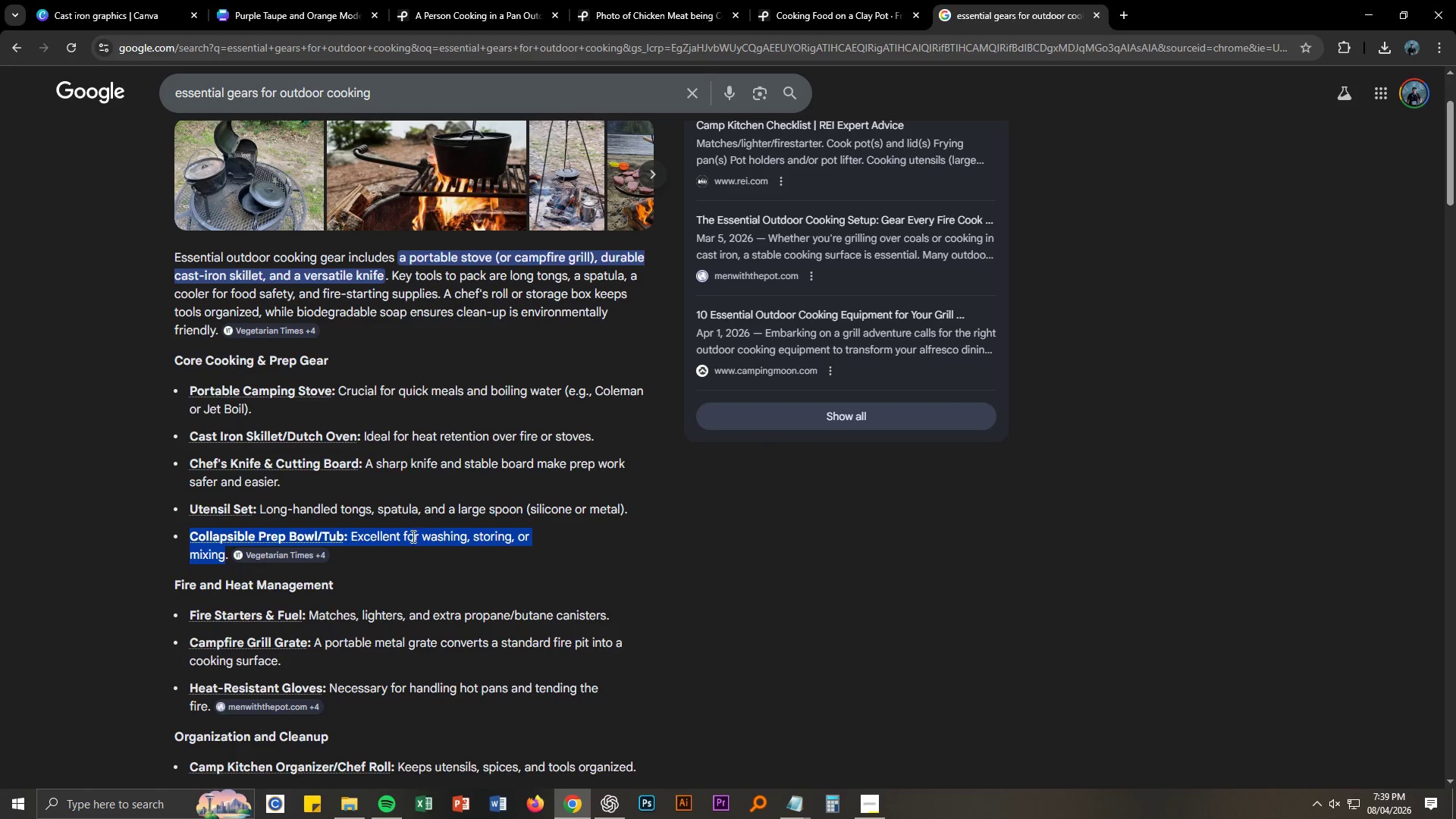 
key(Alt+AltLeft)
 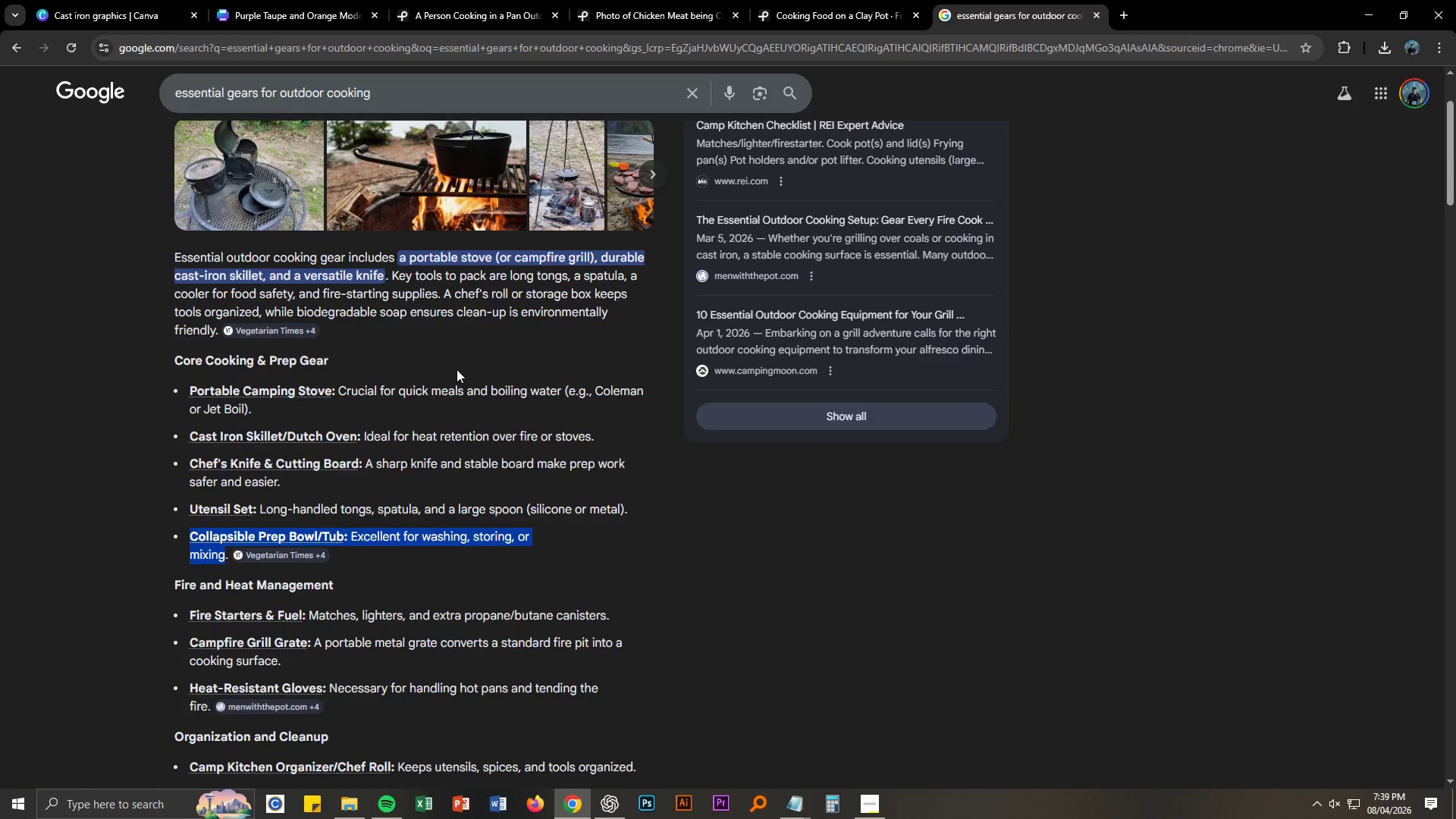 
key(Alt+Tab)
 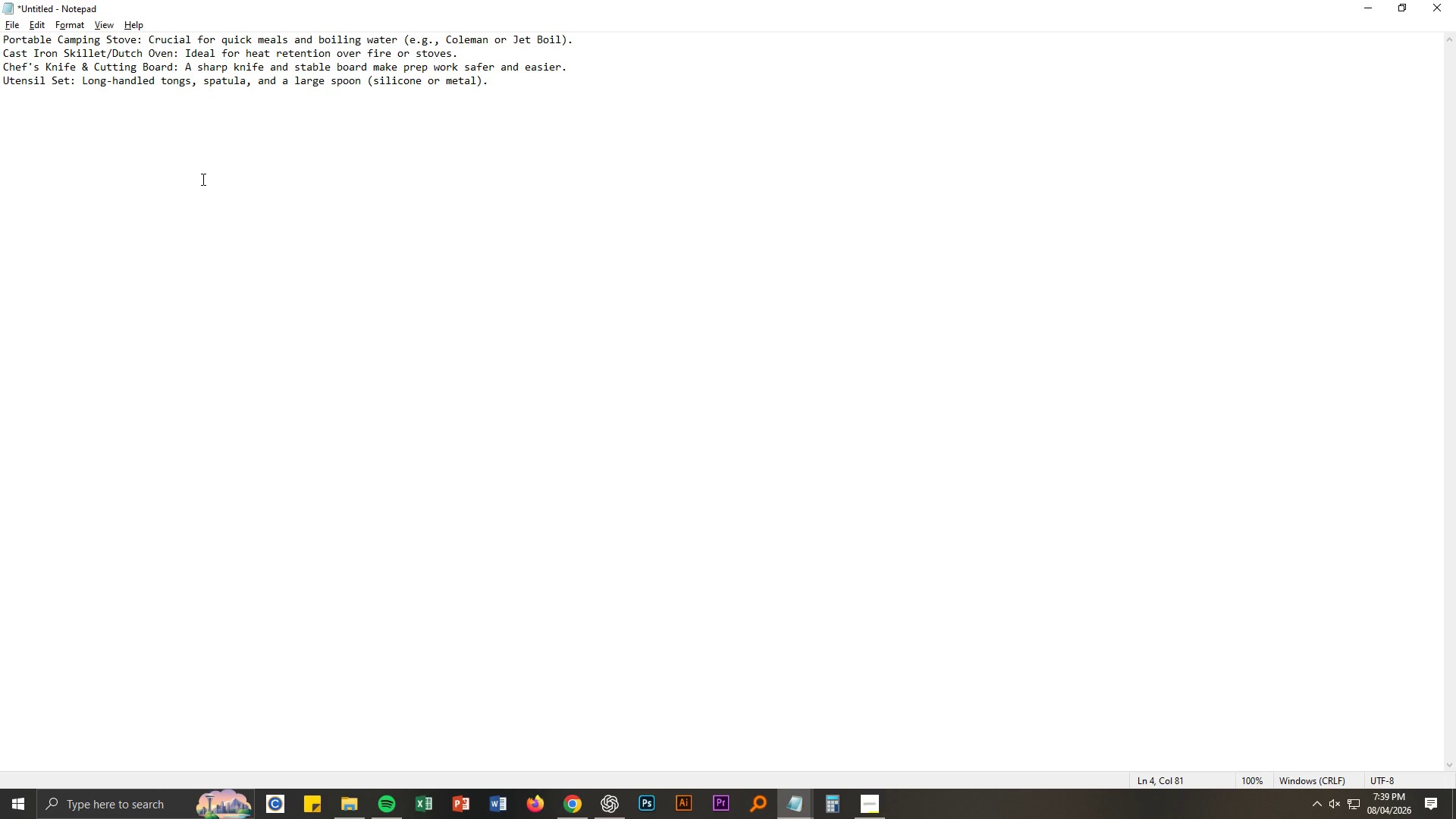 
key(Enter)
 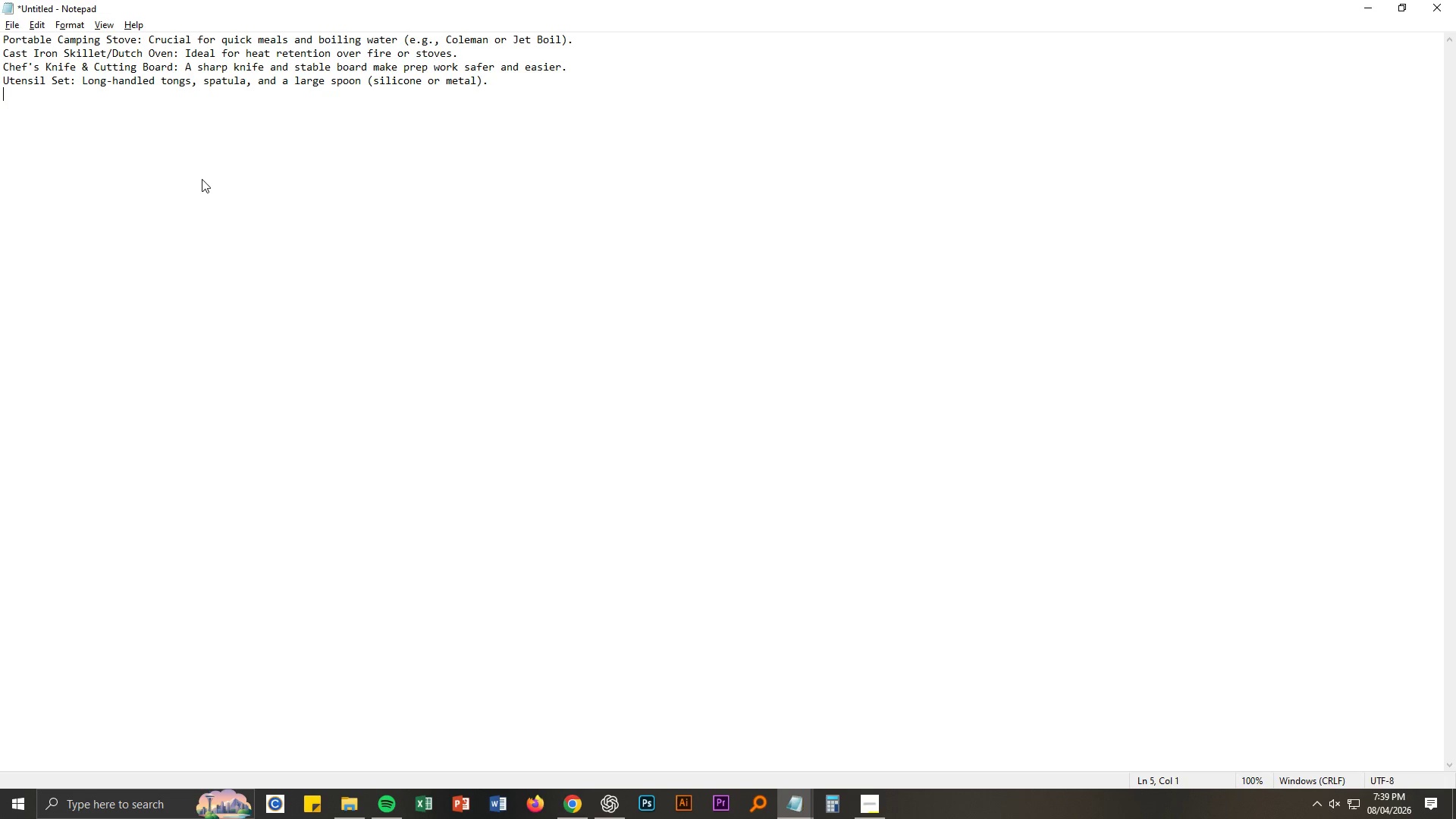 
key(Control+ControlLeft)
 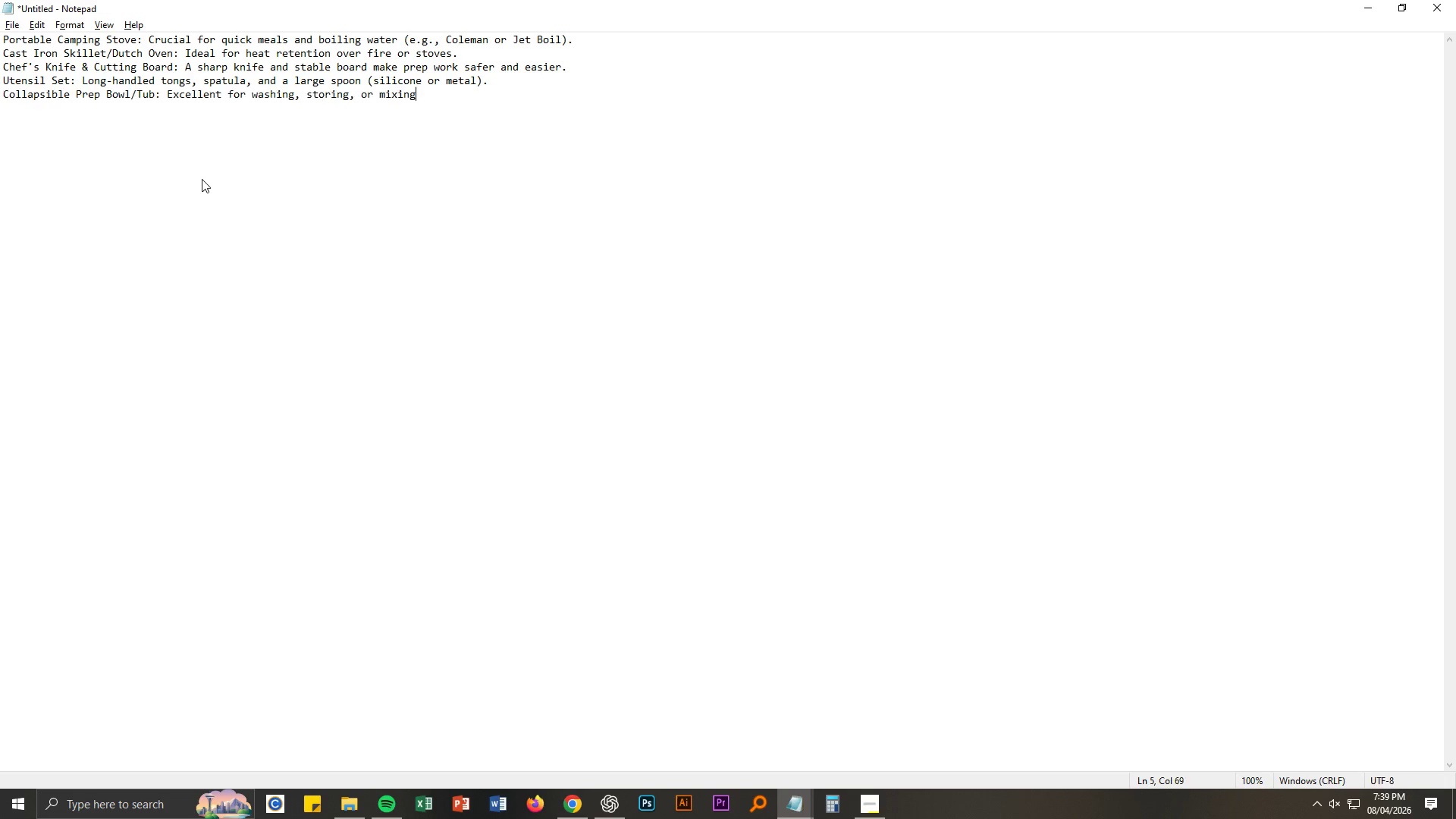 
key(Control+V)
 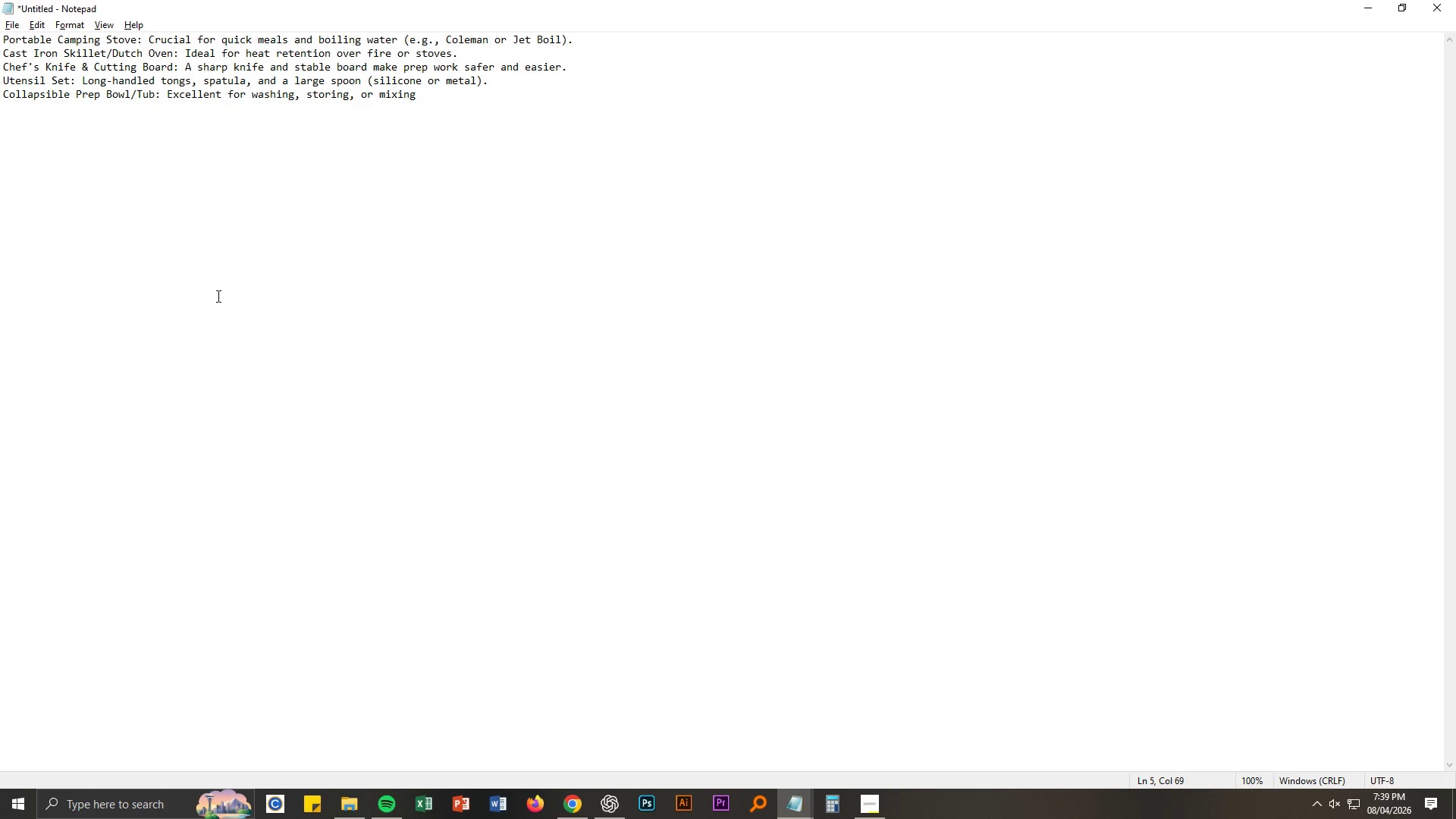 
key(Alt+AltLeft)
 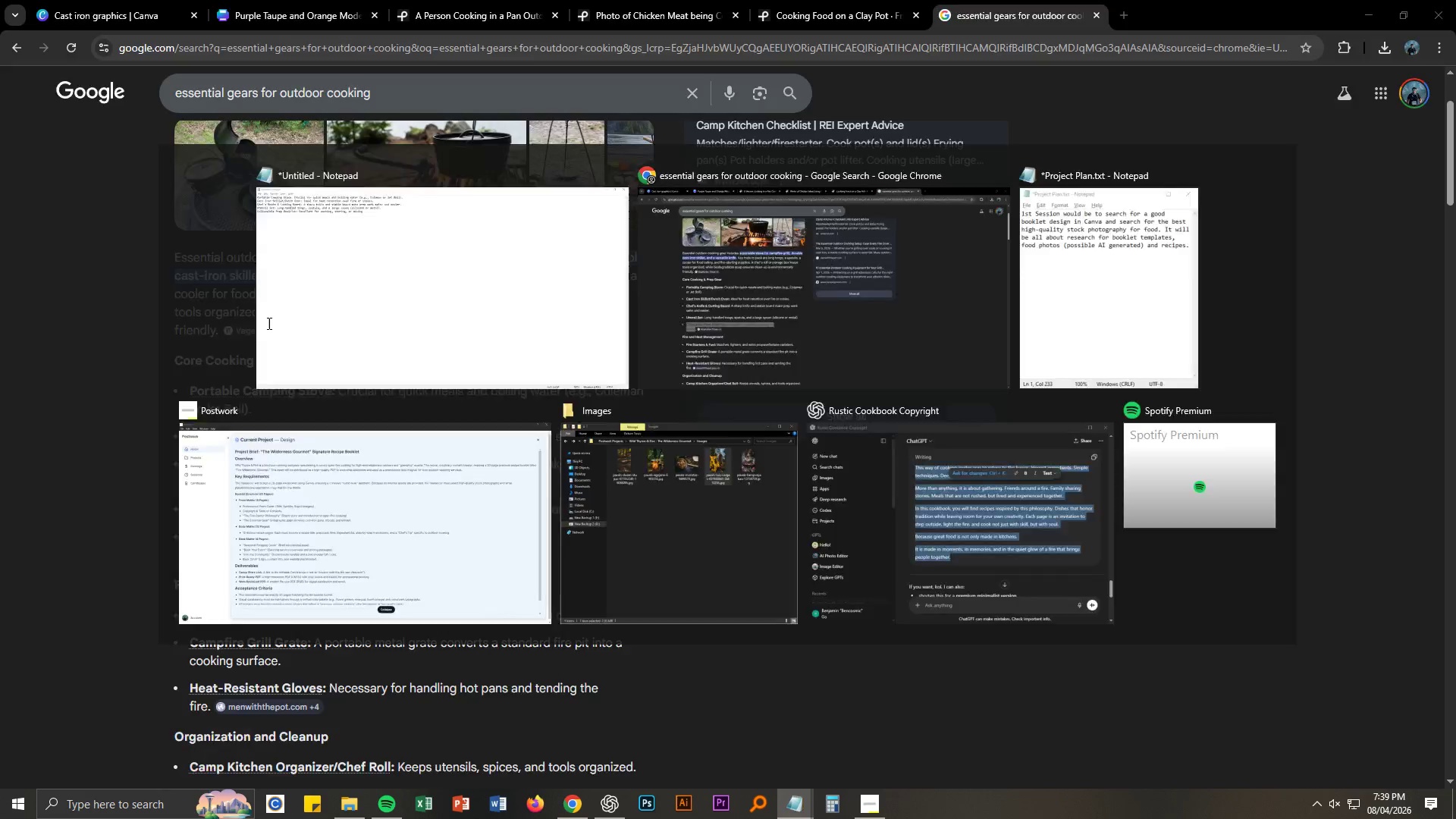 
key(Alt+Tab)
 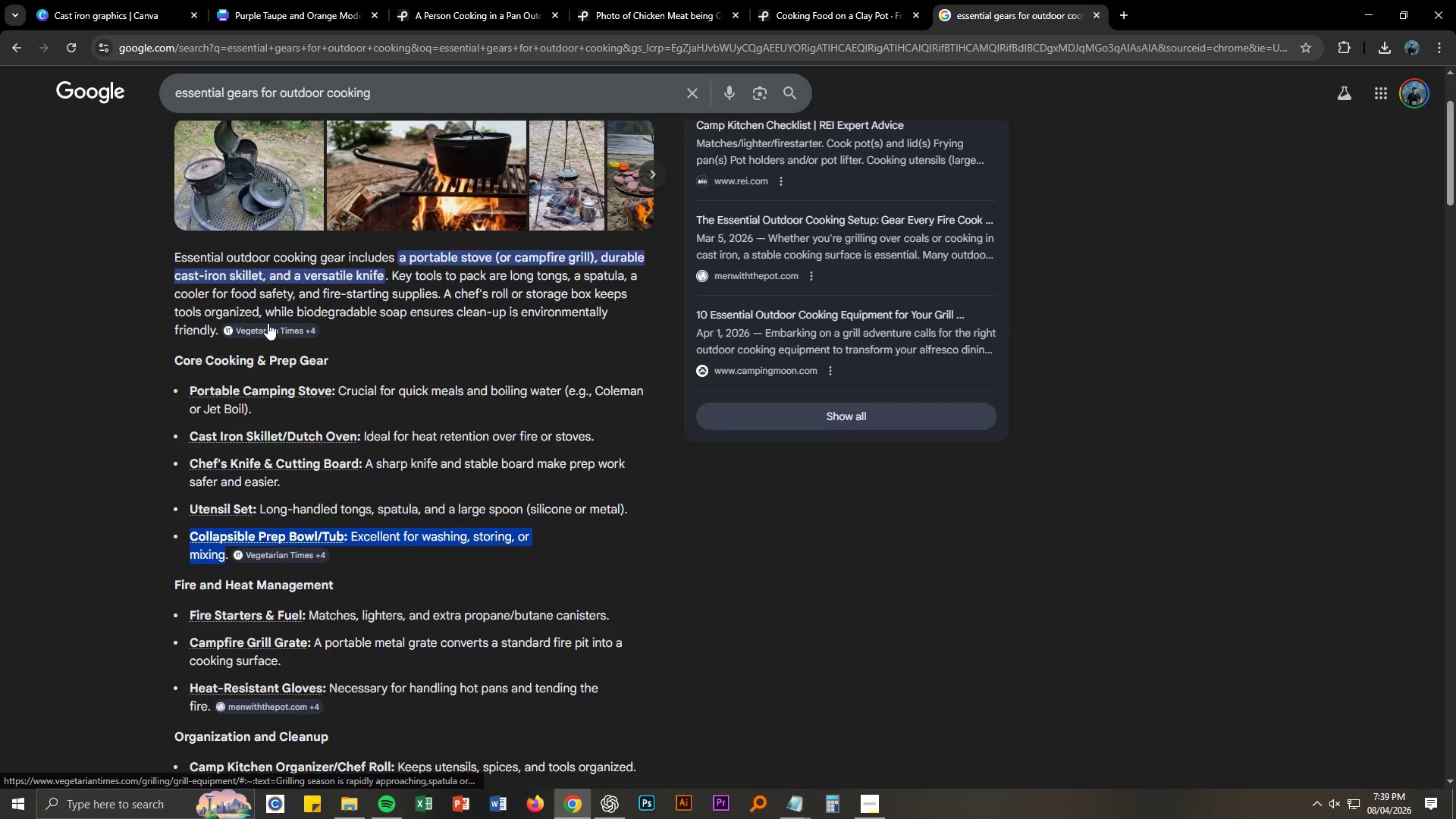 
scroll: coordinate [273, 330], scroll_direction: down, amount: 5.0
 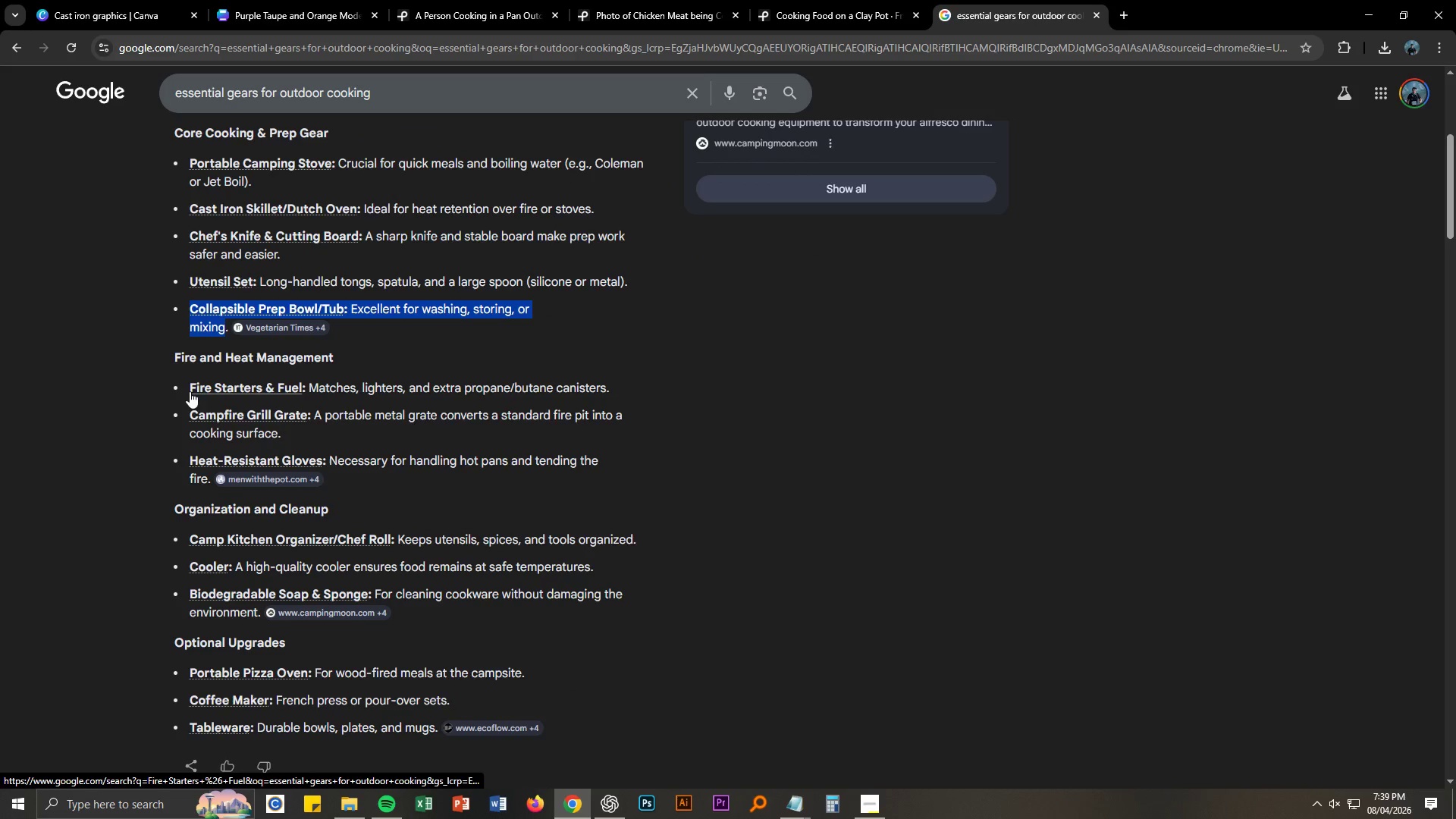 
left_click_drag(start_coordinate=[184, 388], to_coordinate=[615, 390])
 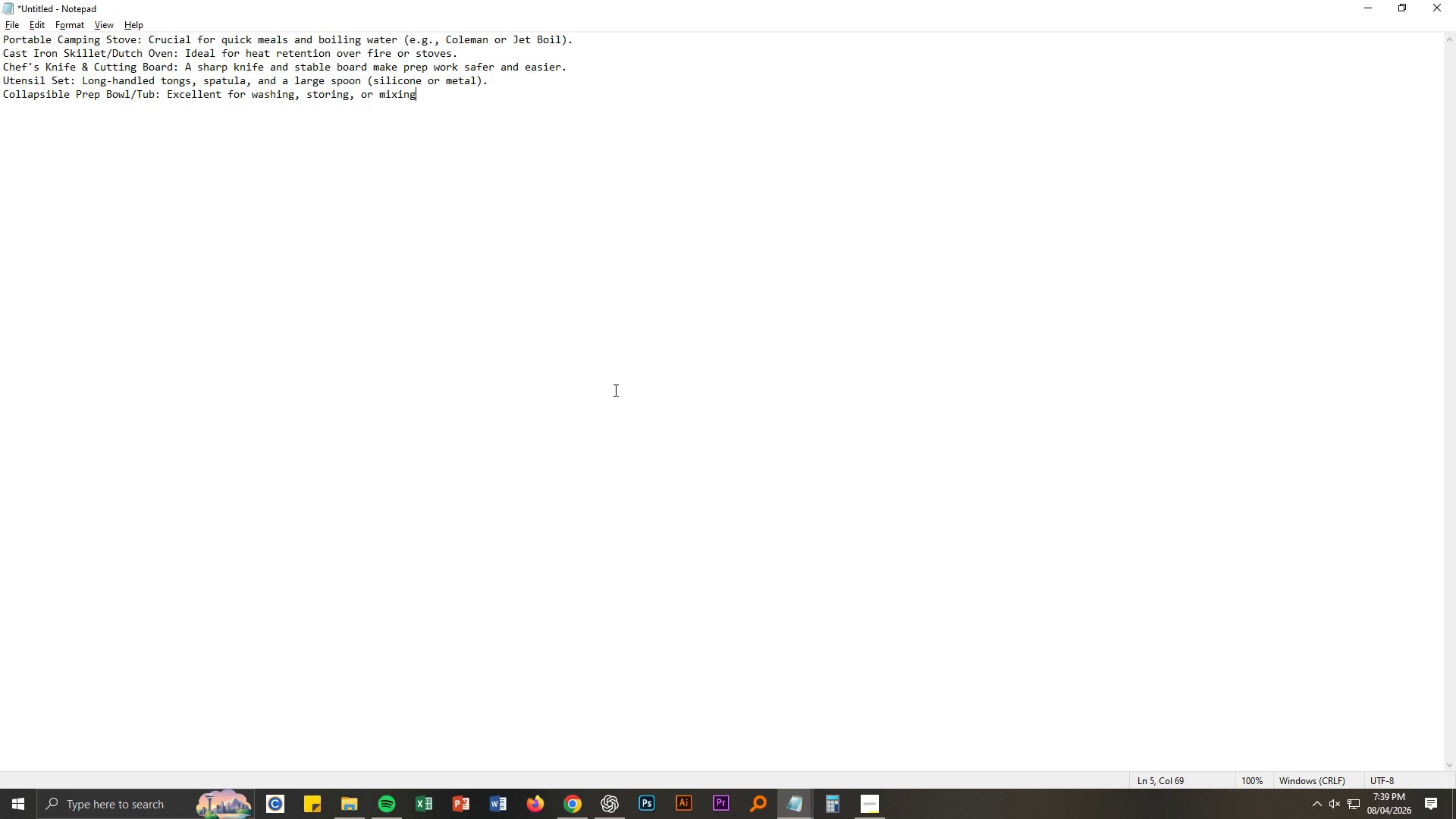 
key(Control+ControlLeft)
 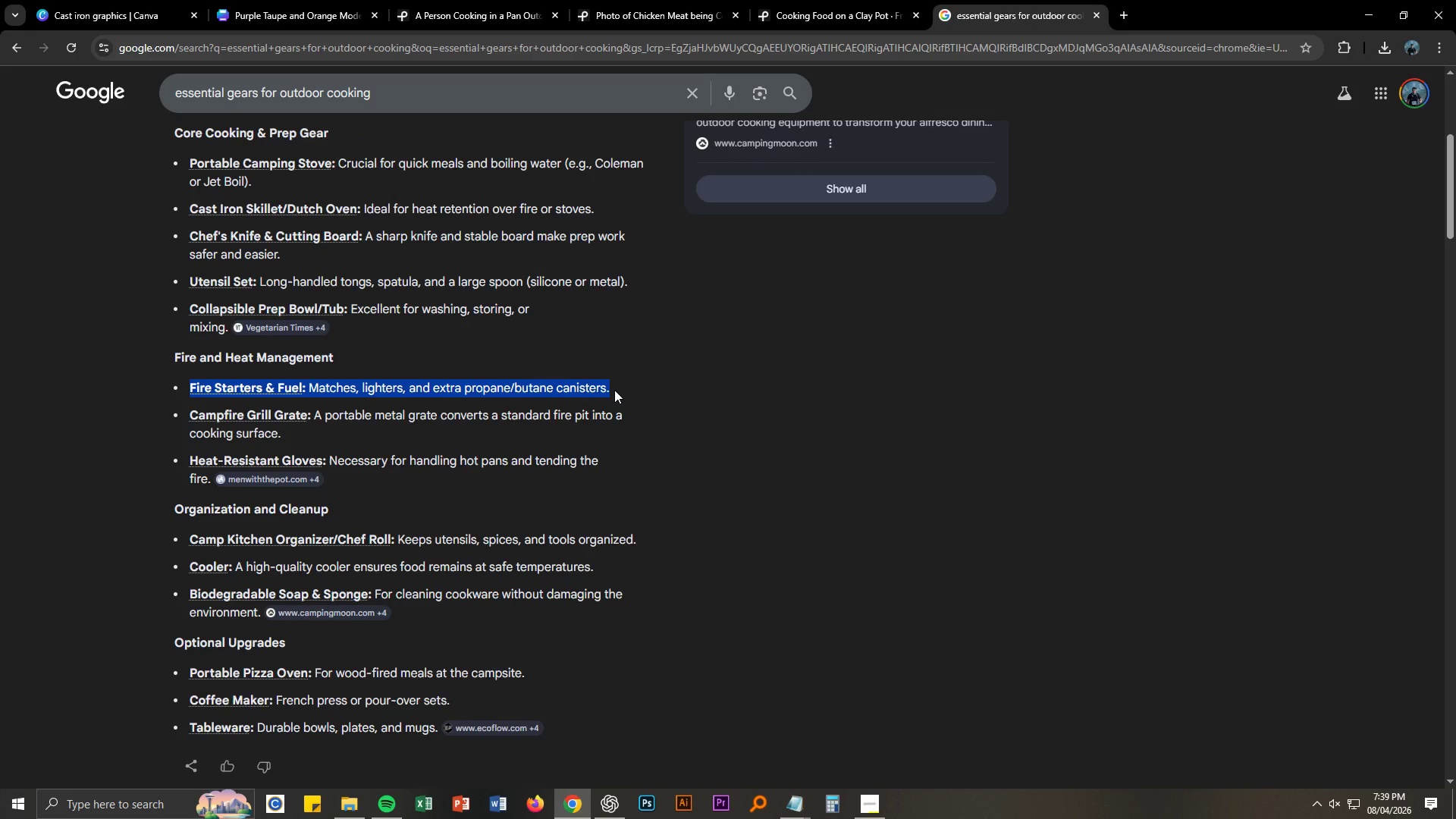 
key(Control+C)
 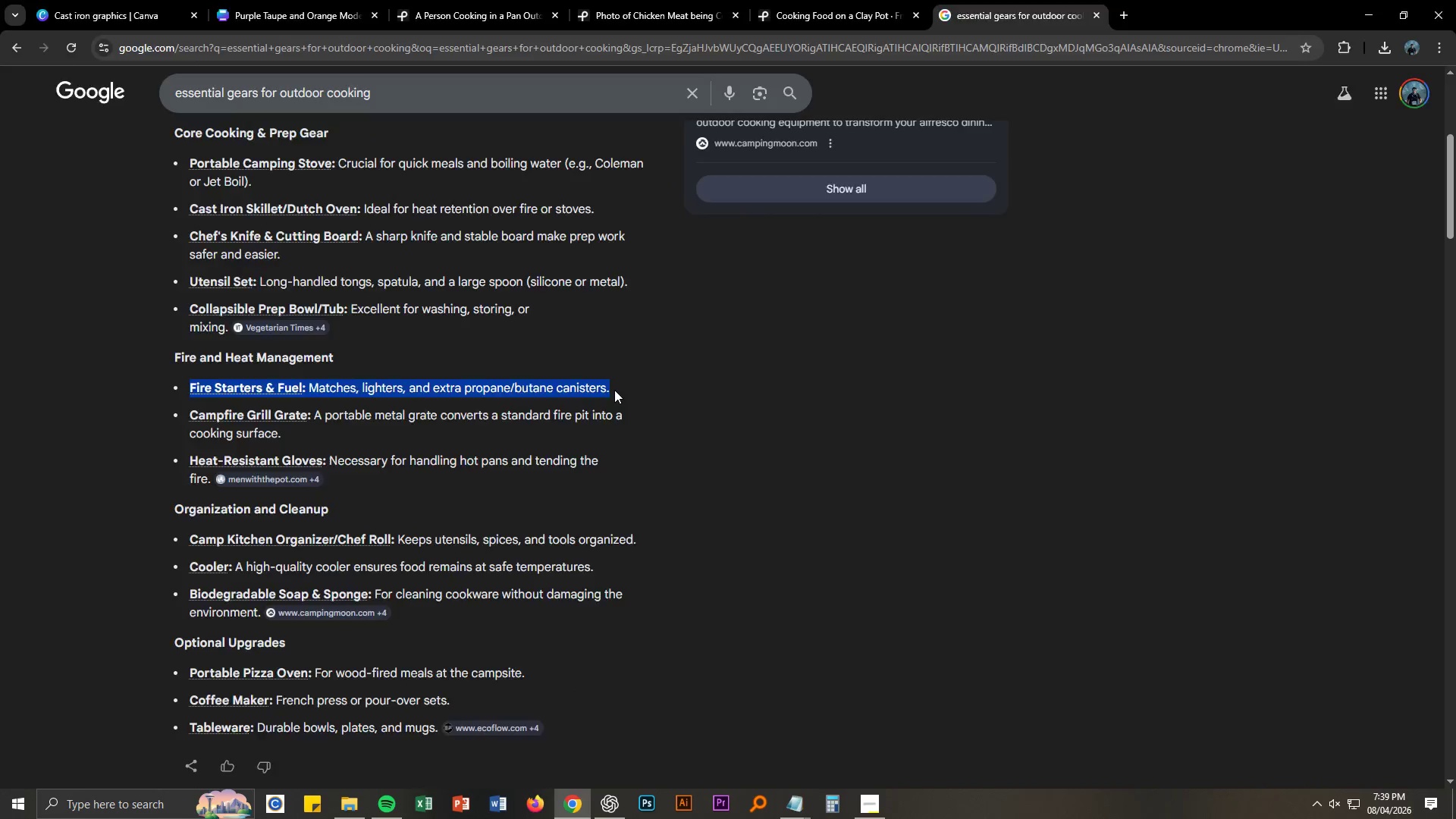 
key(Alt+AltLeft)
 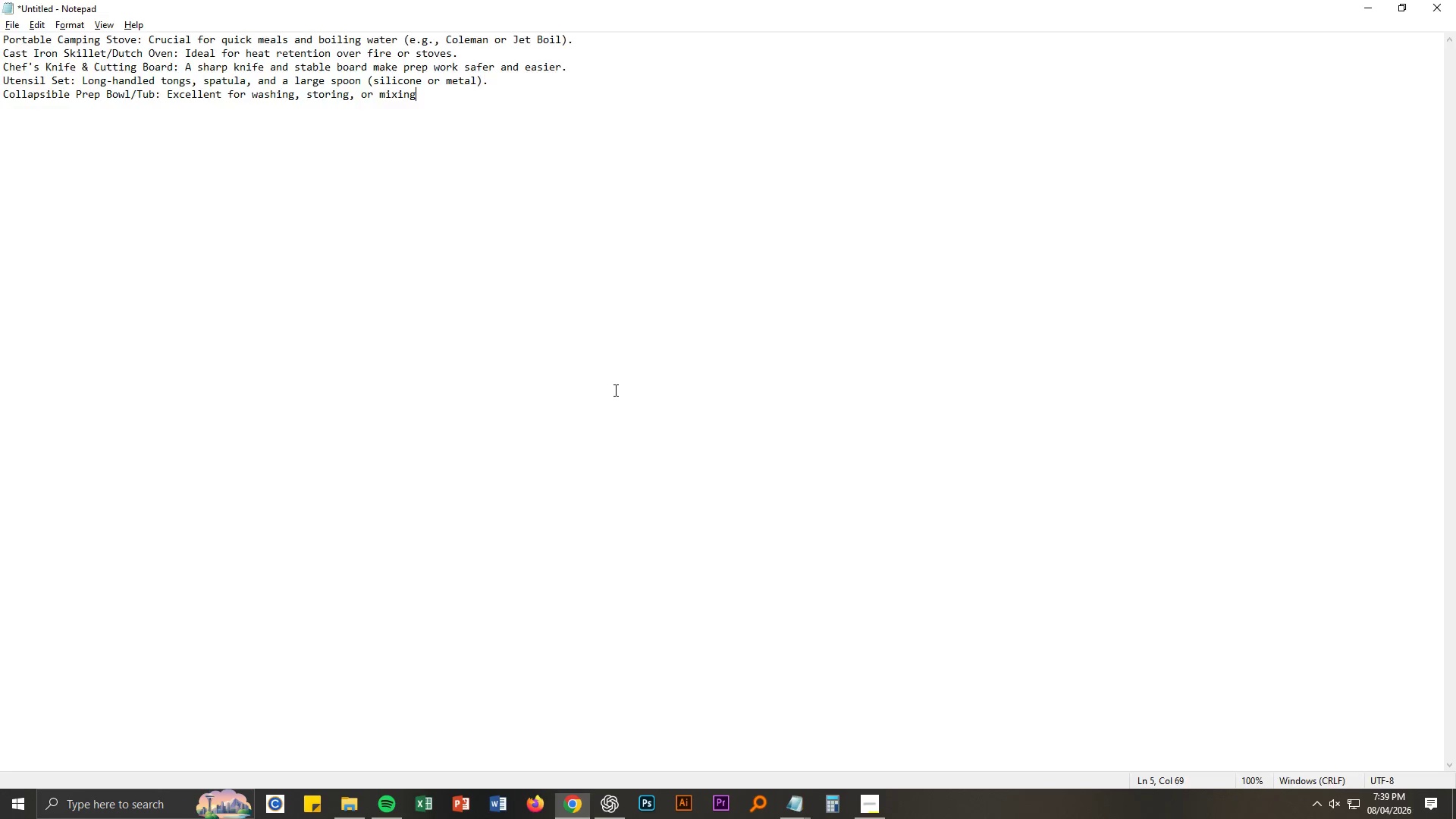 
key(Alt+Tab)
 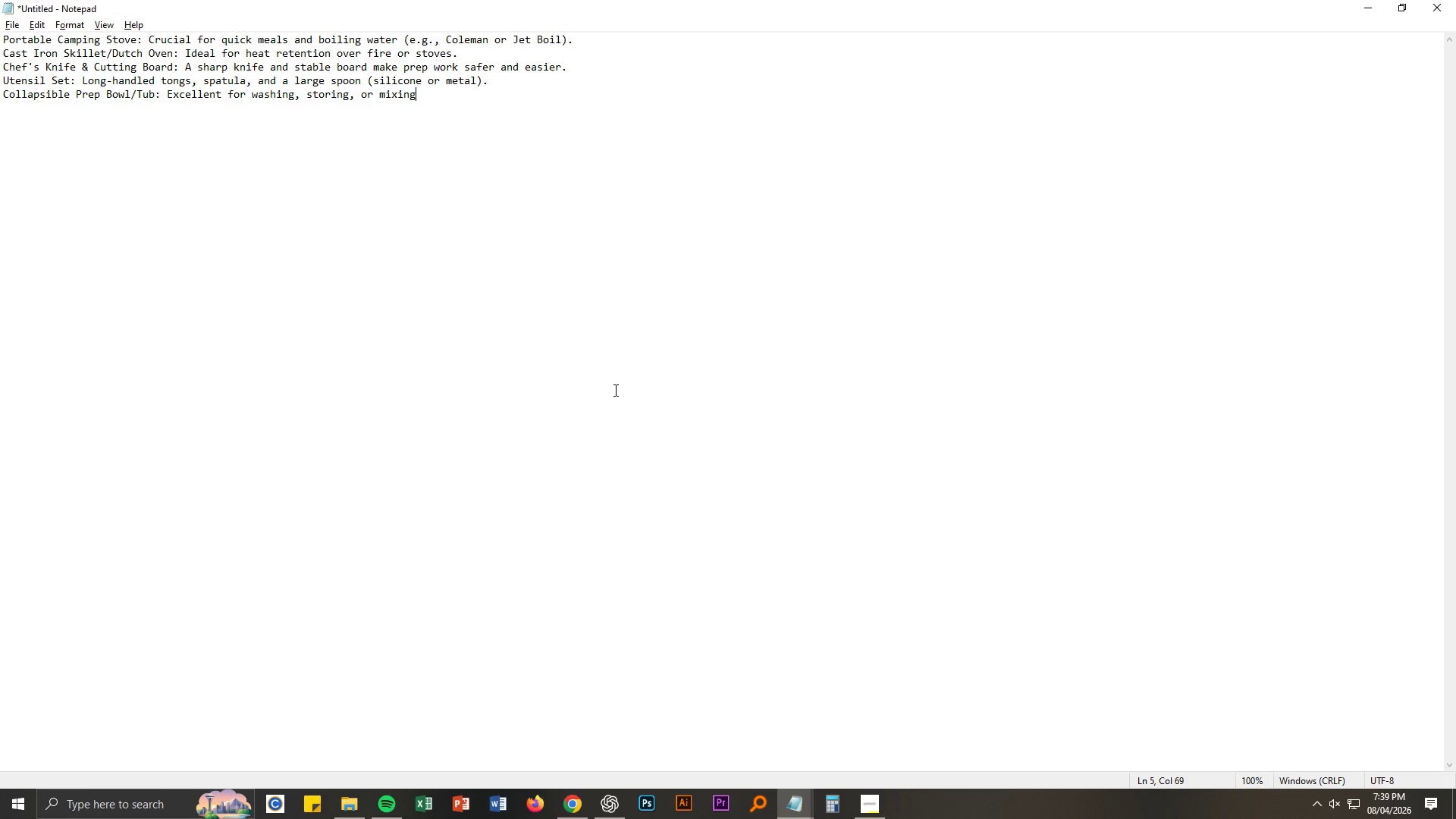 
key(Enter)
 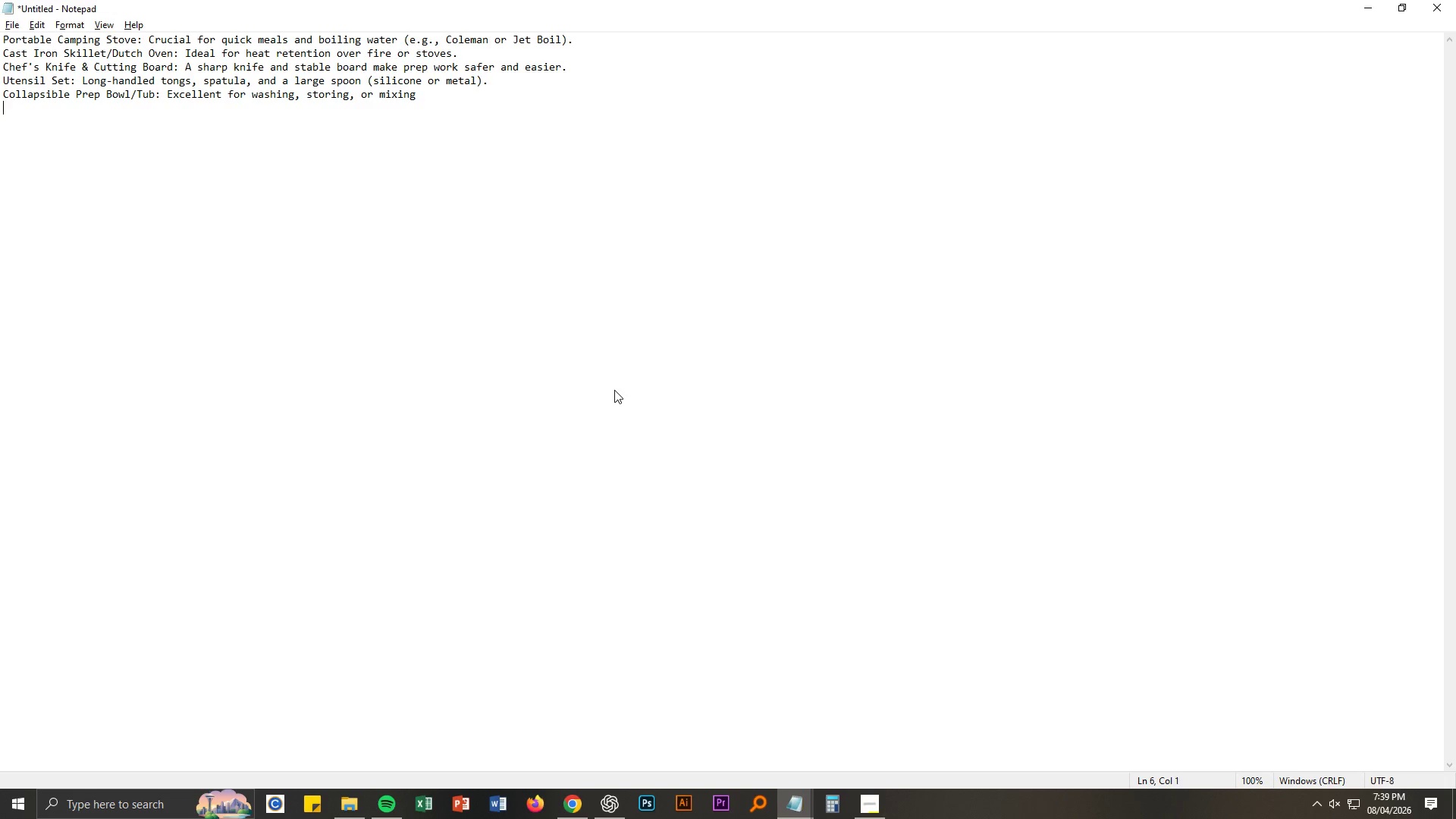 
key(Control+ControlLeft)
 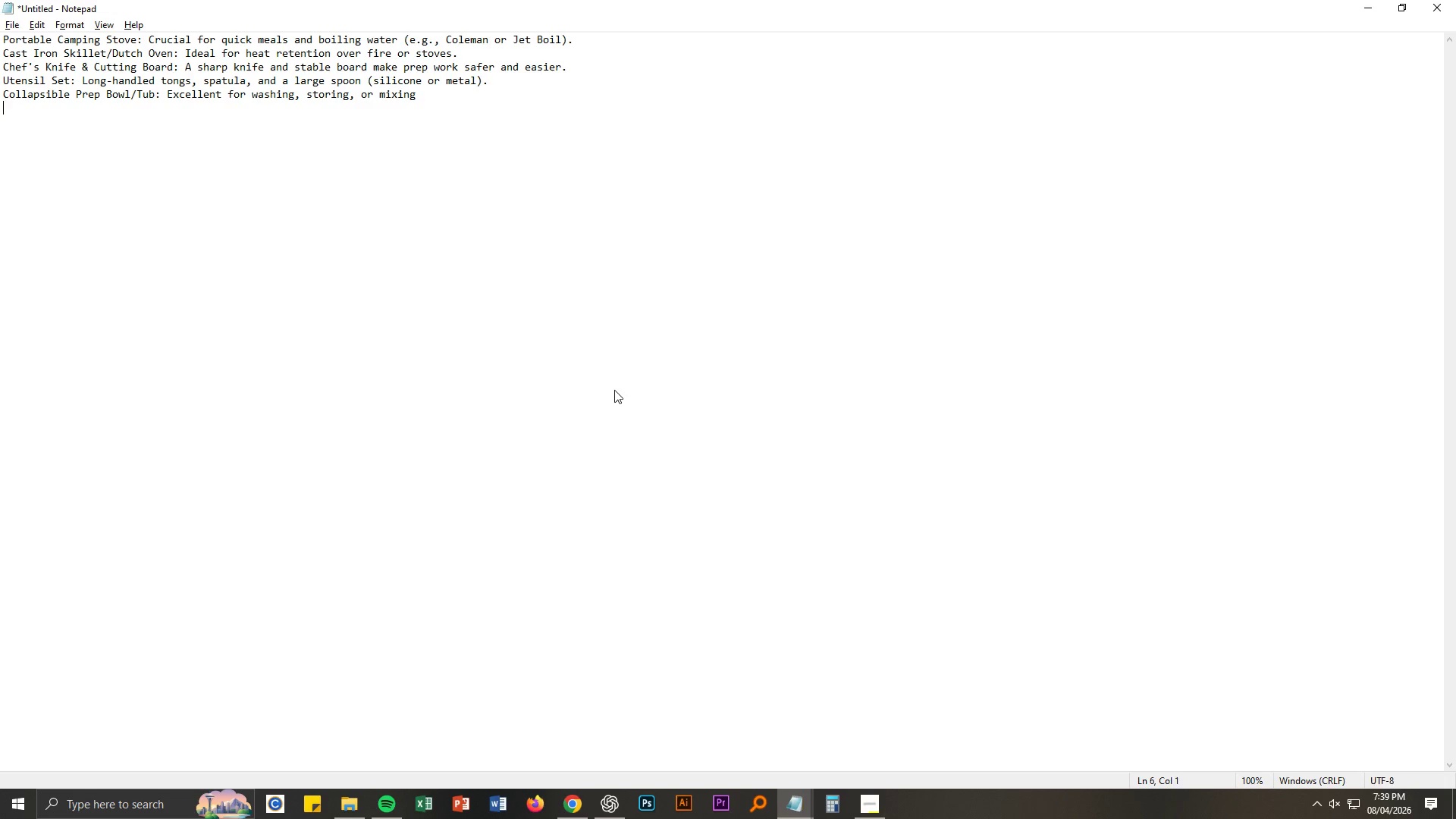 
key(Control+V)
 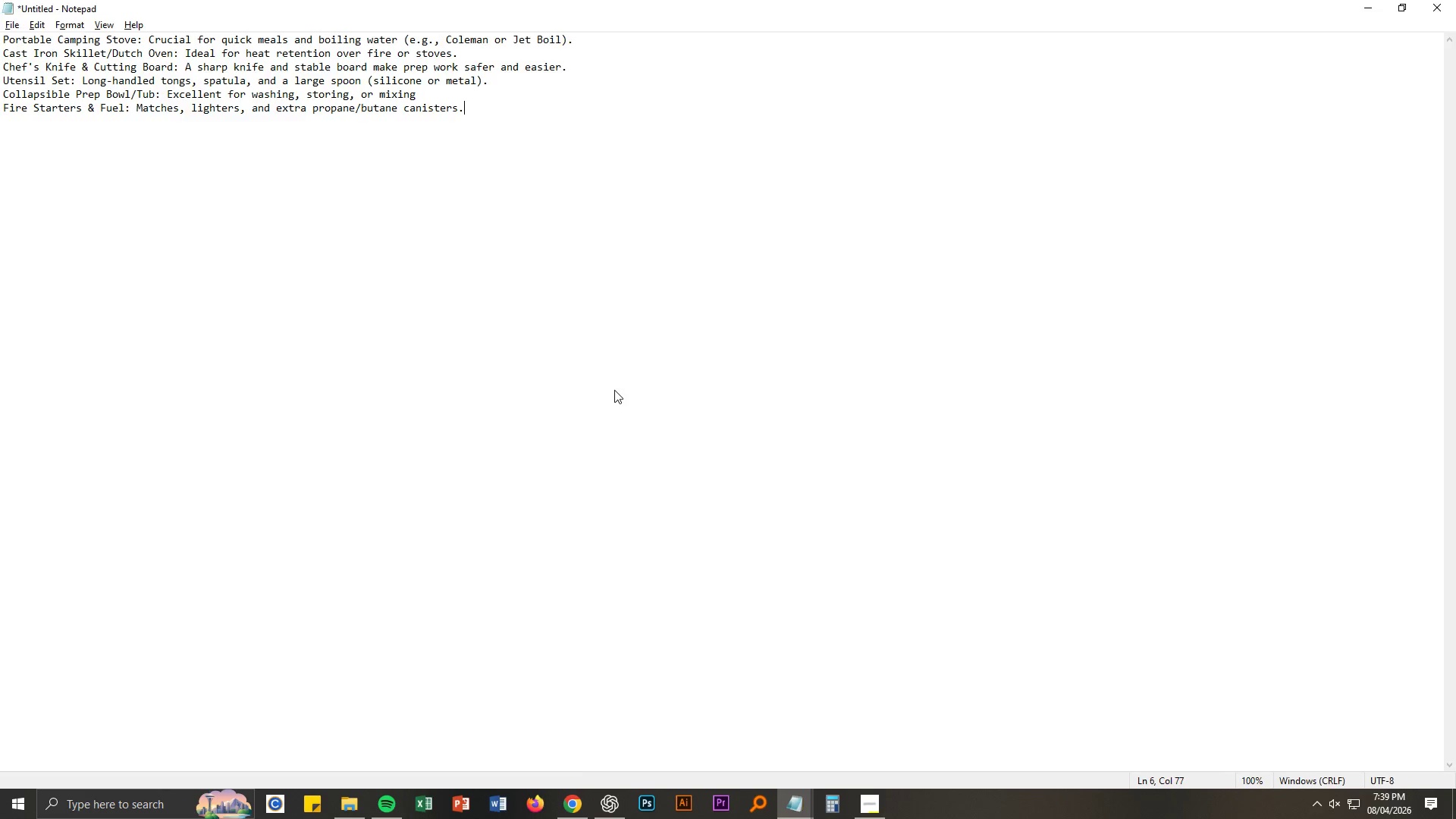 
key(Alt+AltLeft)
 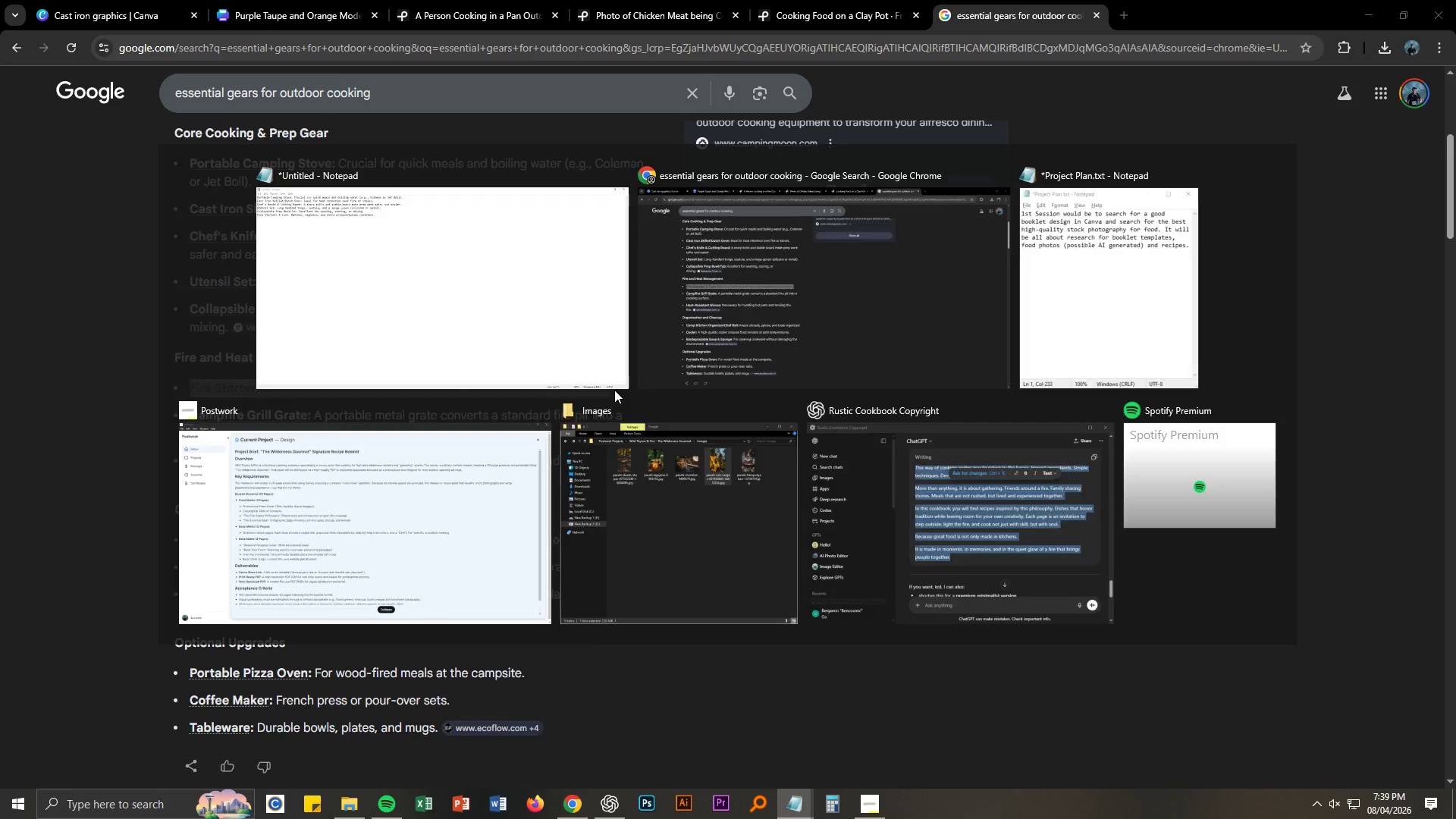 
key(Alt+Tab)
 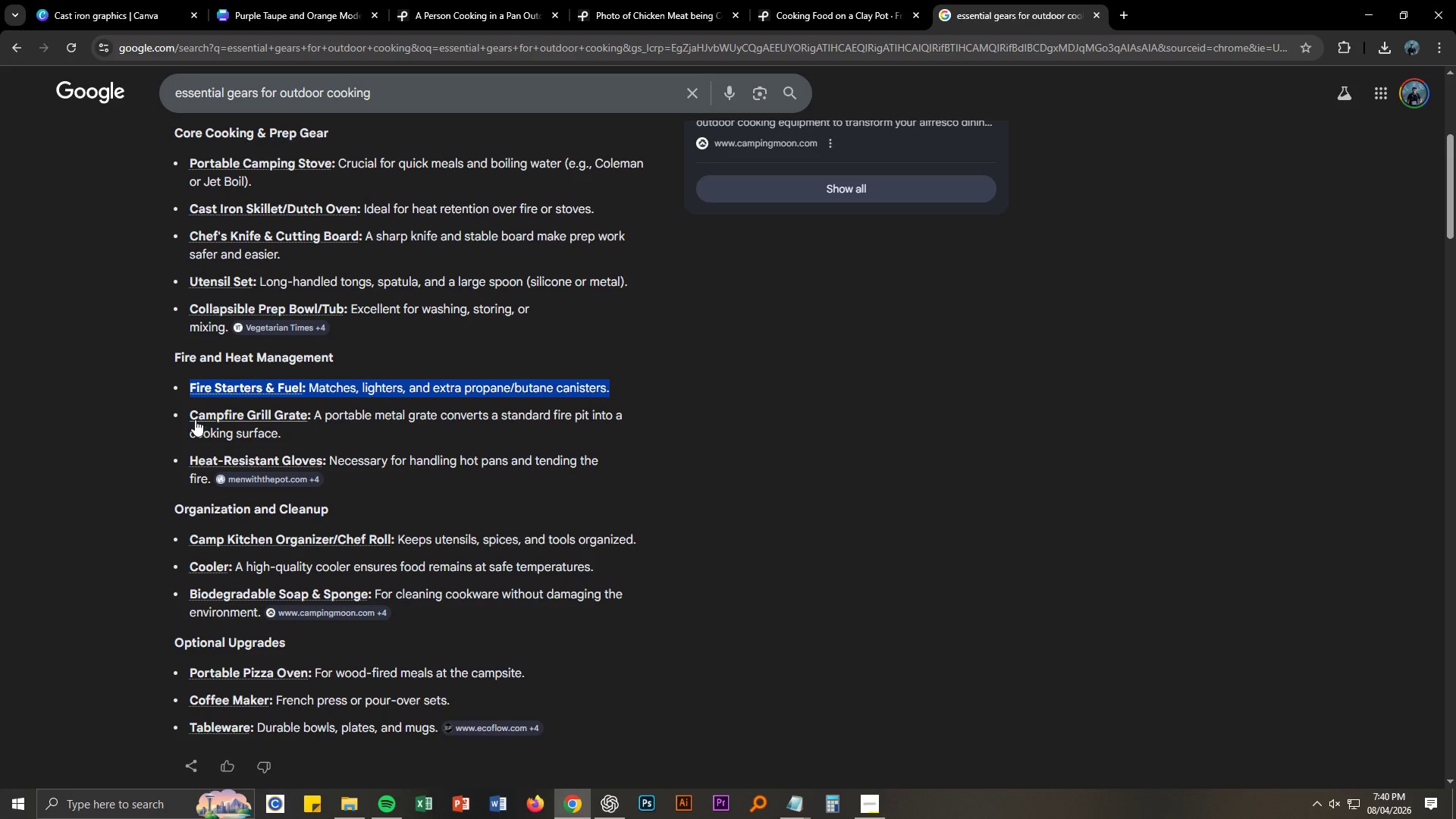 
left_click_drag(start_coordinate=[187, 416], to_coordinate=[303, 436])
 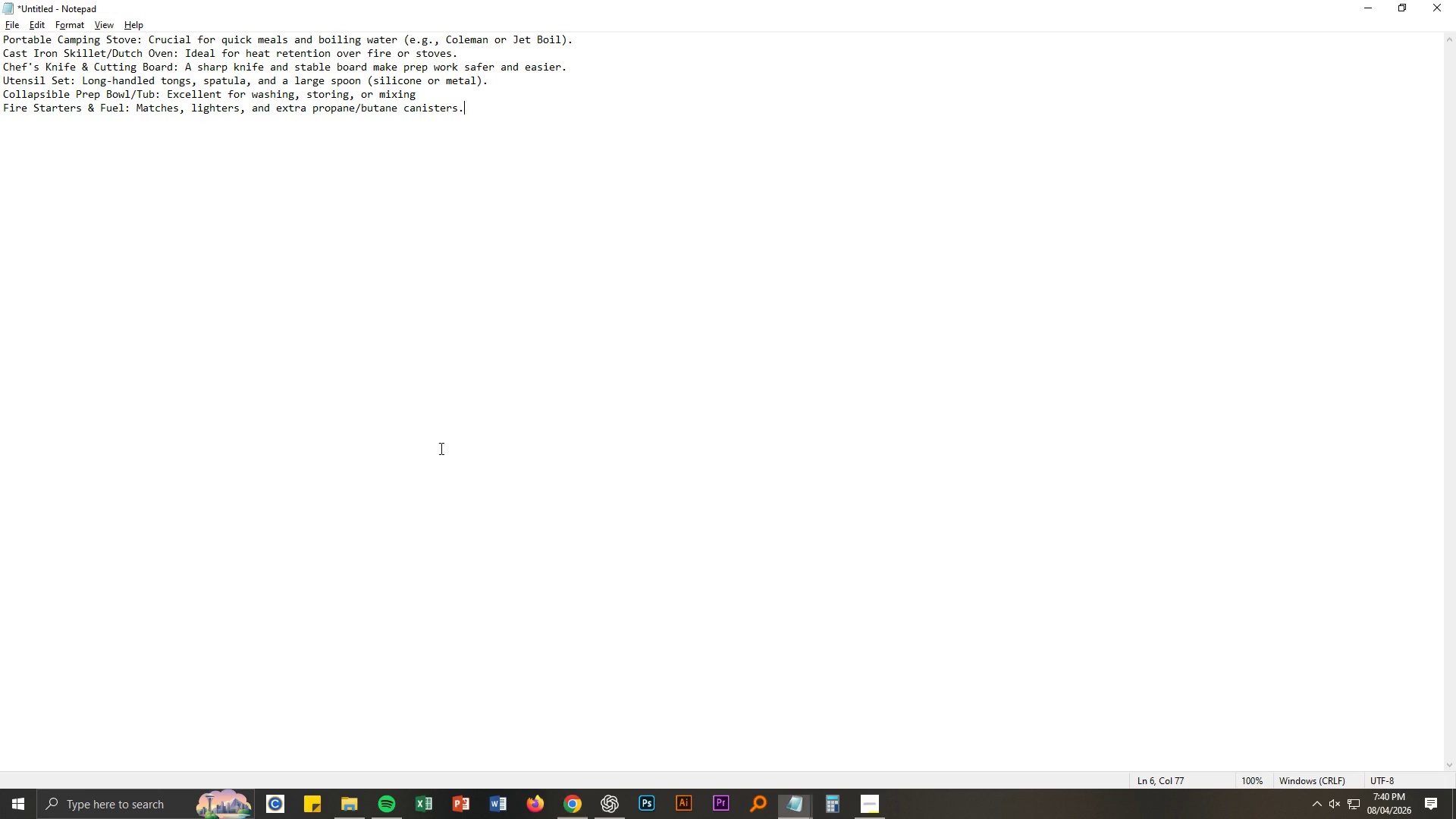 
key(Control+ControlLeft)
 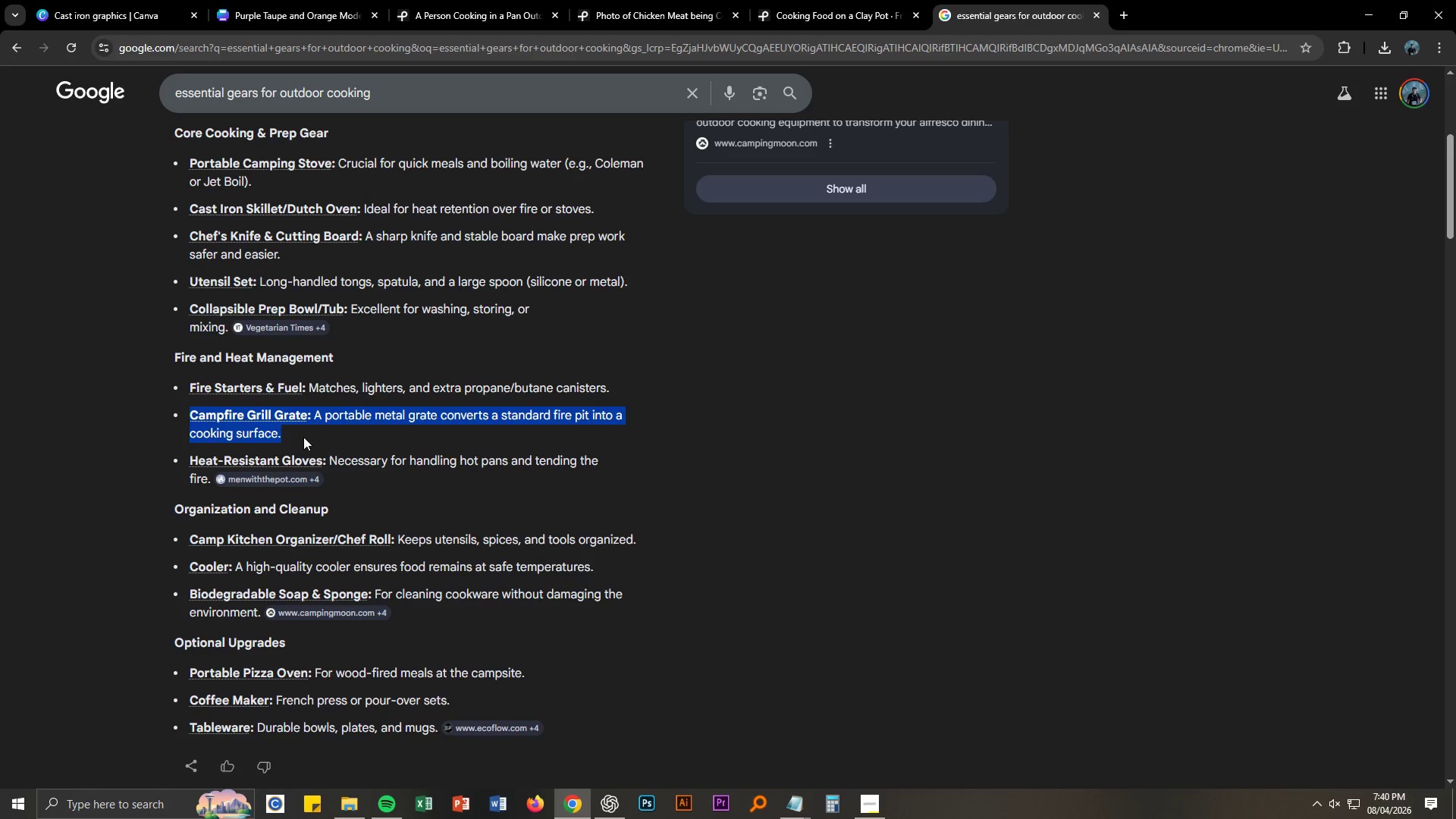 
key(Control+C)
 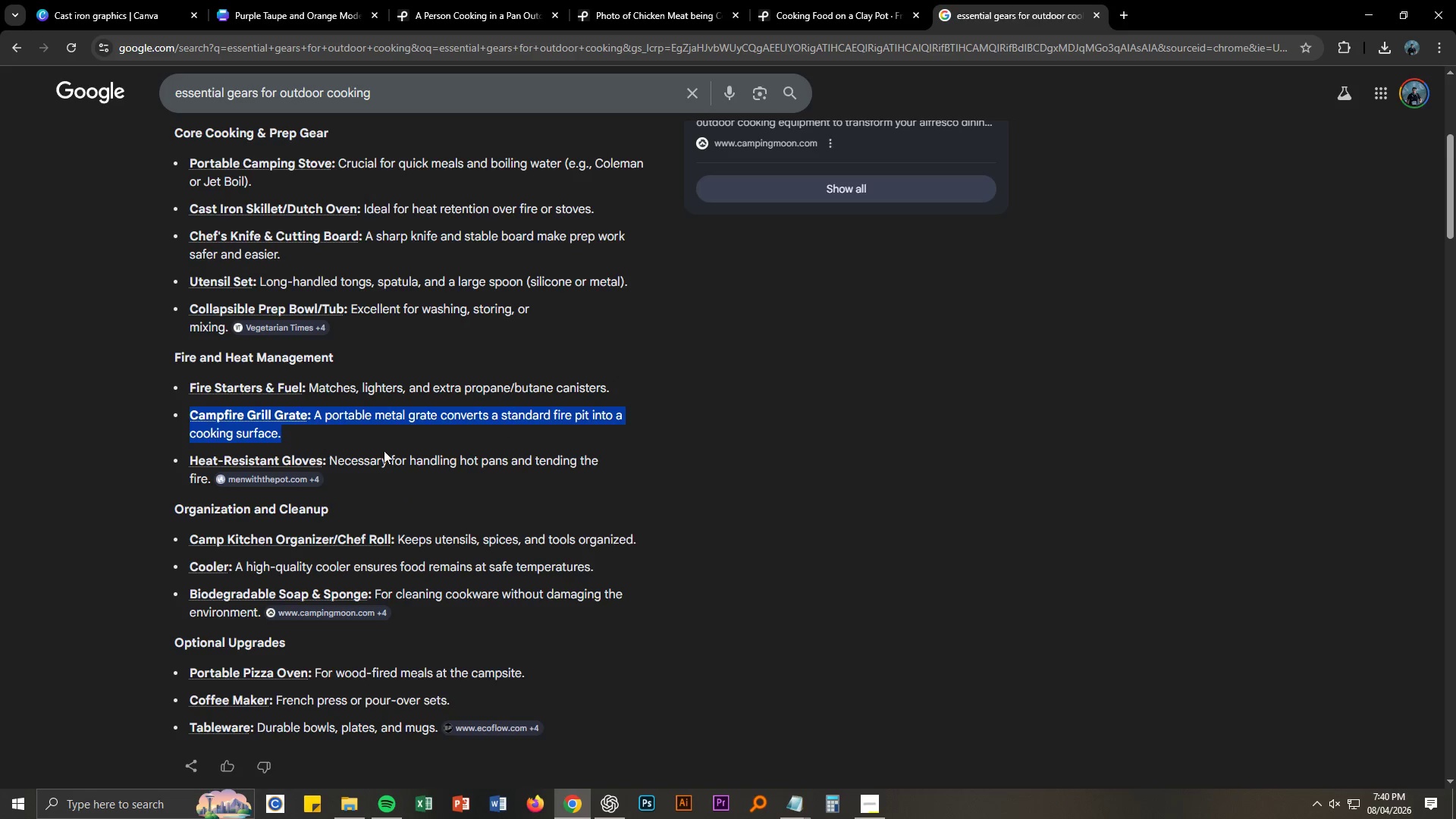 
key(Alt+AltLeft)
 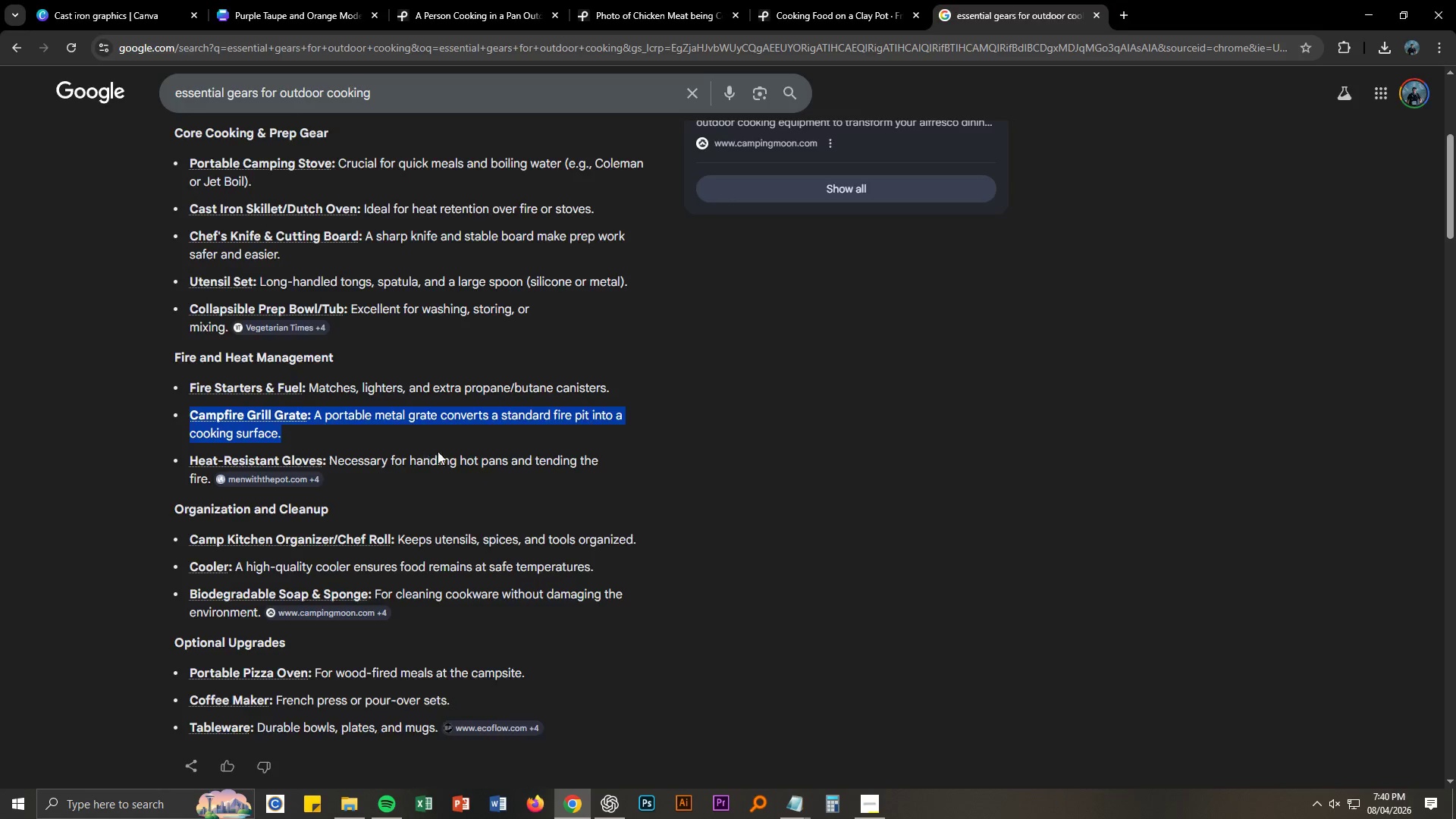 
key(Alt+Tab)
 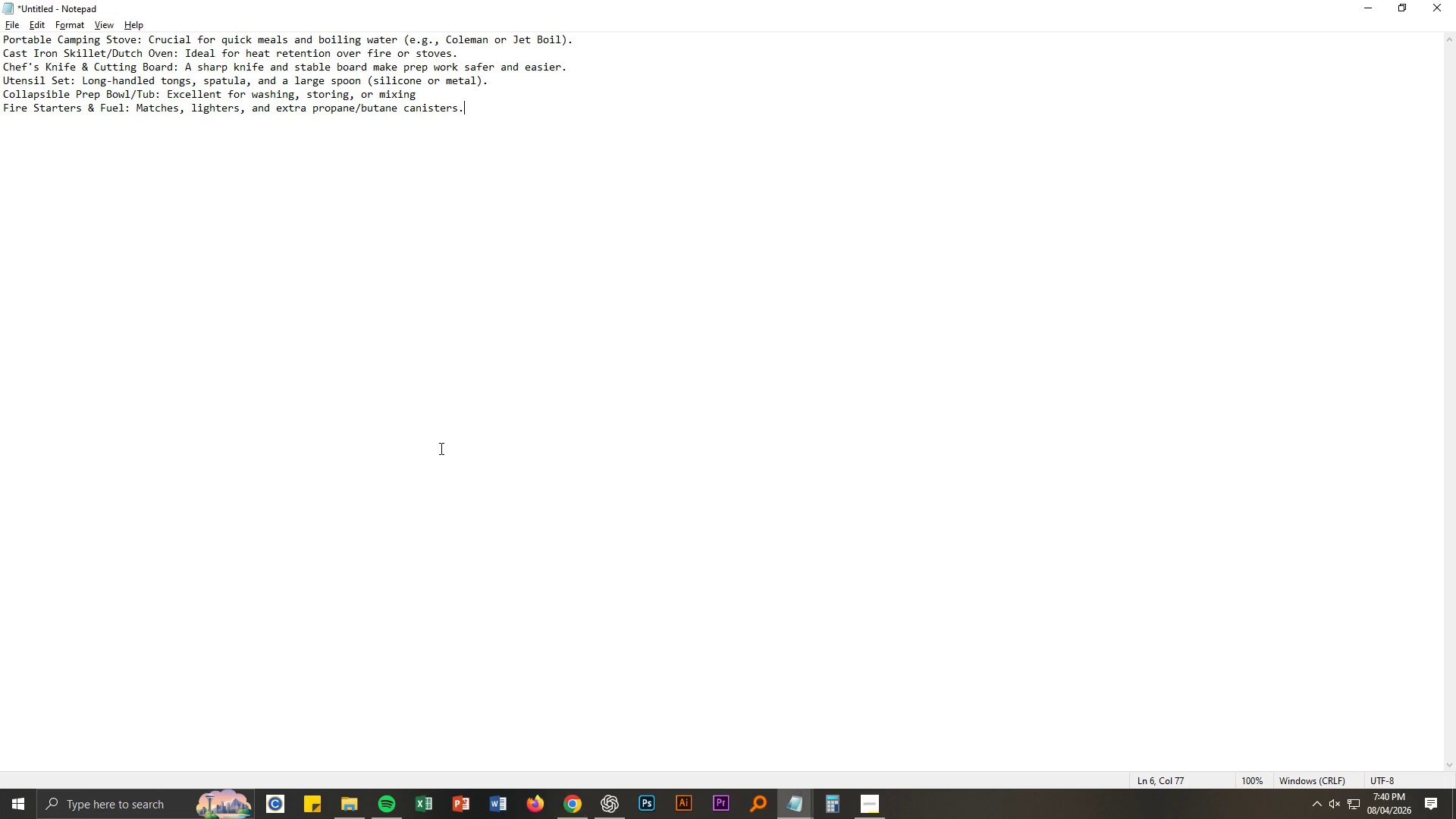 
key(Enter)
 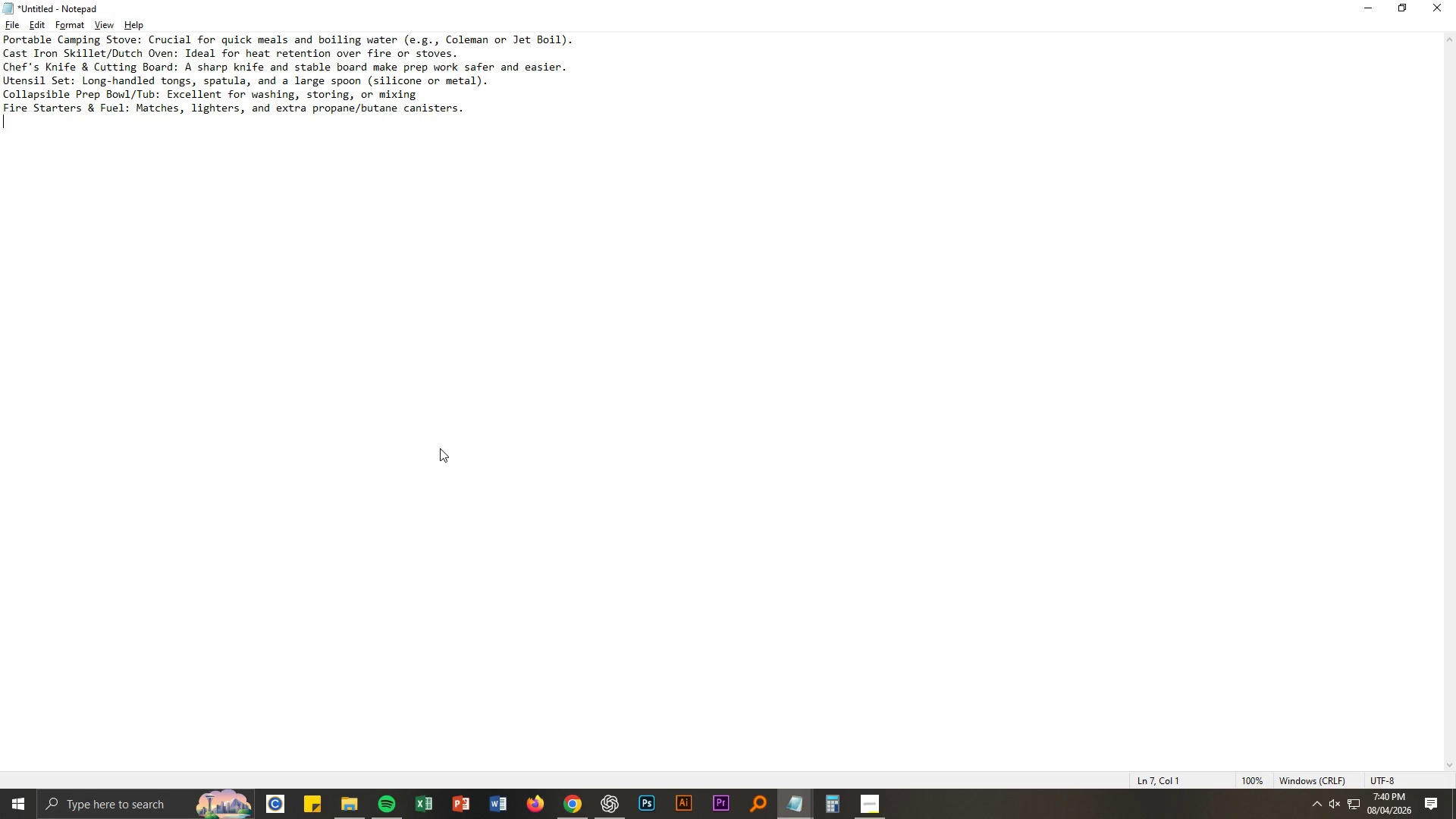 
key(Control+ControlLeft)
 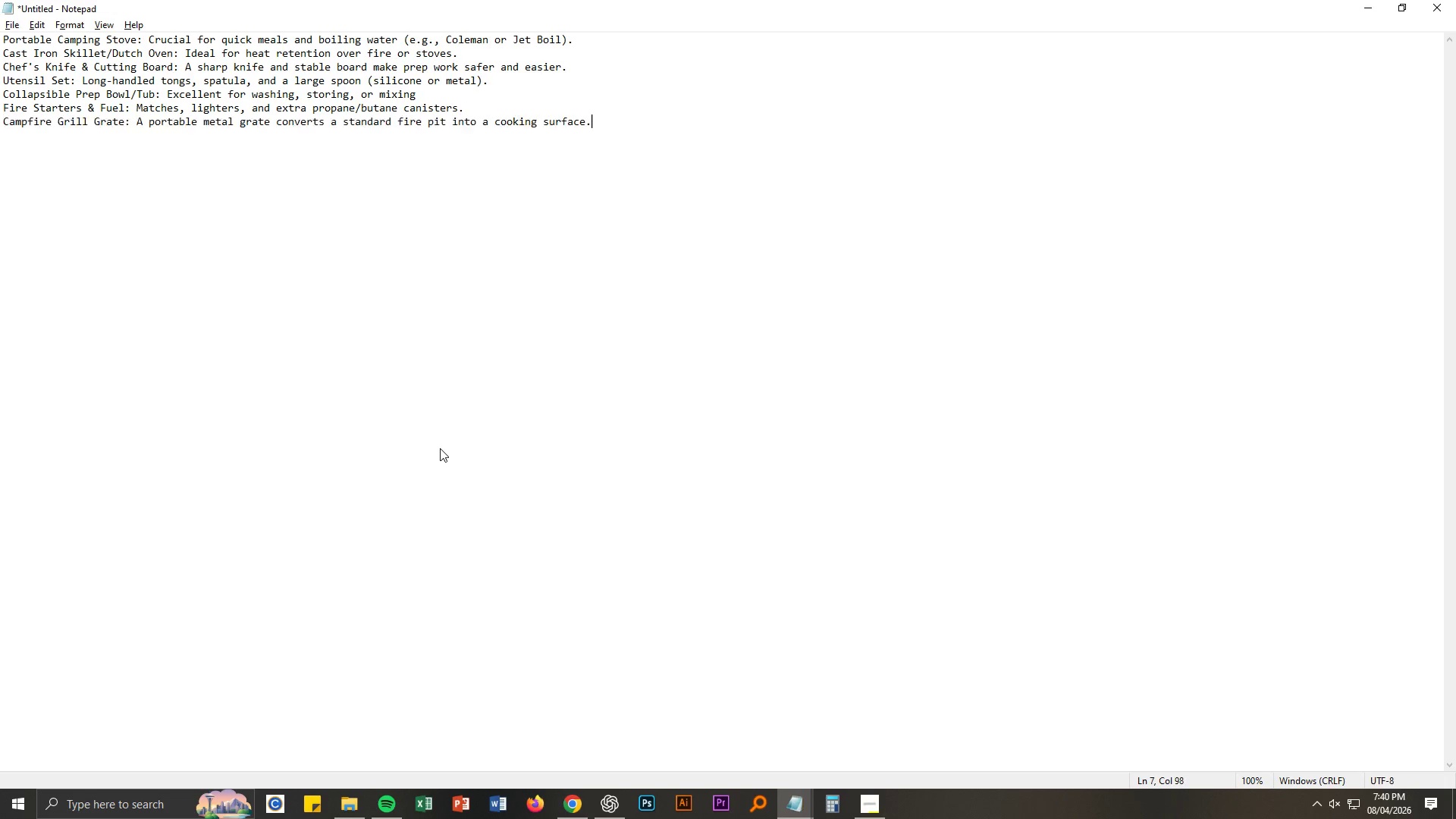 
key(Control+V)
 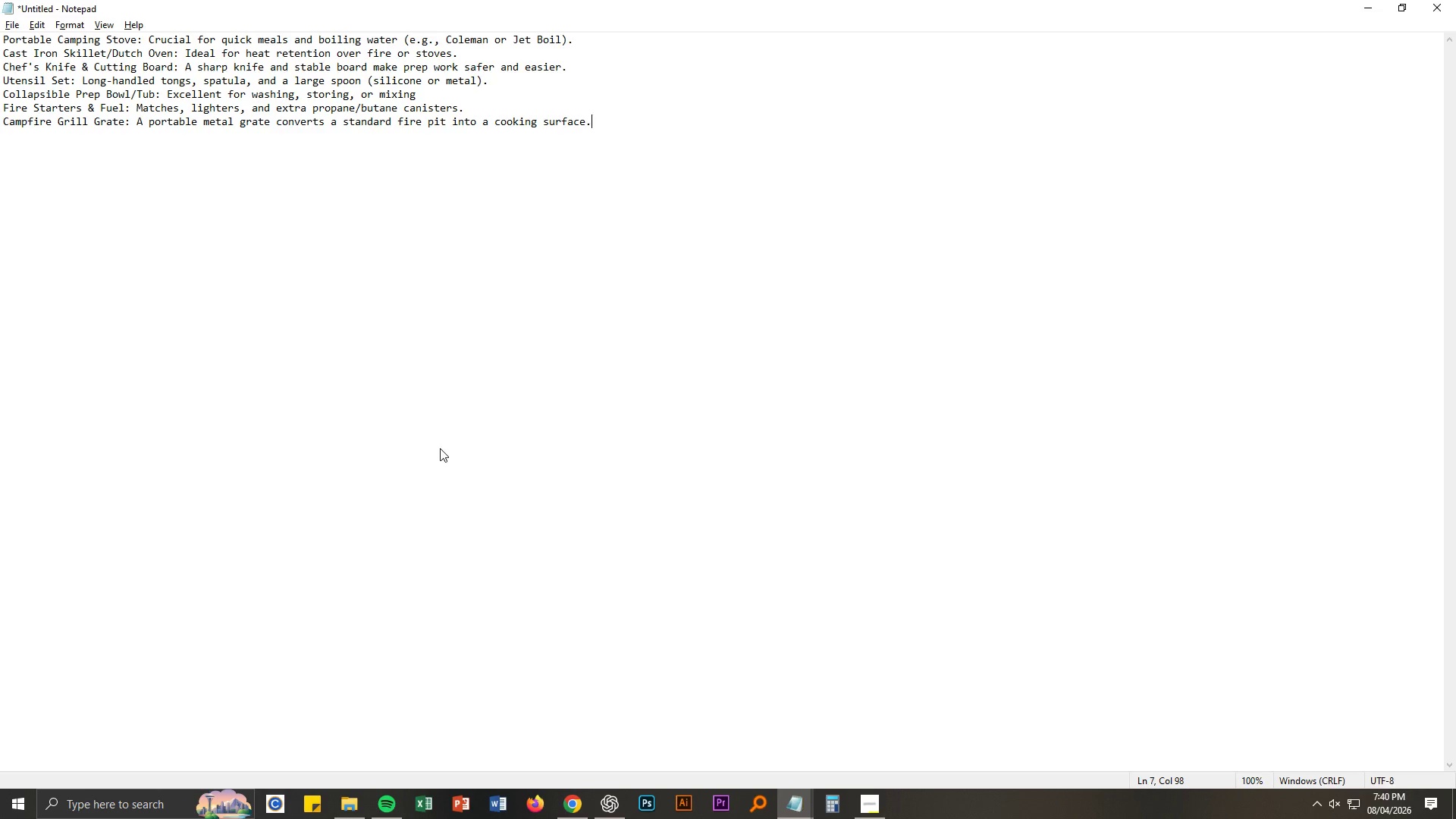 
key(Alt+AltLeft)
 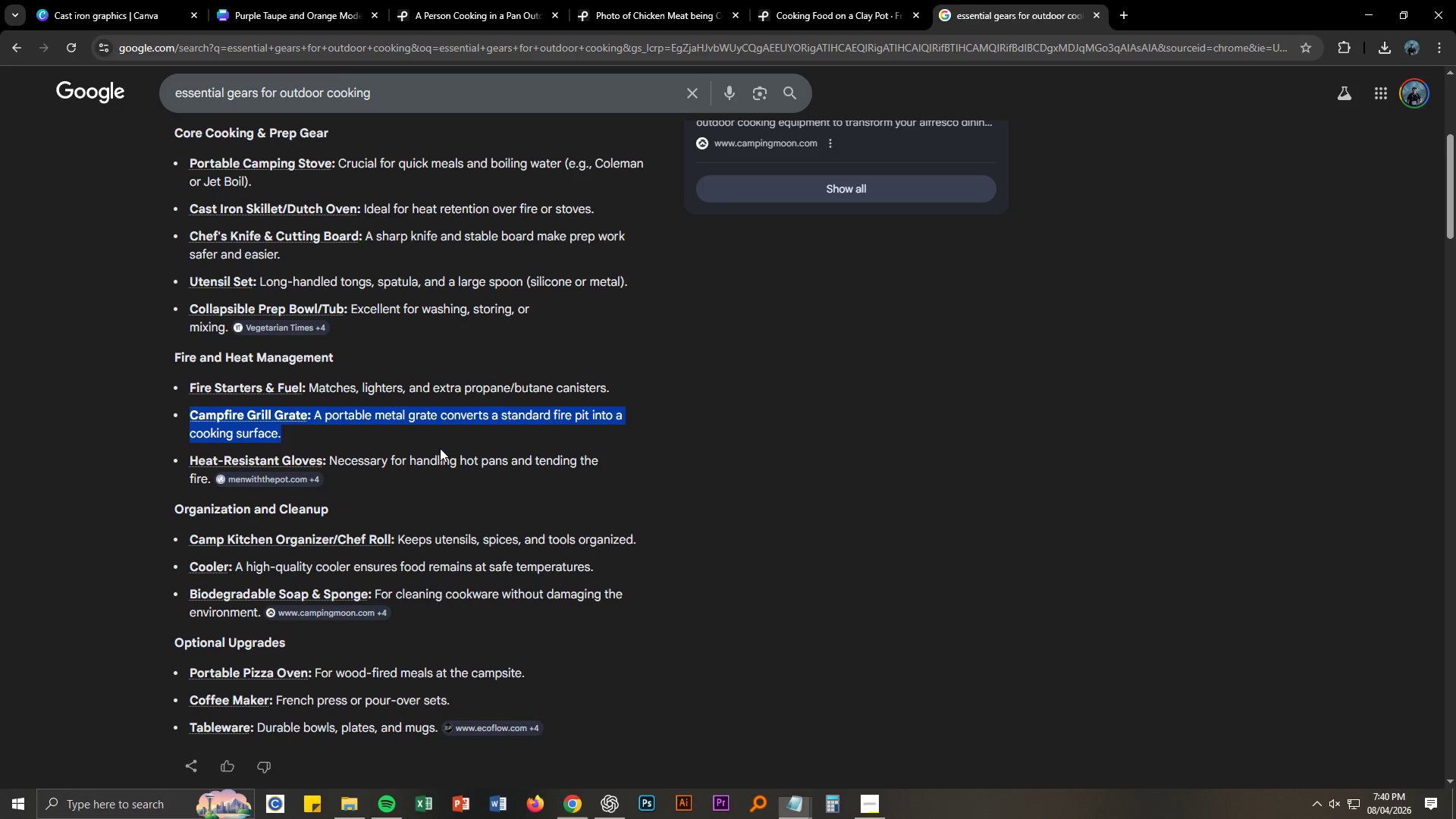 
key(Alt+Tab)
 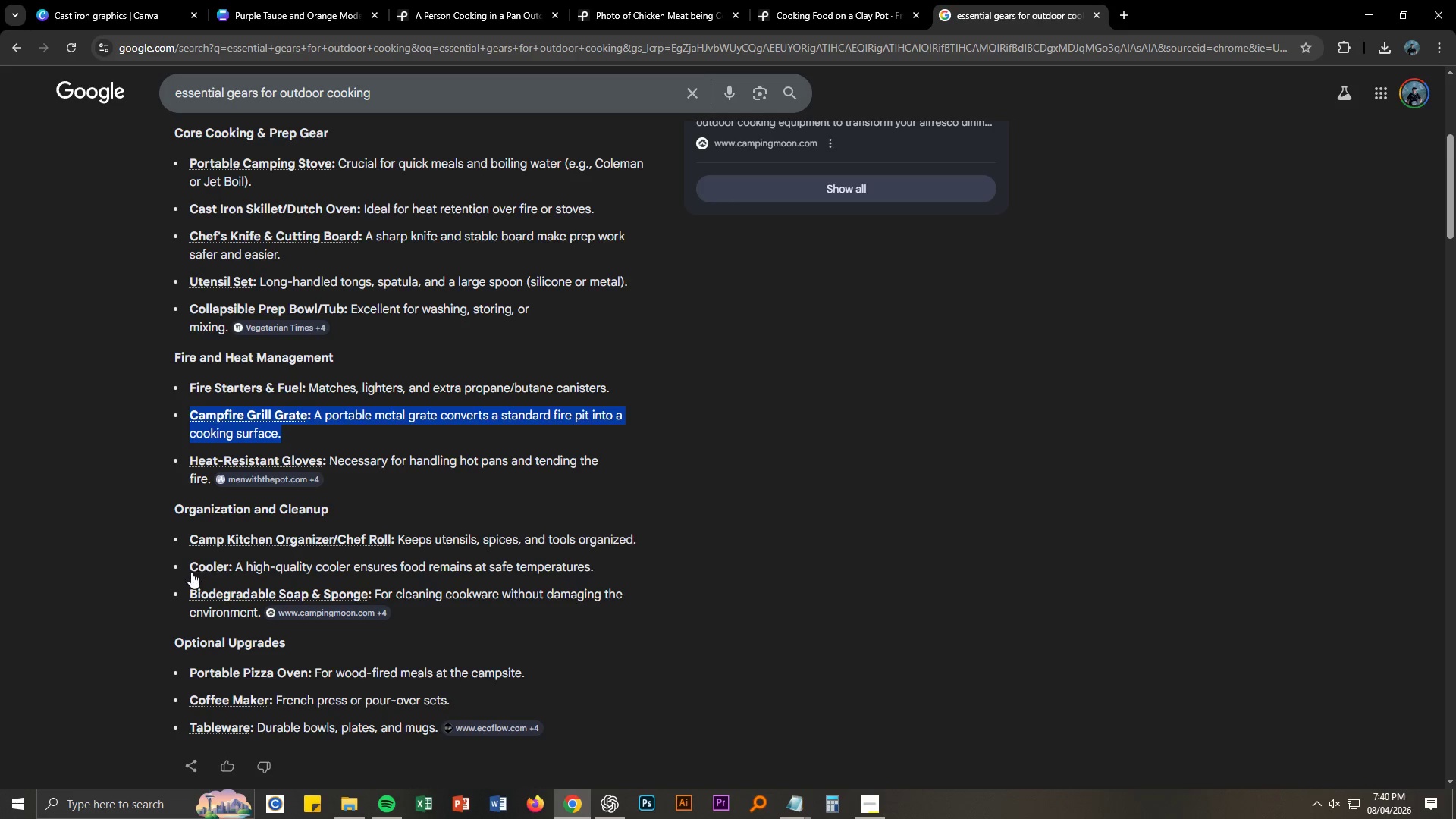 
wait(6.31)
 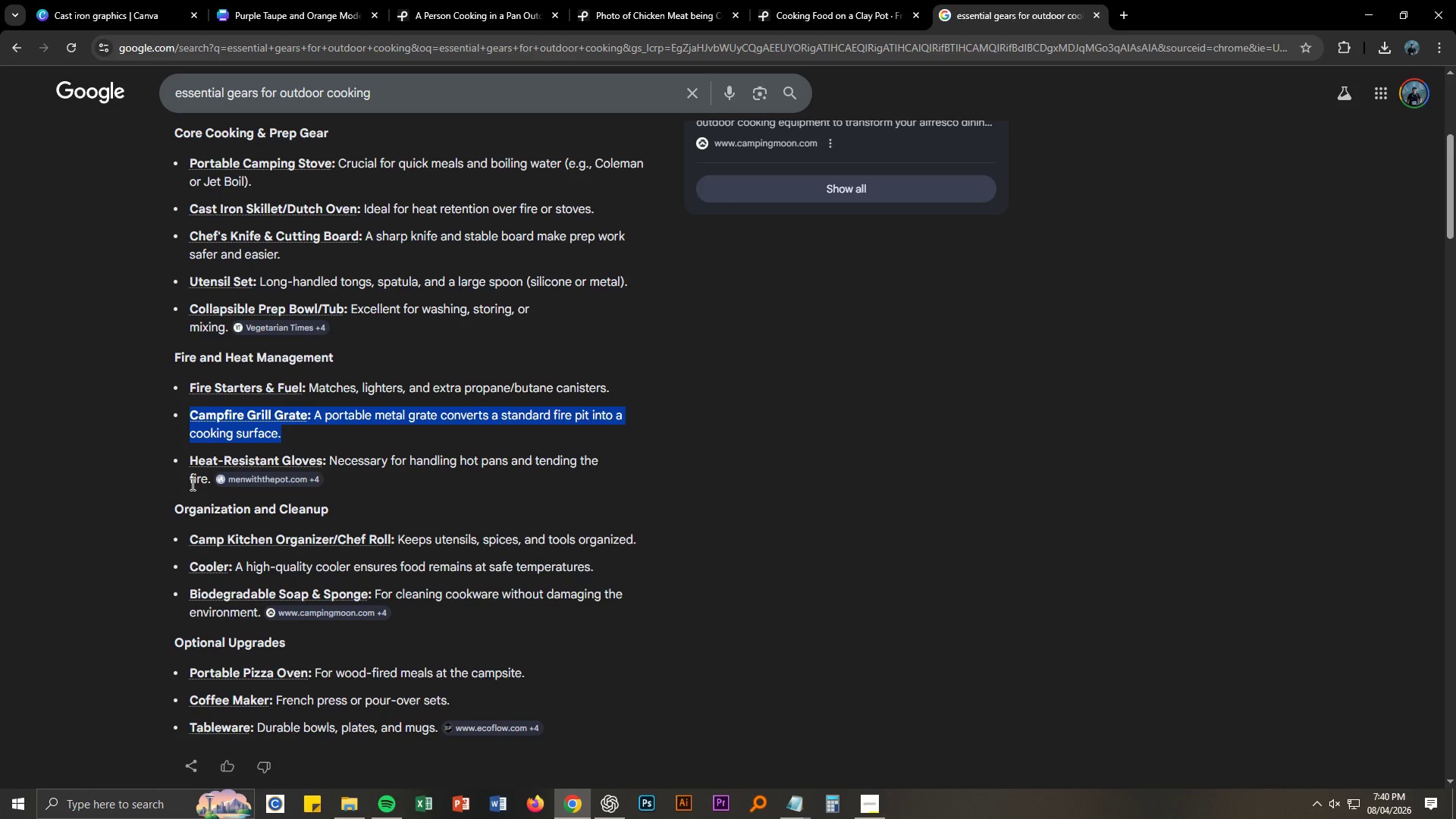 
left_click_drag(start_coordinate=[628, 568], to_coordinate=[193, 570])
 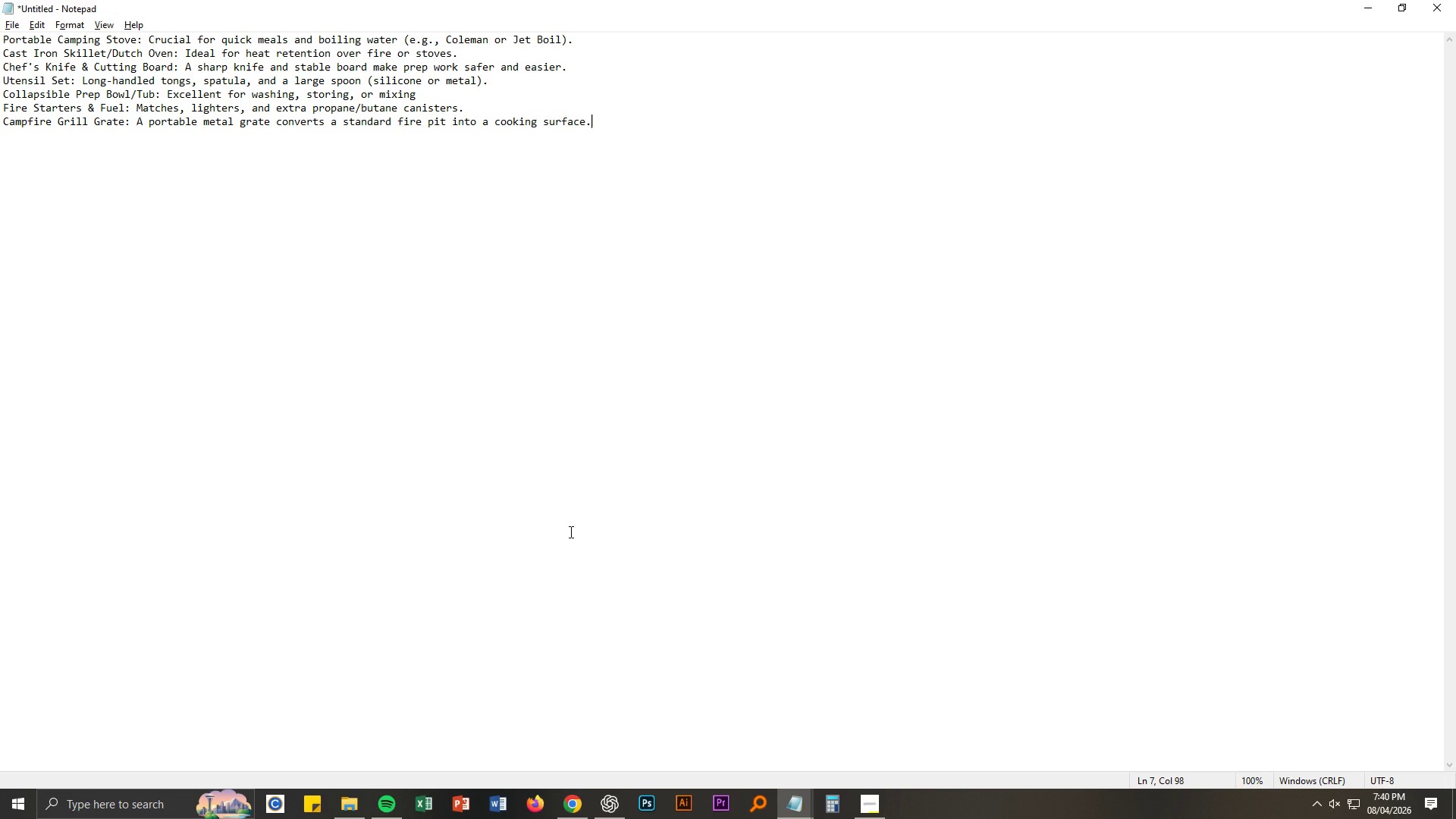 
key(Control+ControlLeft)
 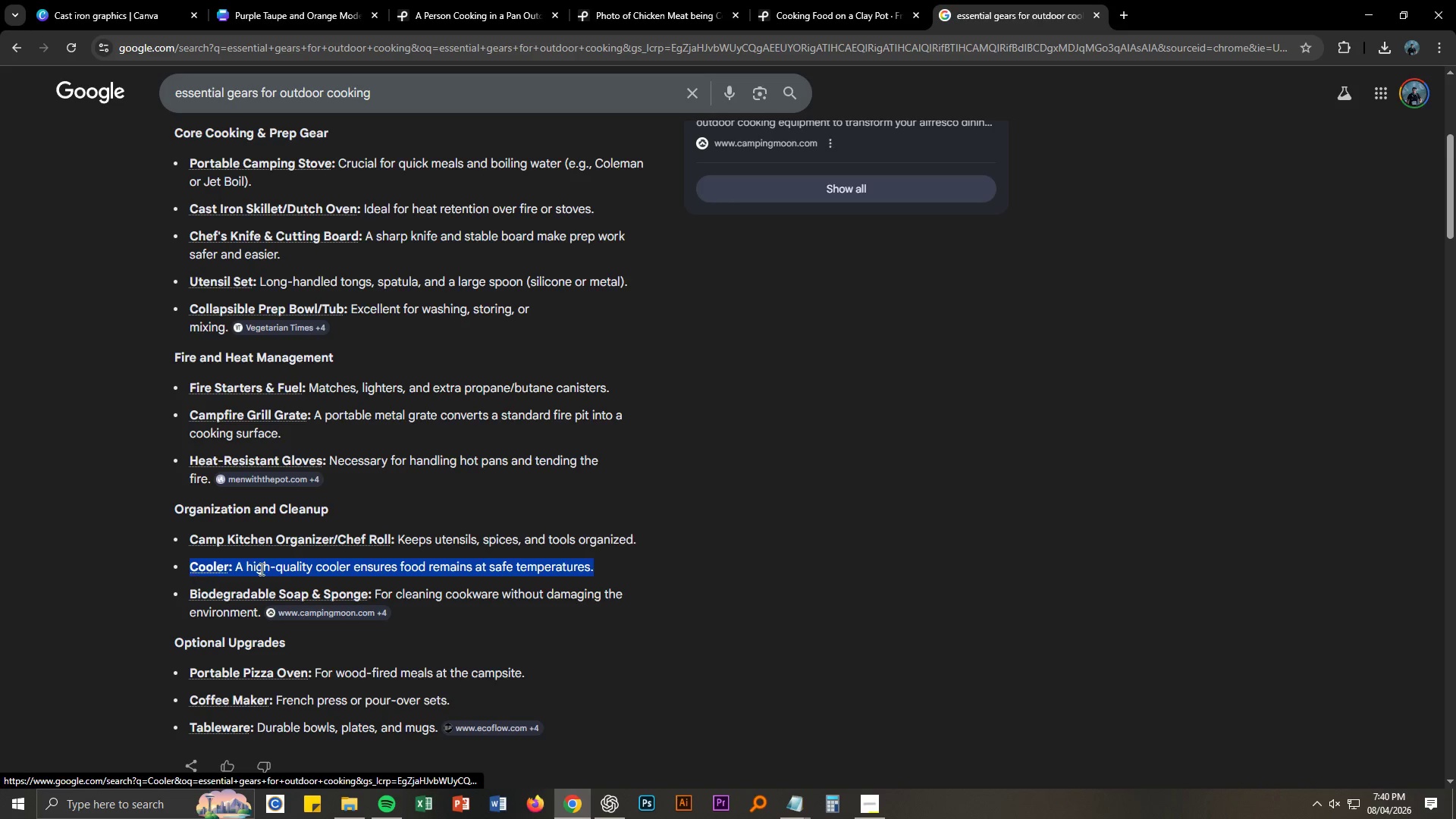 
key(Control+C)
 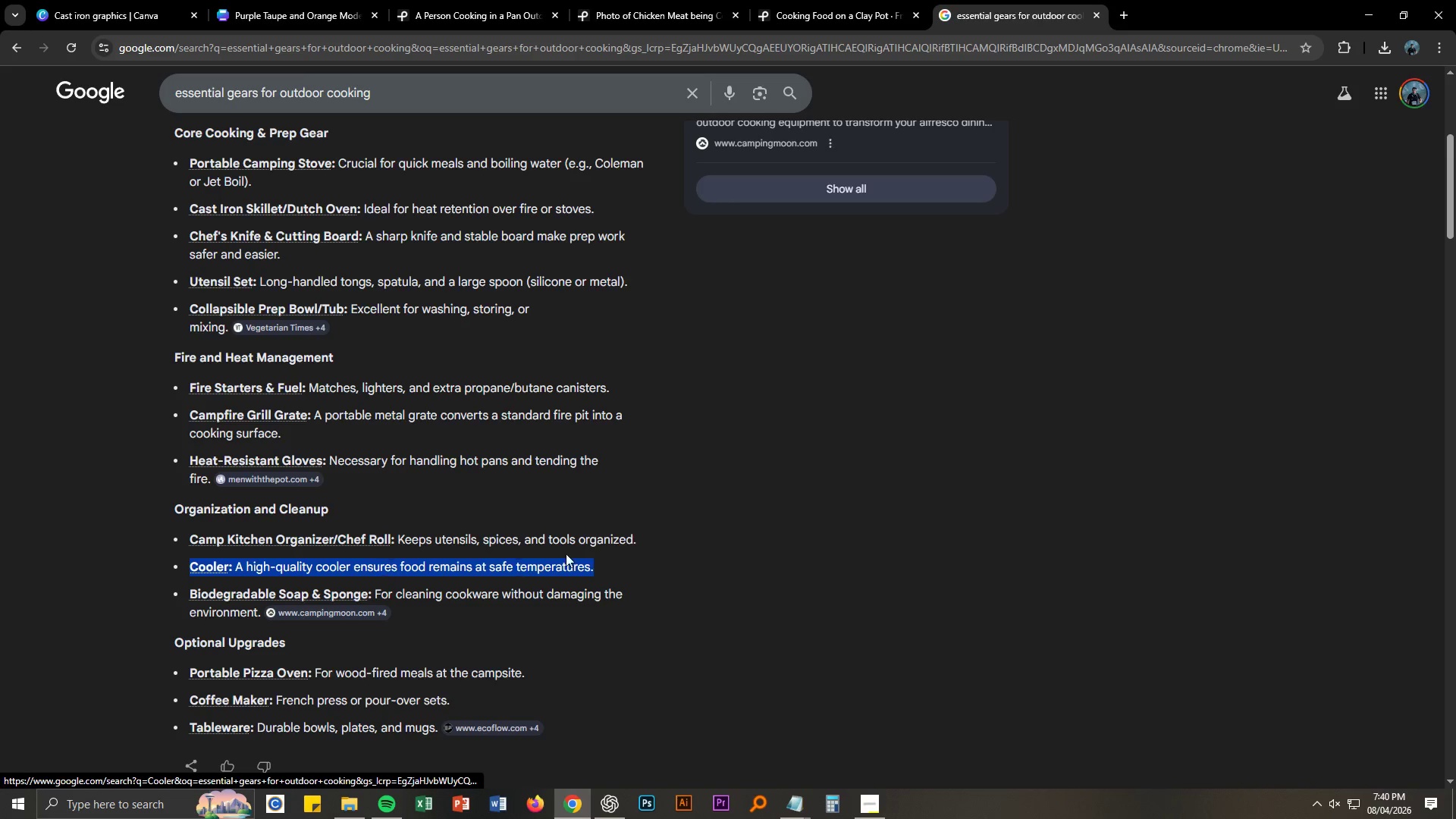 
key(Alt+AltLeft)
 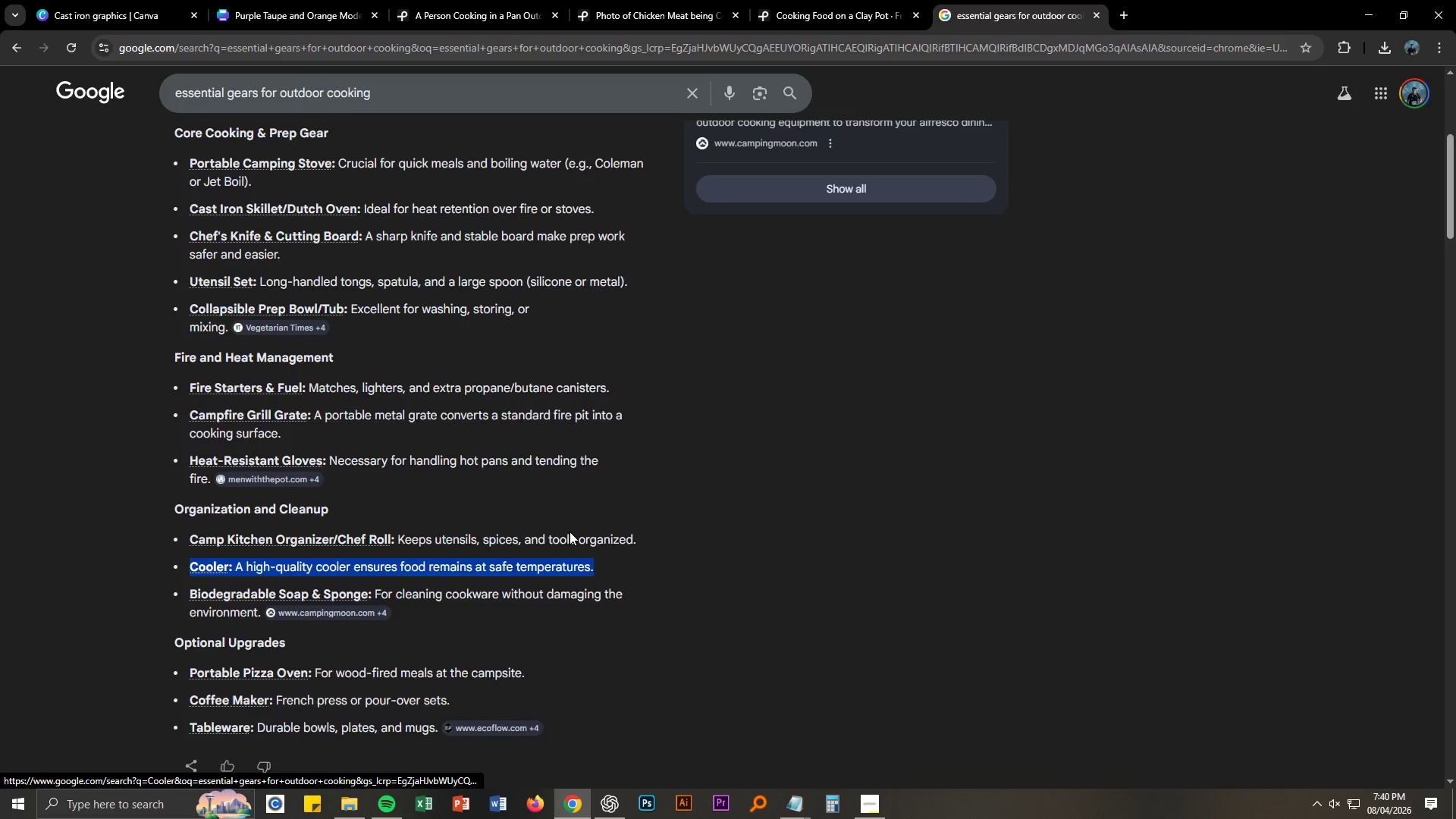 
key(Alt+Tab)
 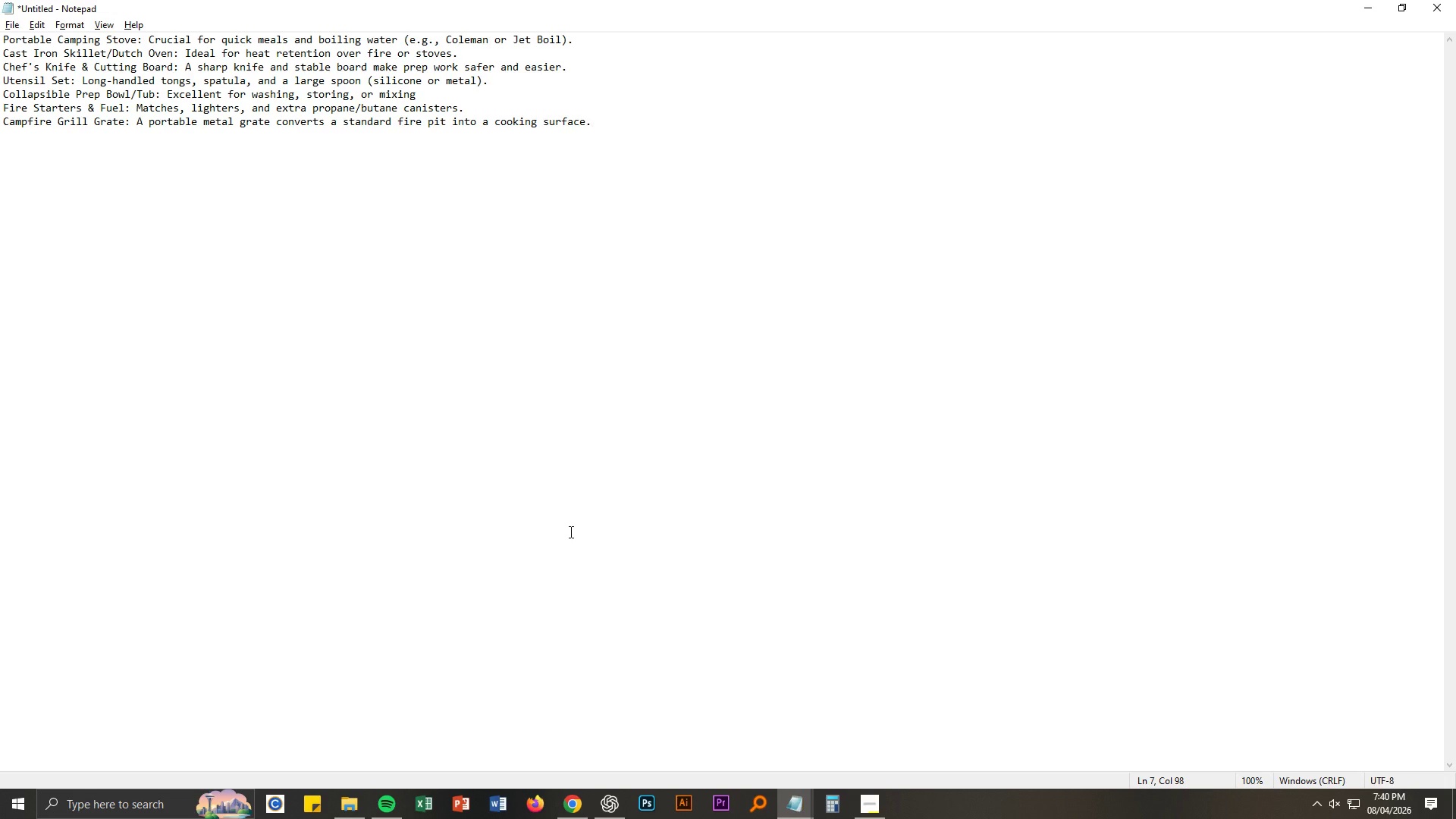 
key(Enter)
 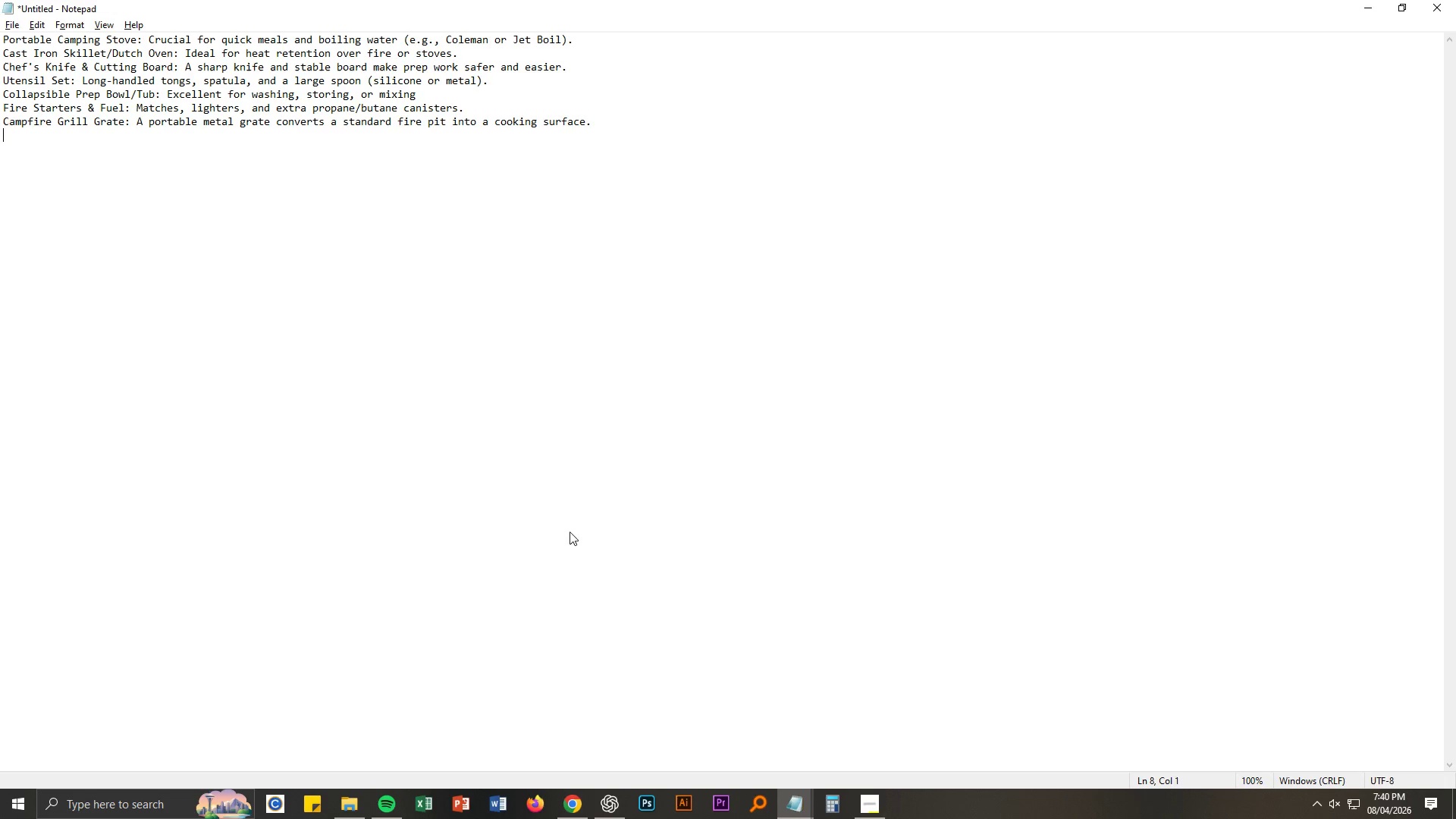 
key(Control+ControlLeft)
 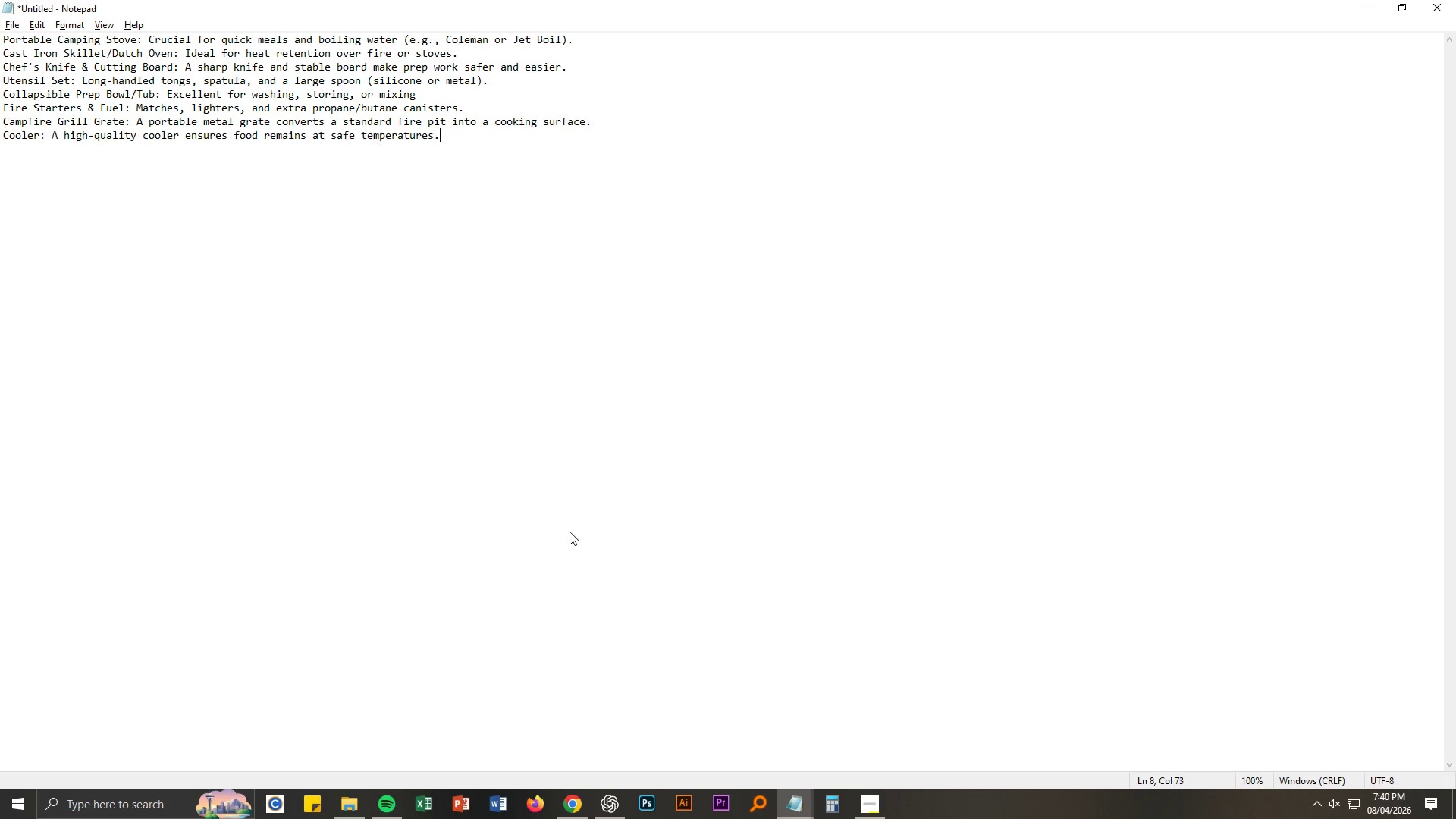 
key(Control+V)
 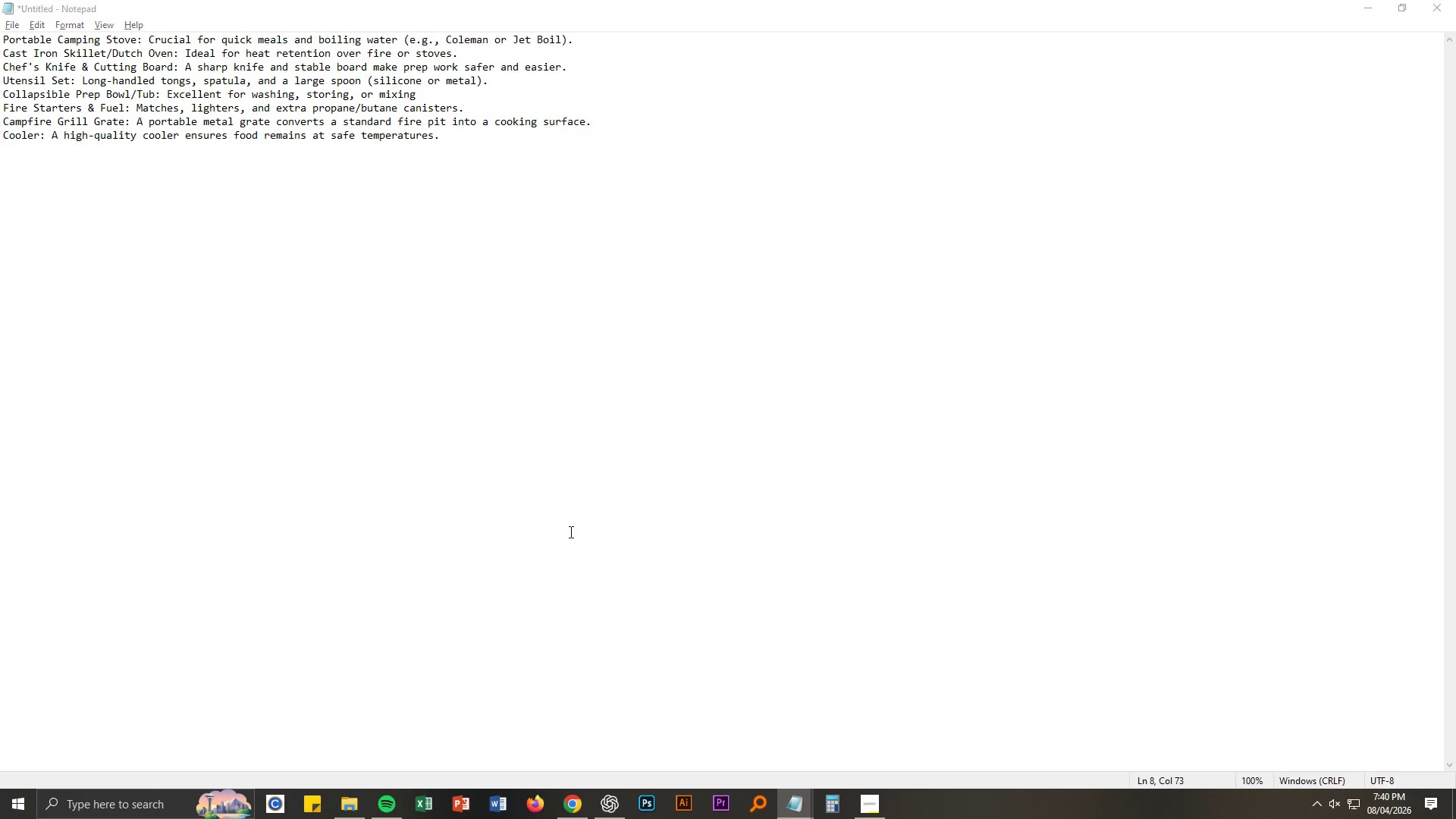 
key(Alt+AltLeft)
 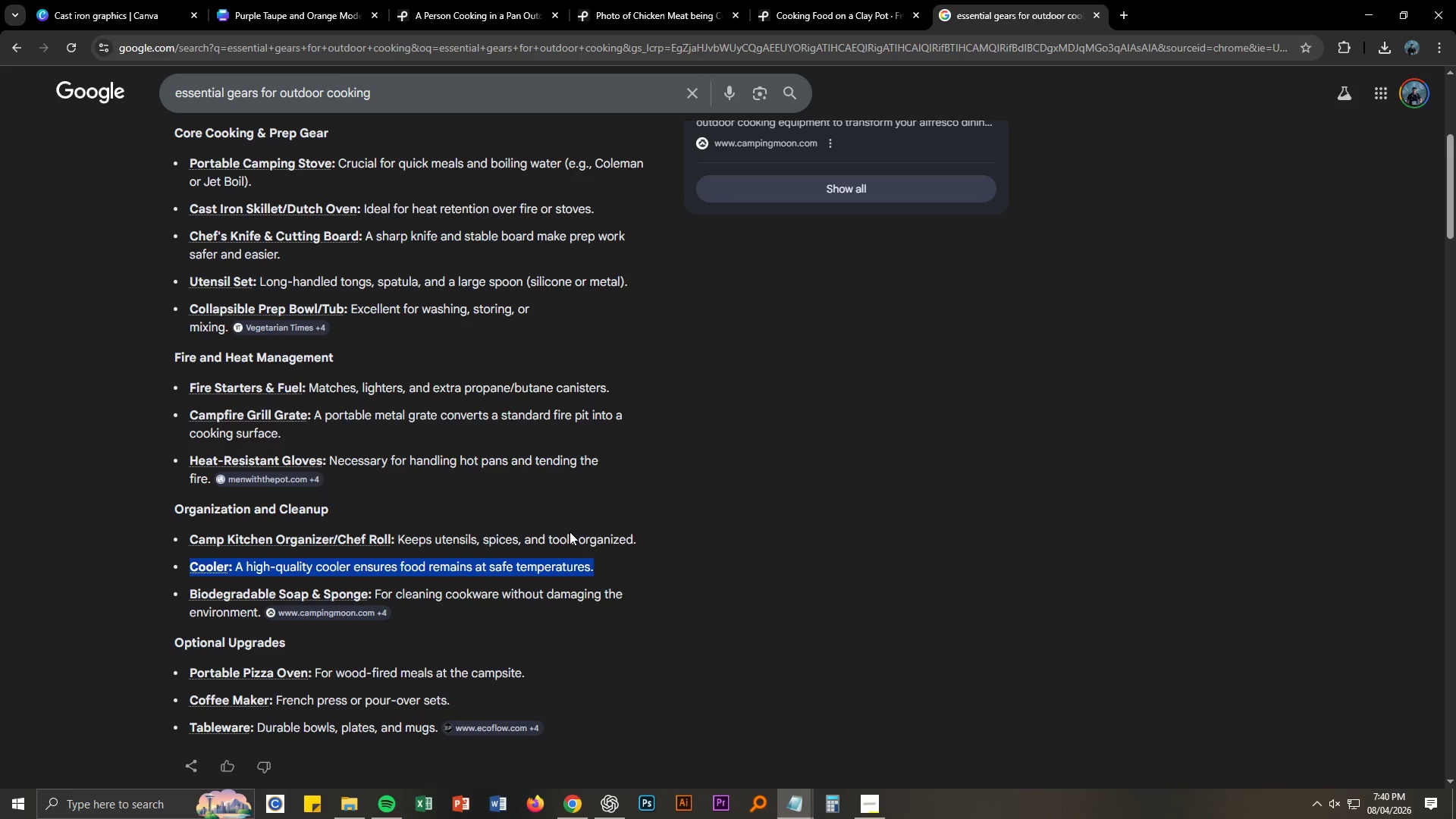 
key(Alt+Tab)
 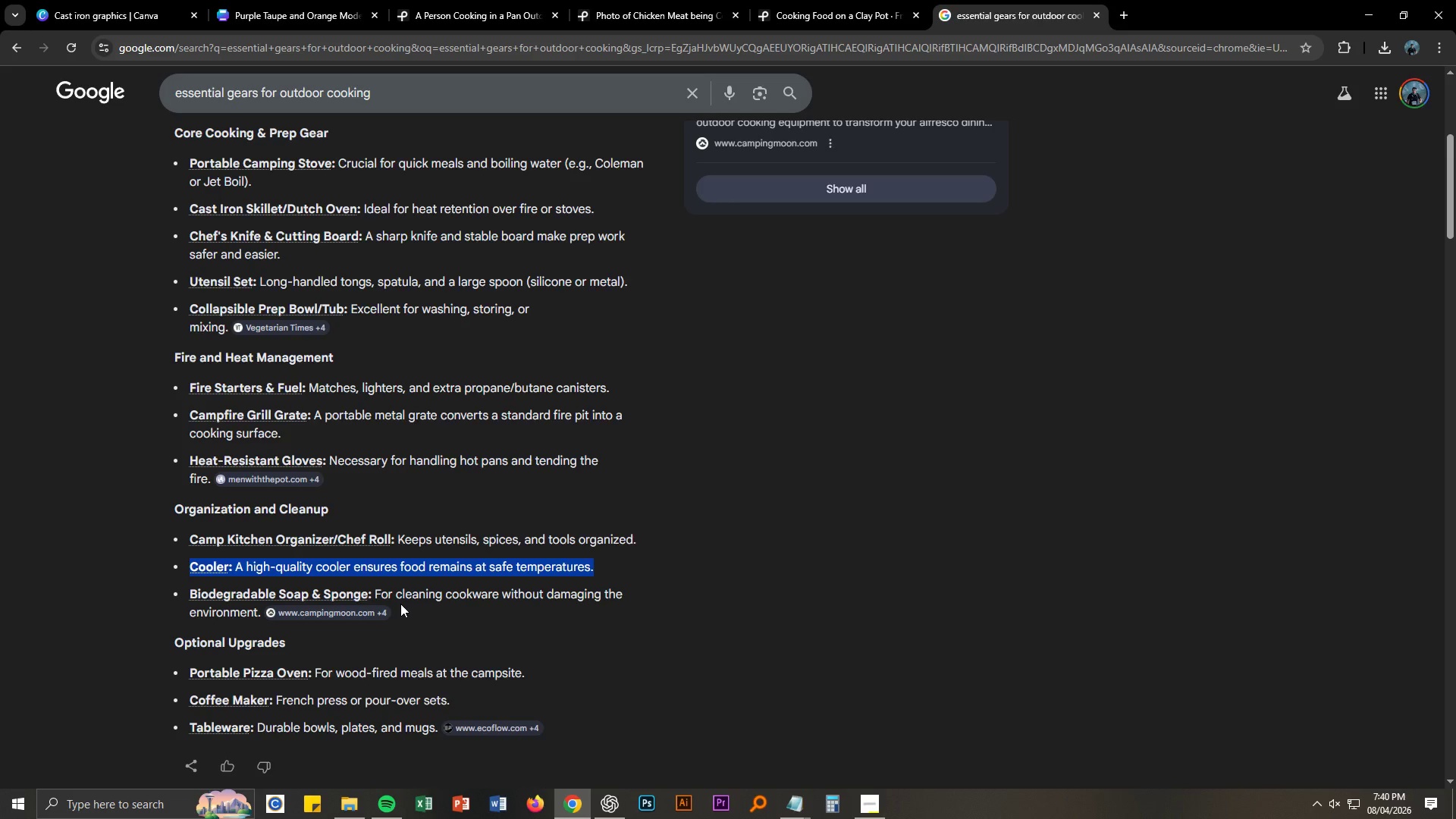 
scroll: coordinate [401, 609], scroll_direction: down, amount: 1.0
 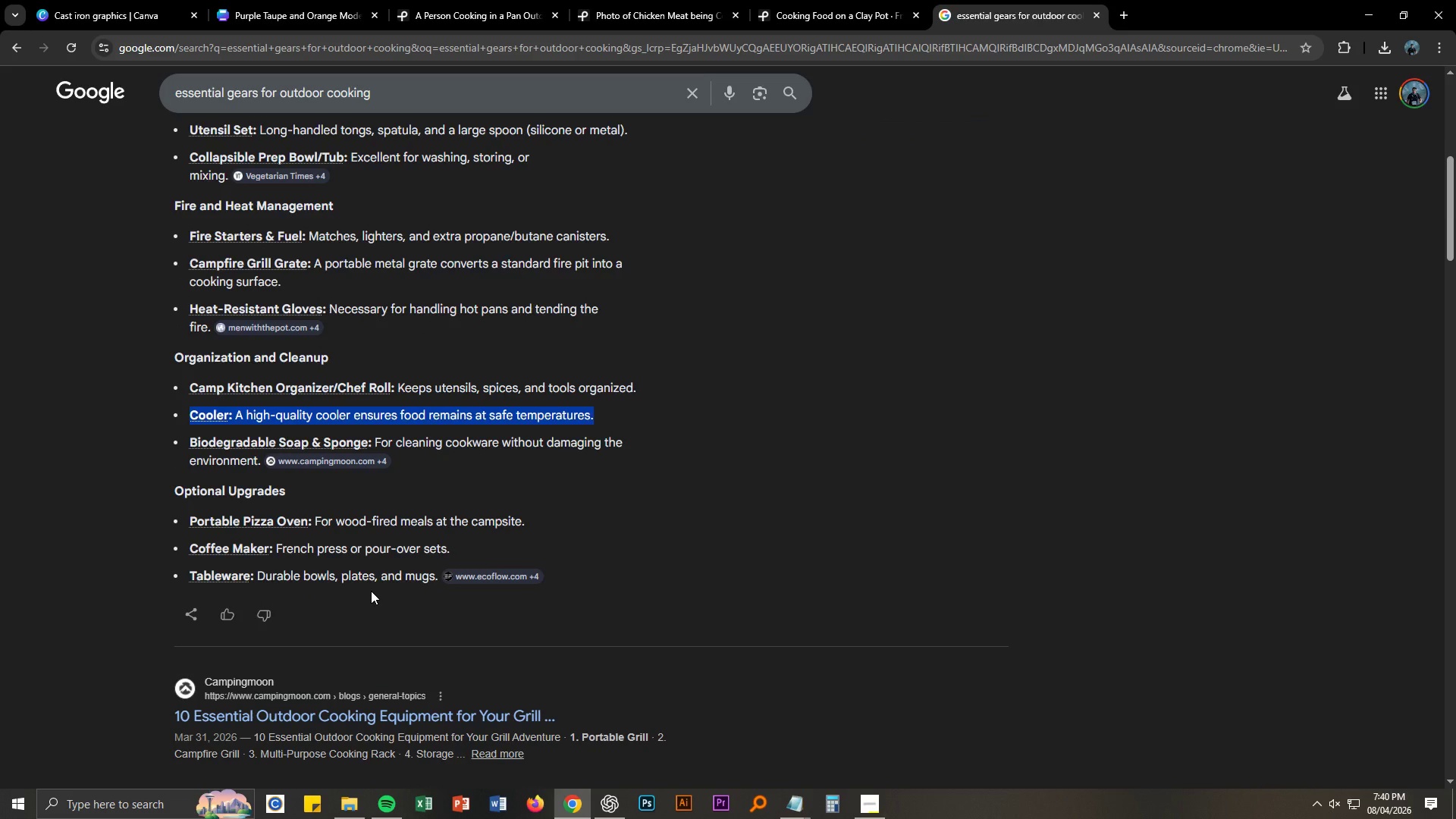 
wait(5.55)
 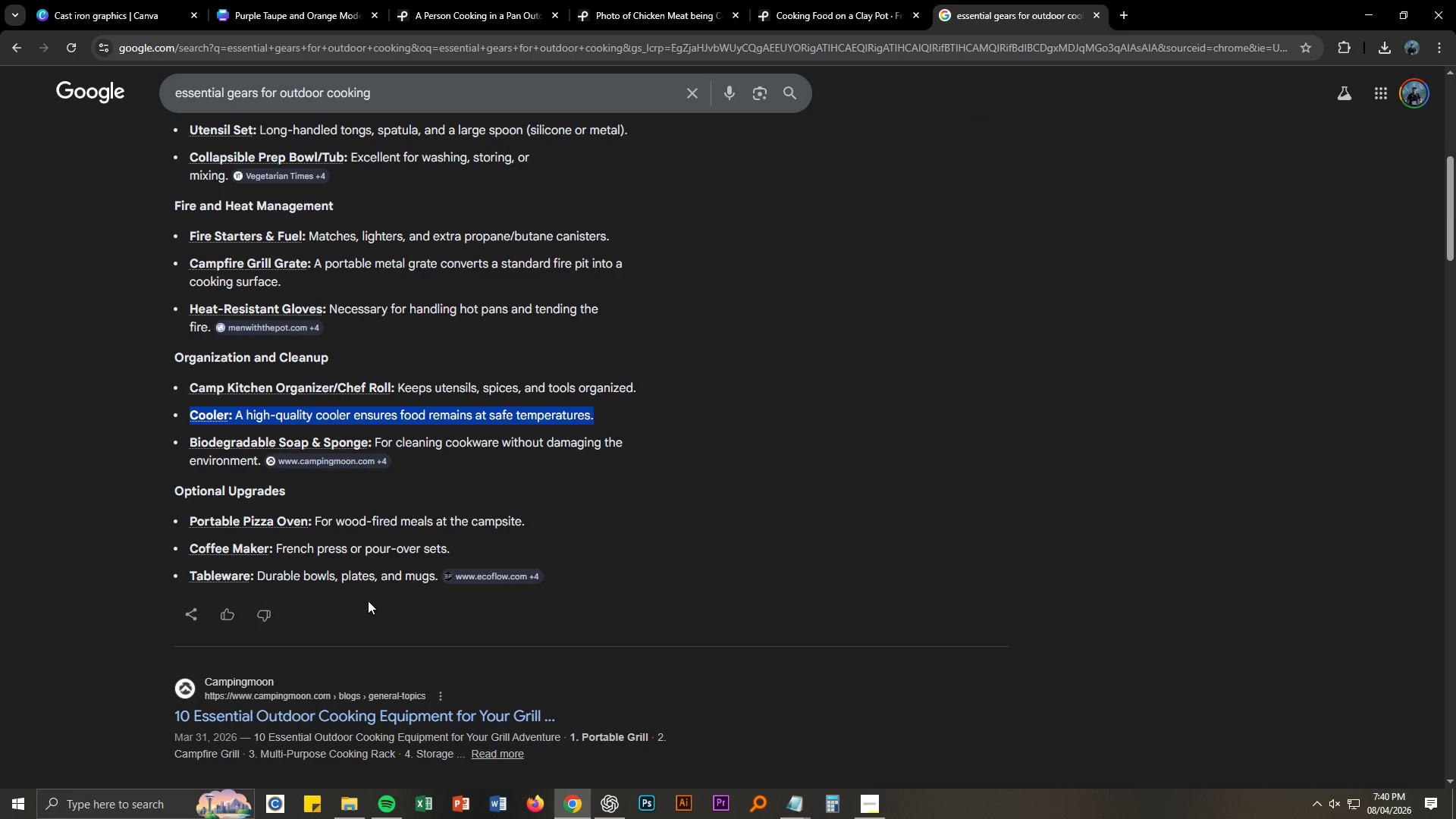 
left_click_drag(start_coordinate=[185, 576], to_coordinate=[436, 576])
 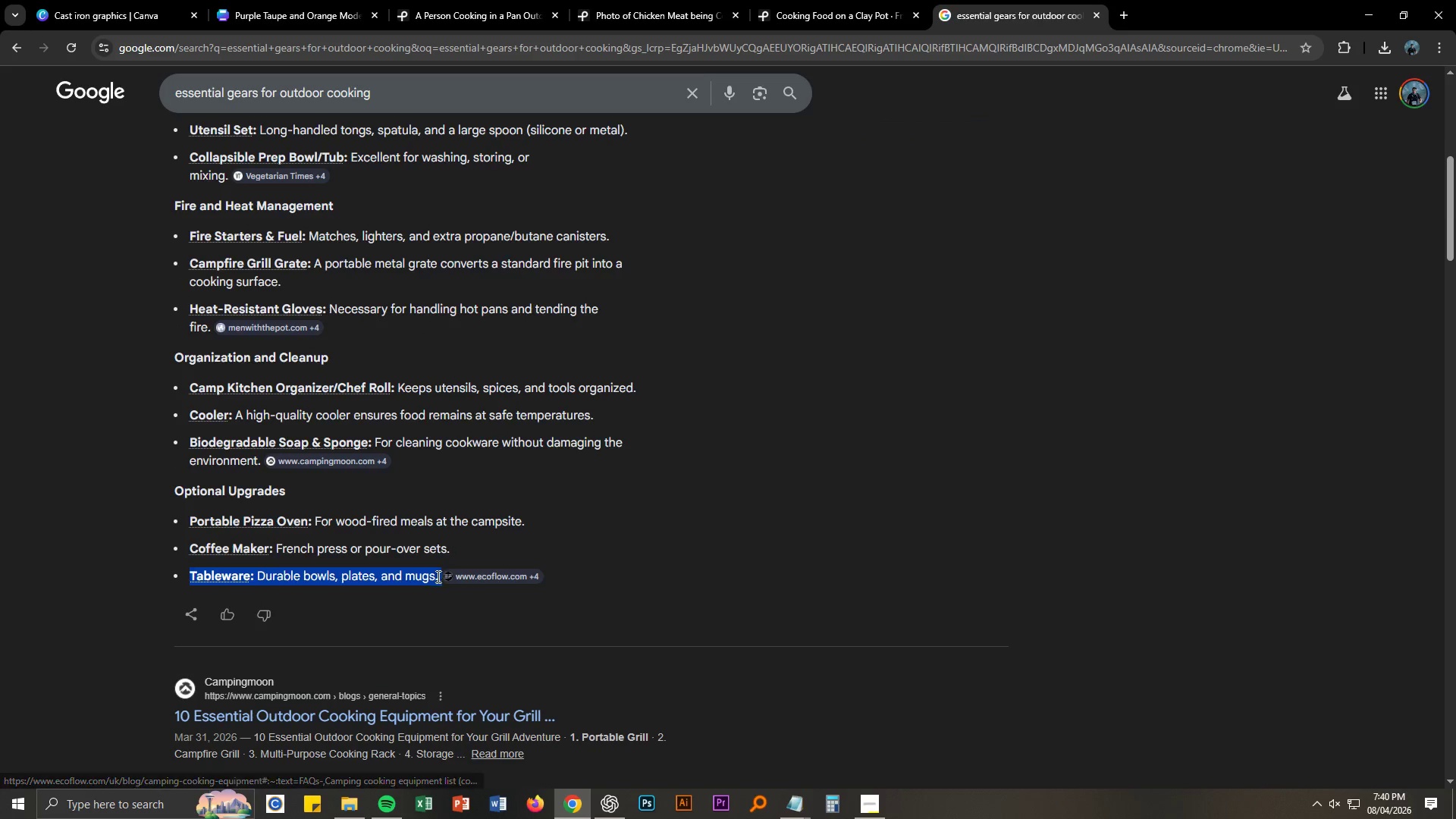 
key(Control+ControlLeft)
 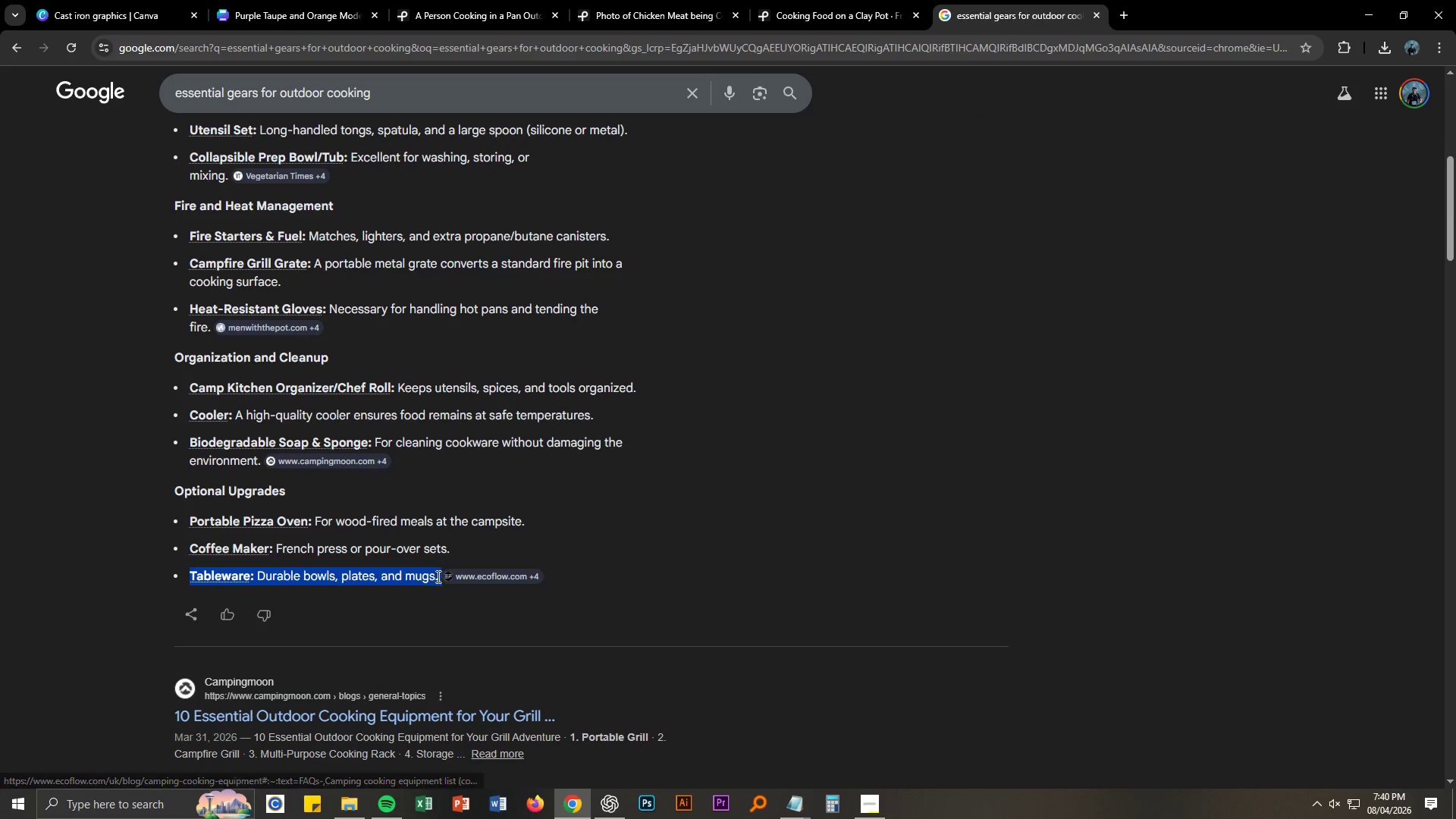 
key(Control+C)
 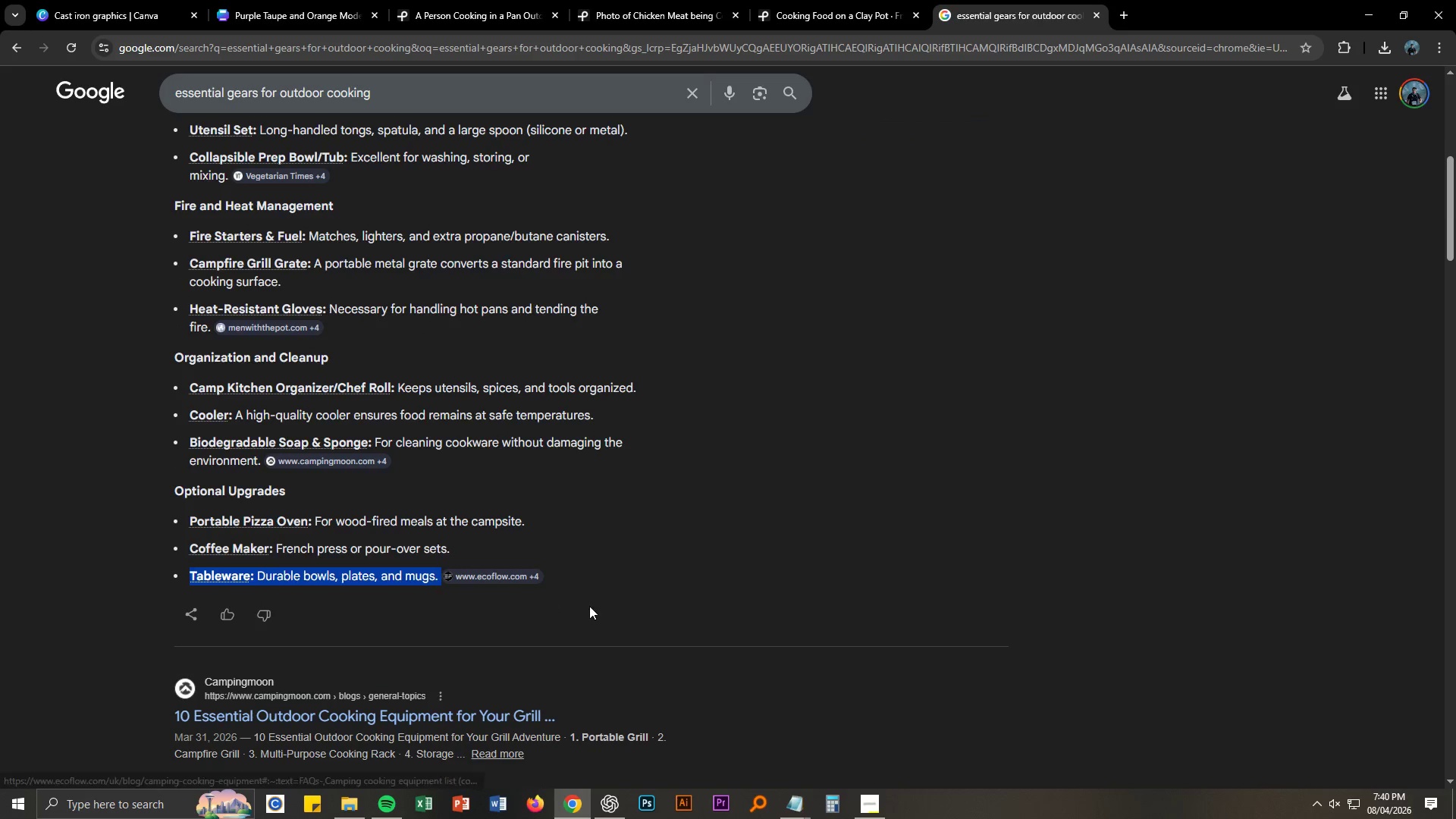 
key(Alt+AltLeft)
 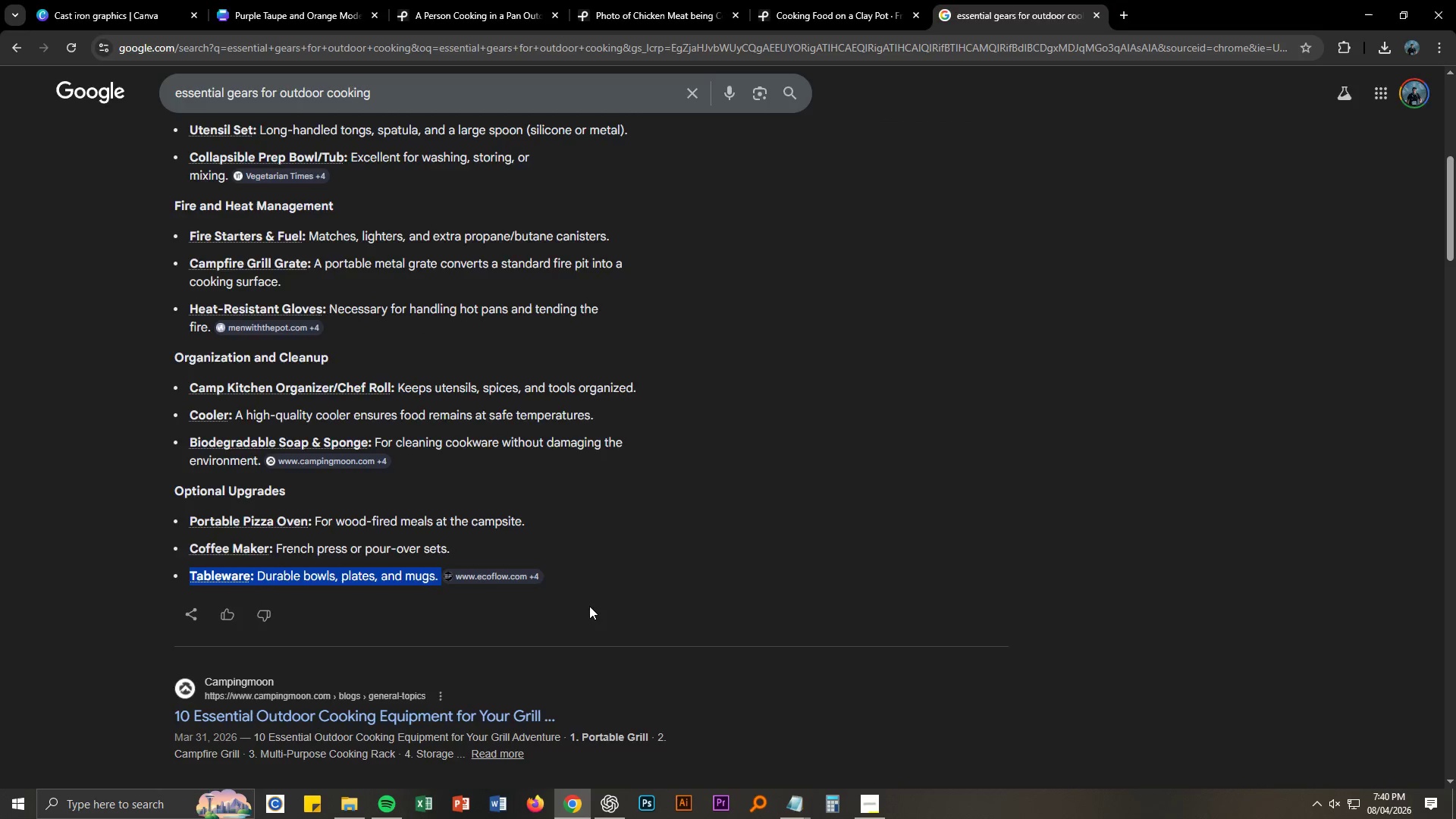 
key(Alt+Tab)
 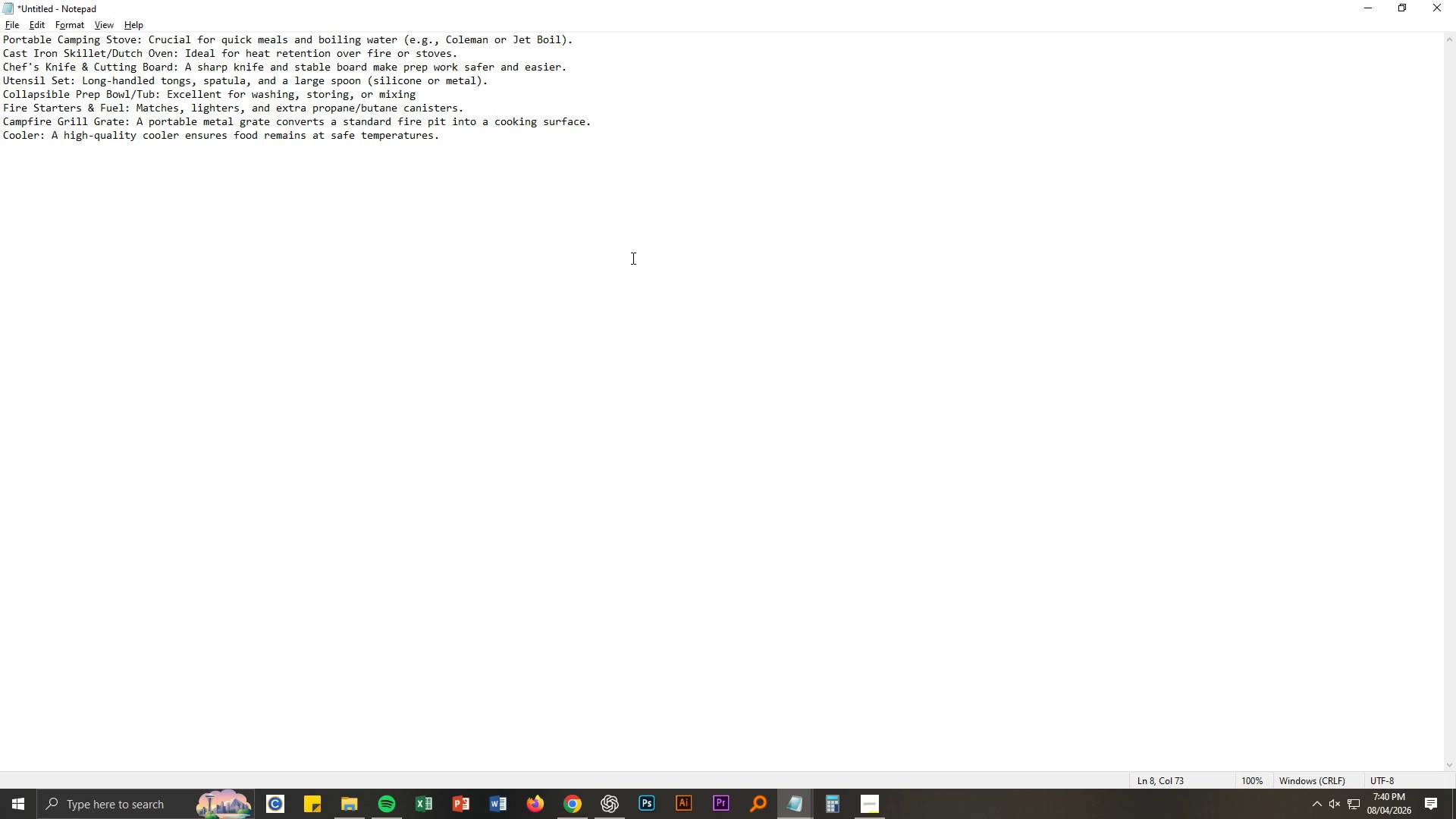 
key(Enter)
 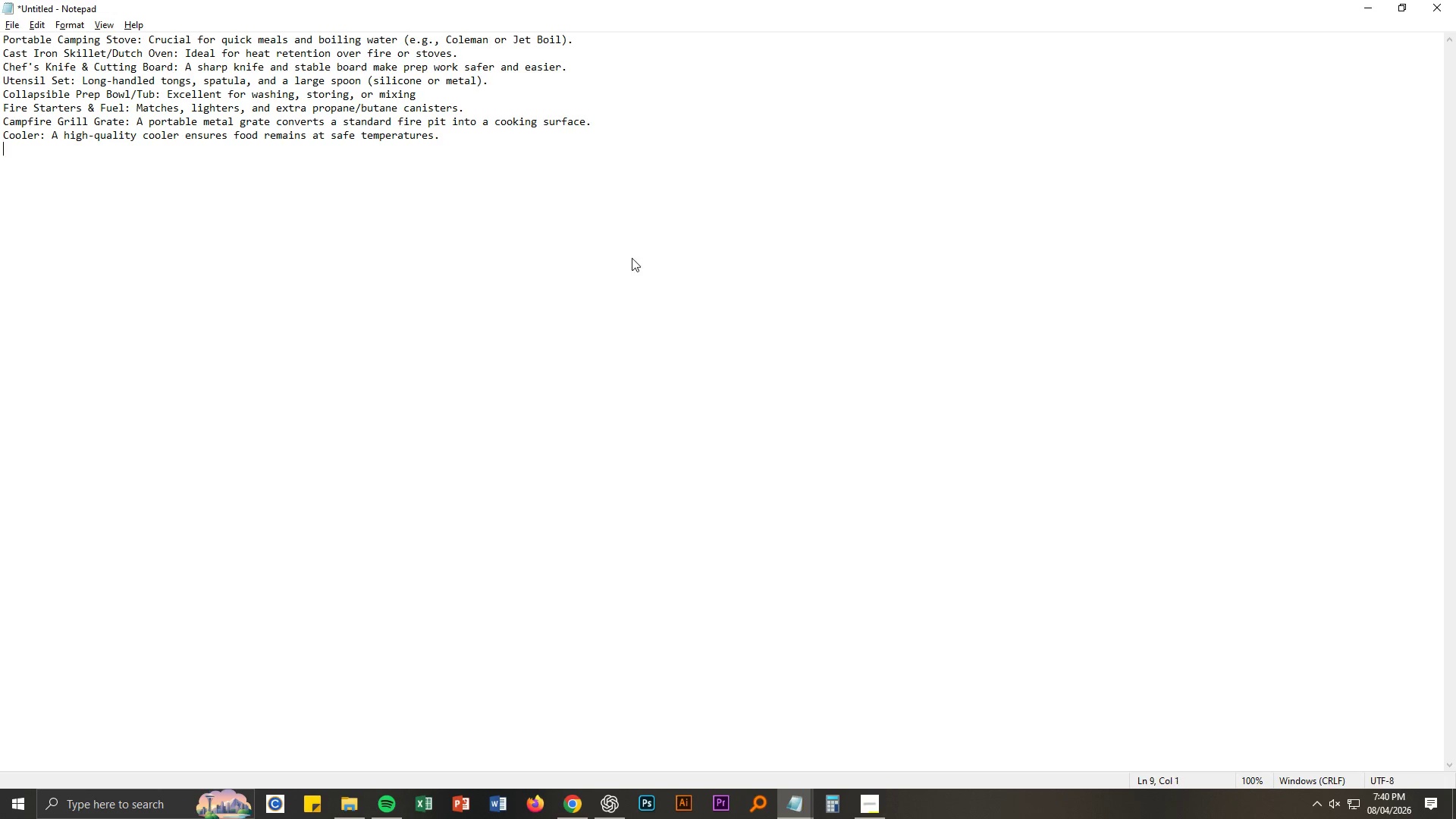 
key(Control+ControlLeft)
 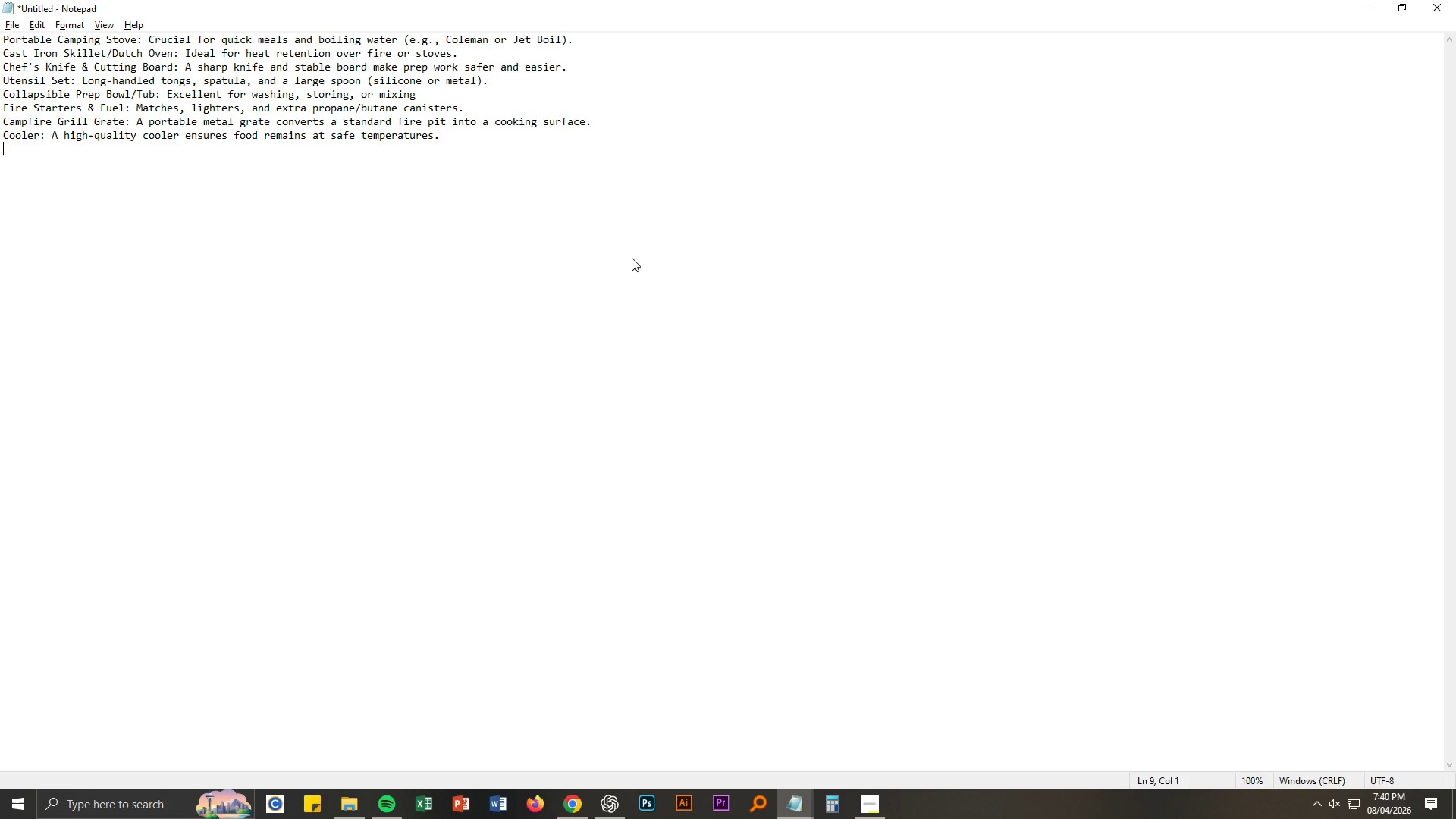 
key(Control+V)
 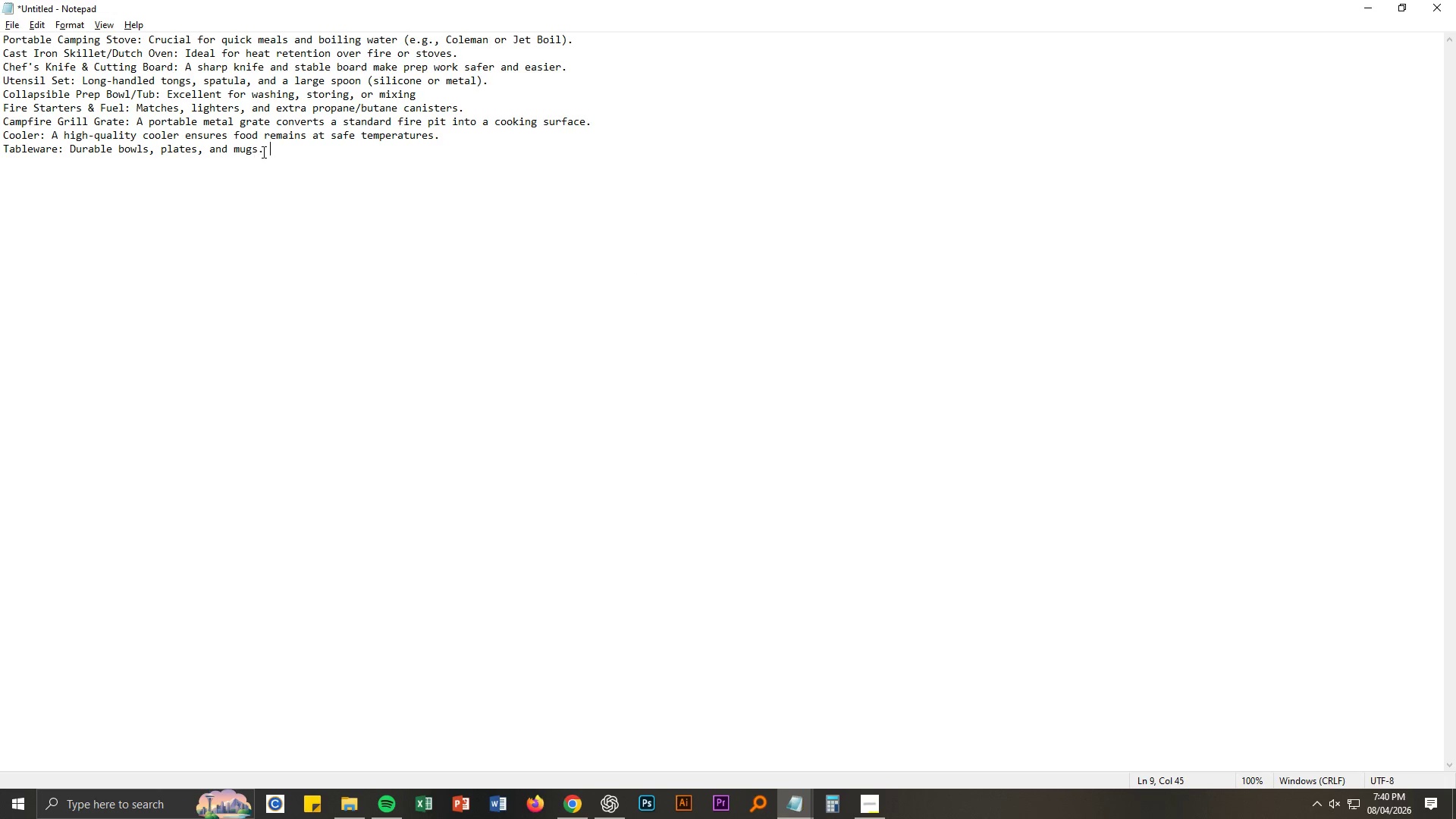 
wait(5.95)
 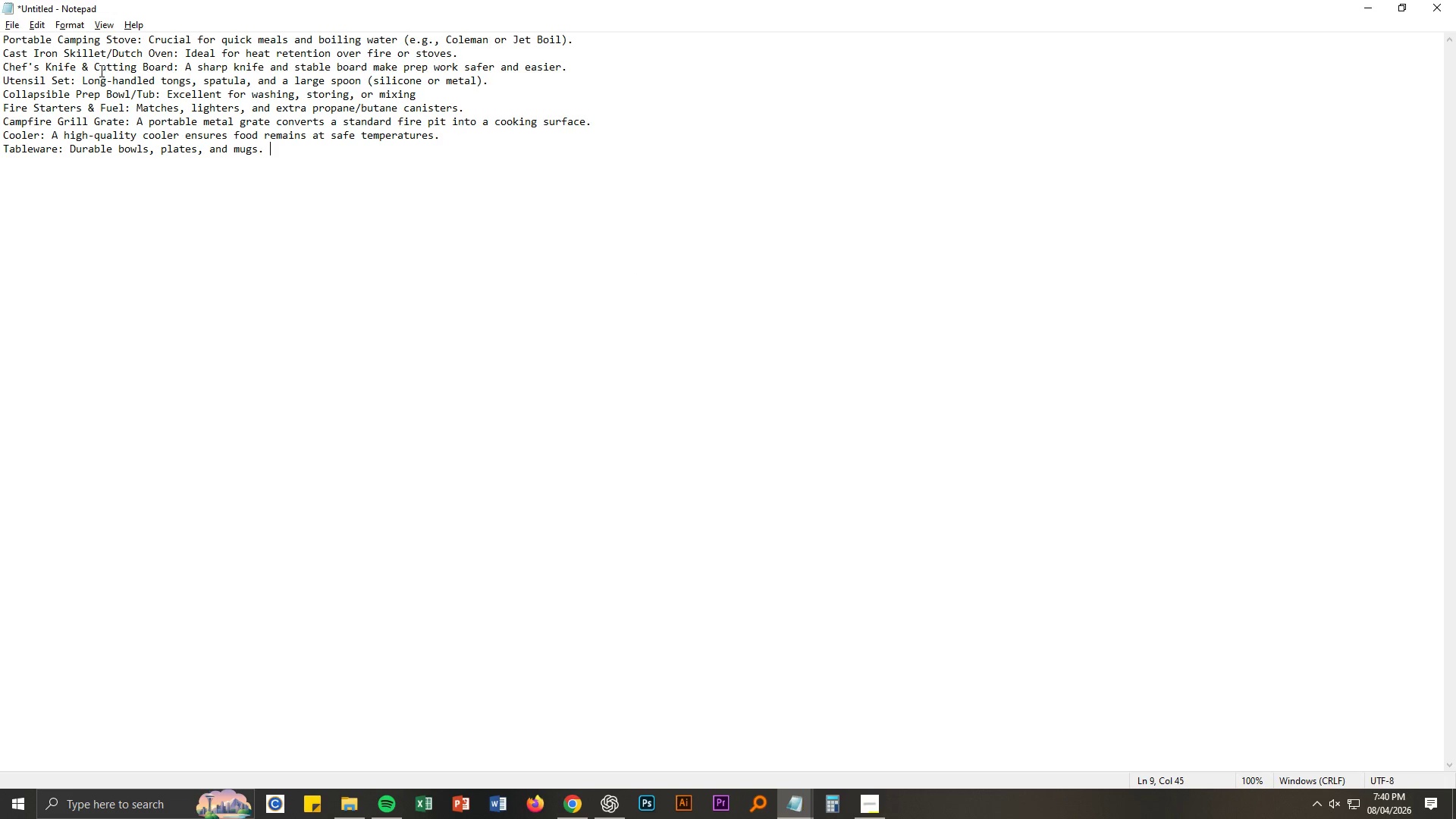 
key(Backspace)
 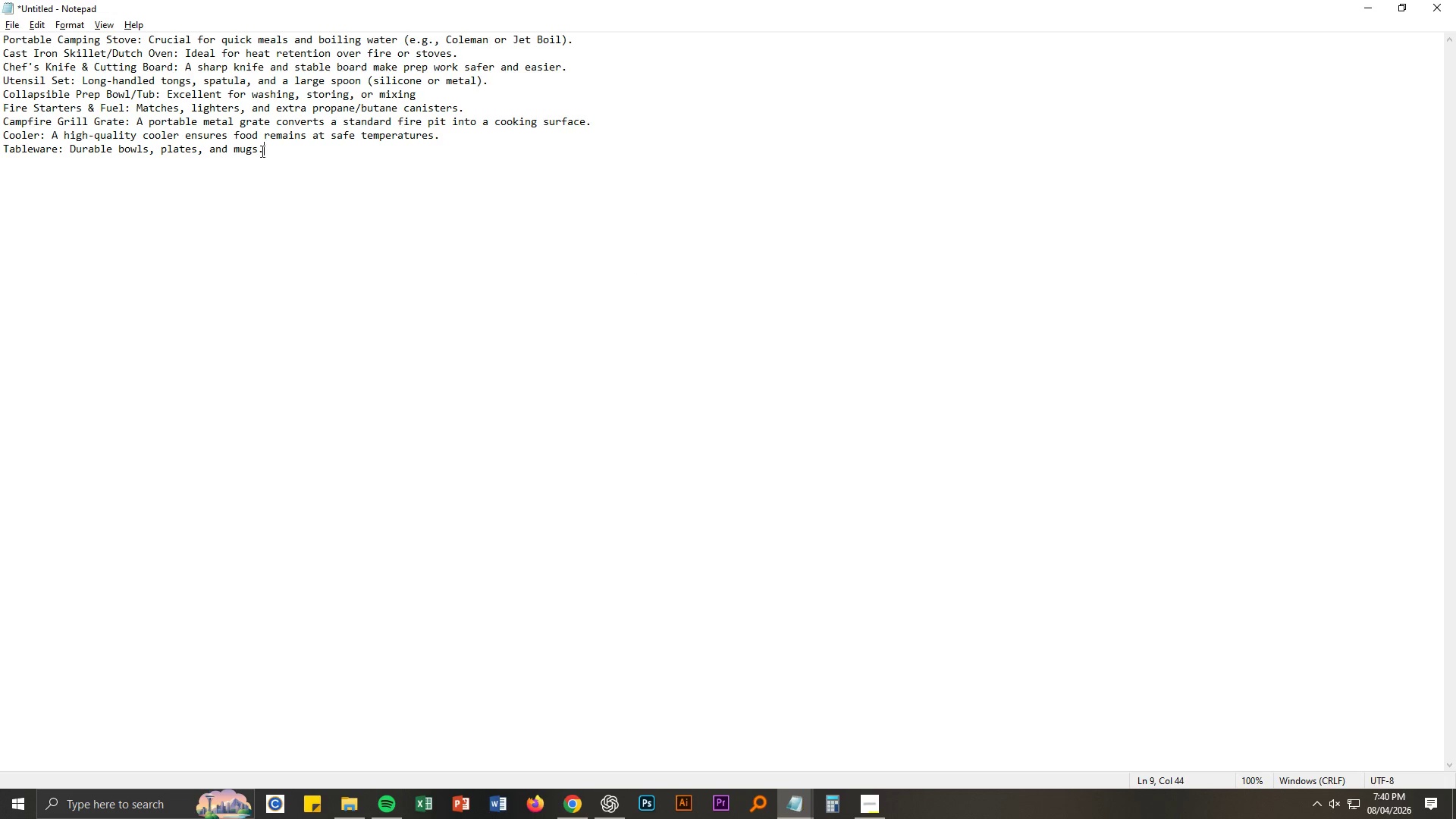 
key(Alt+AltLeft)
 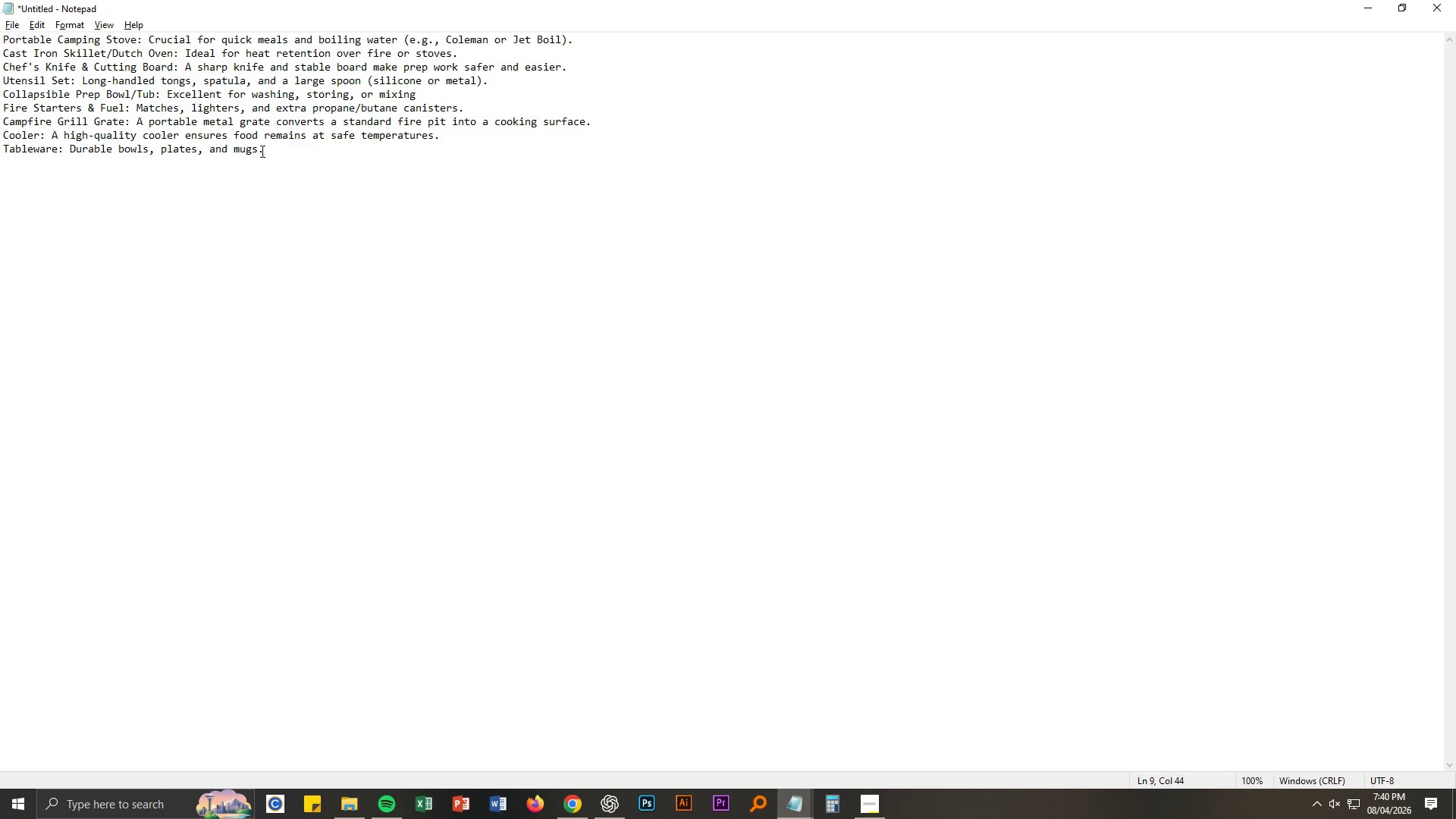 
key(Alt+Tab)
 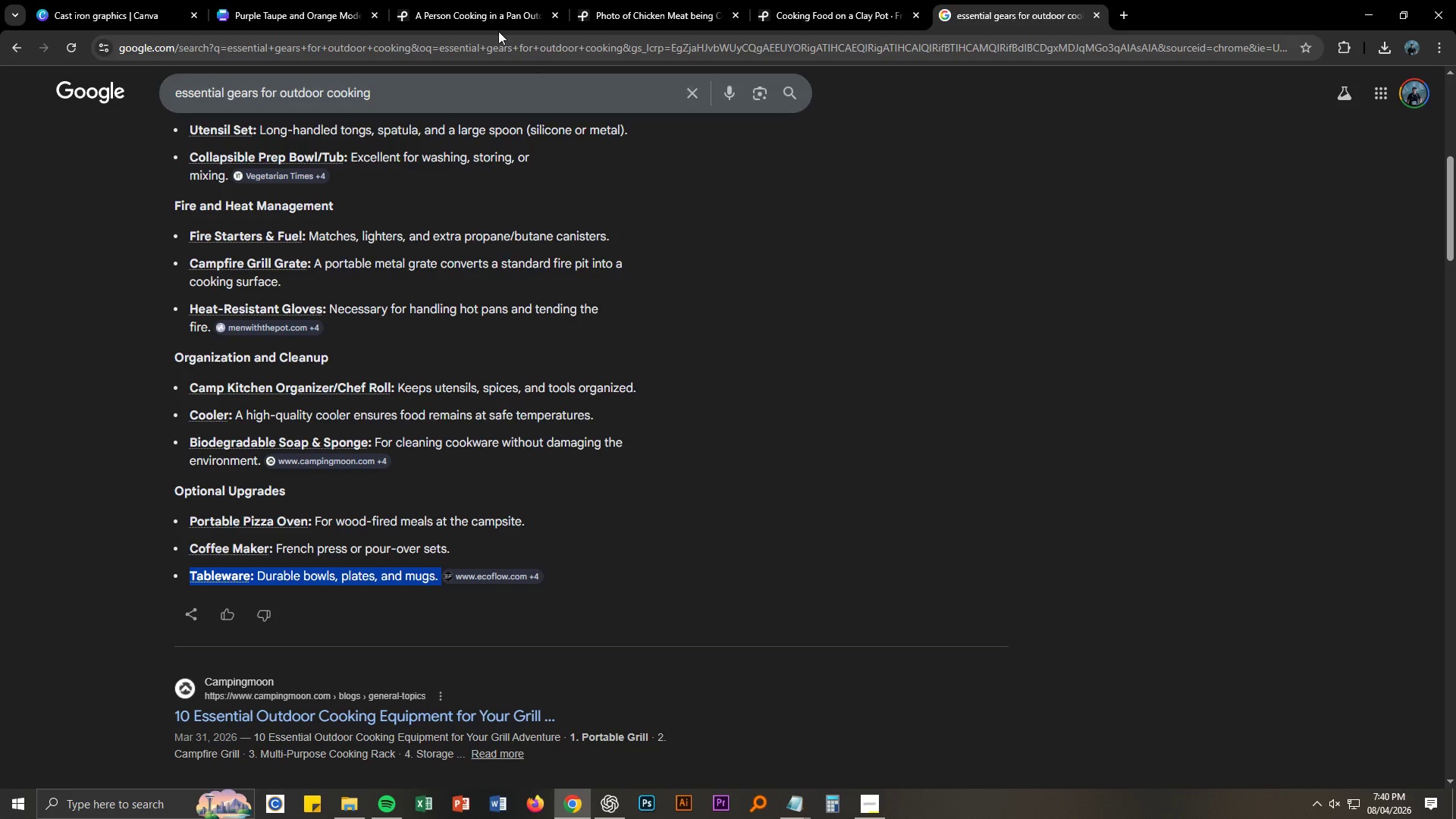 
left_click([461, 0])
 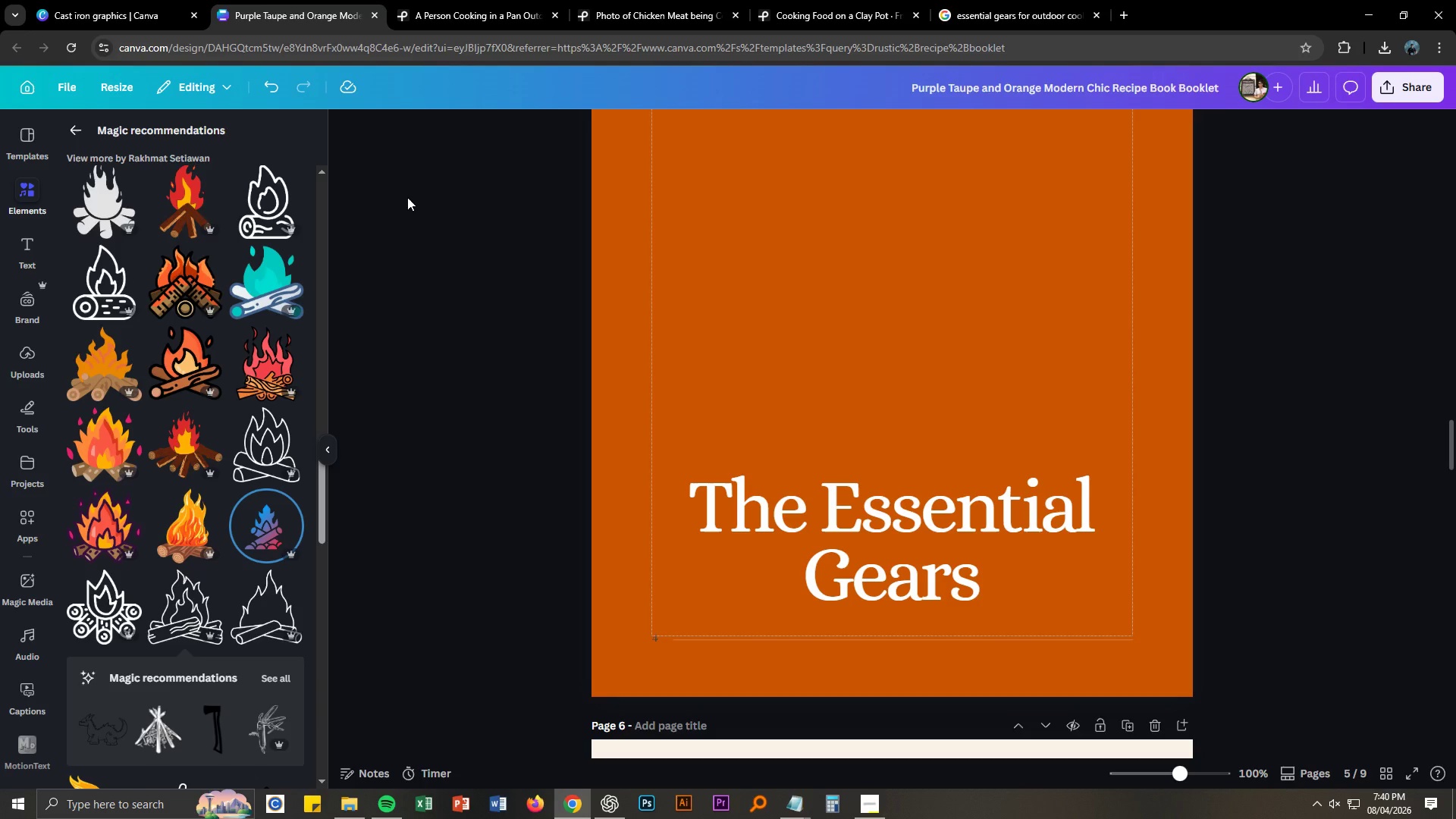 
left_click([1276, 434])
 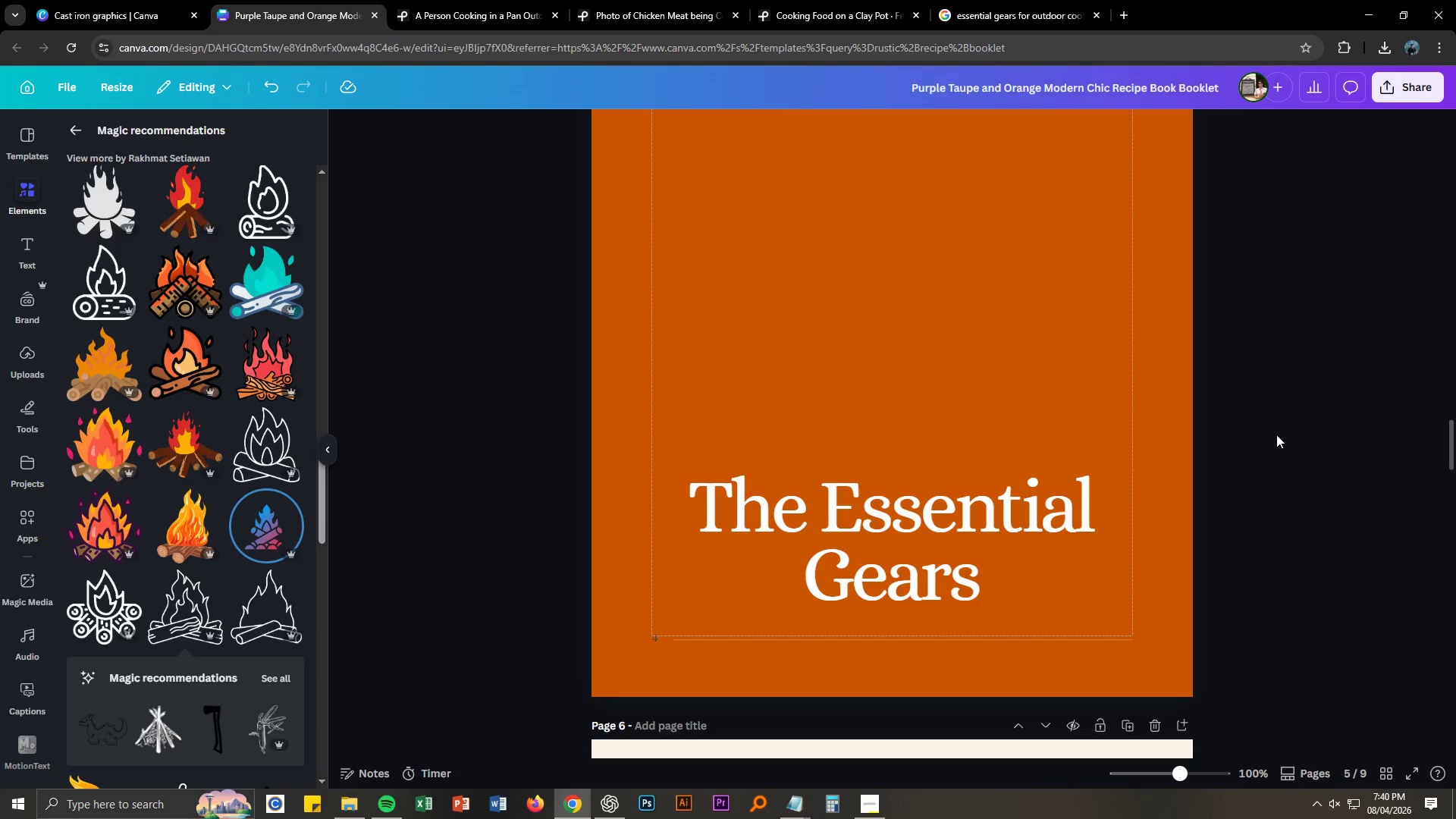 
key(Control+NumpadSubtract)
 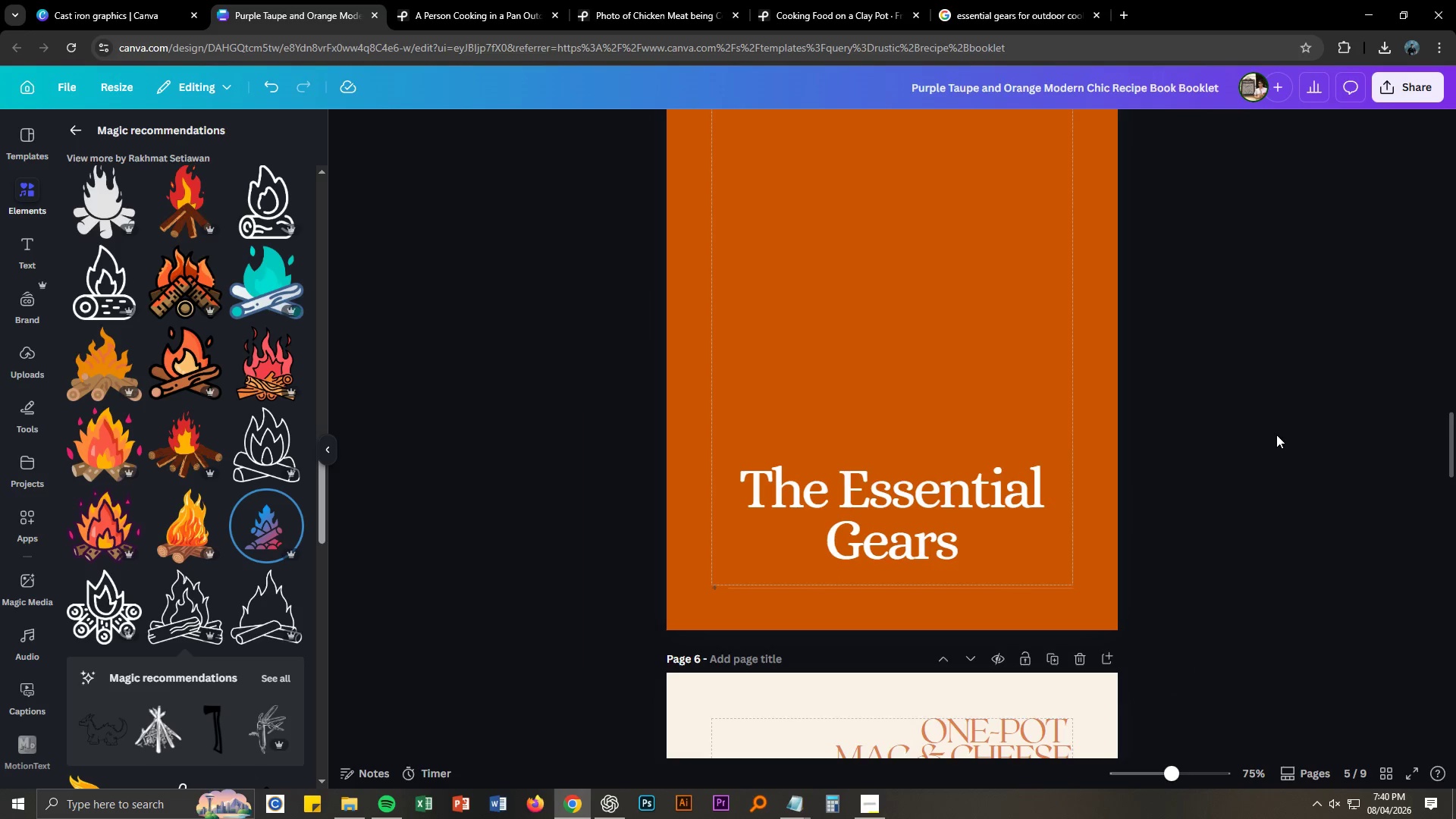 
key(Control+NumpadSubtract)
 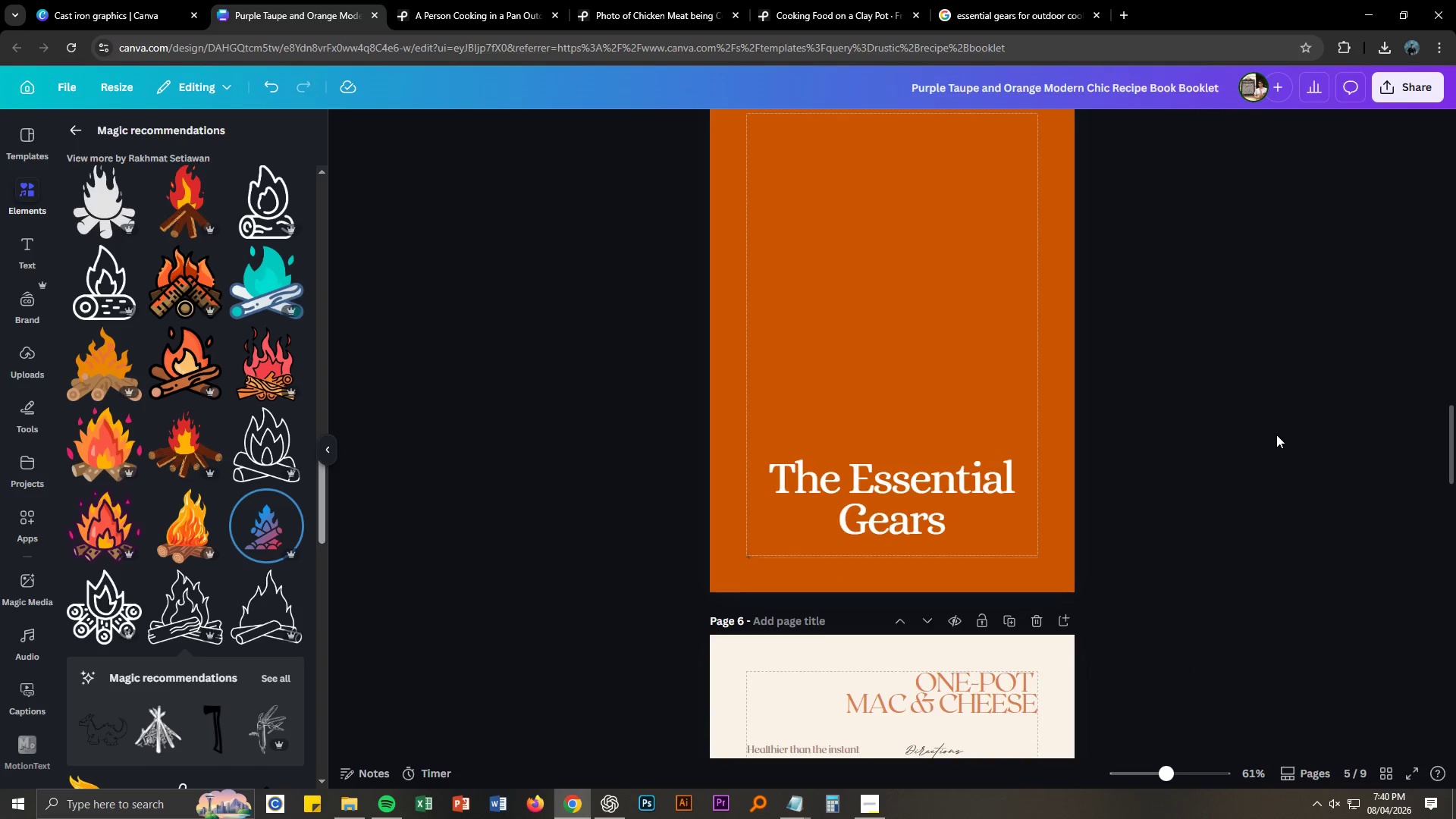 
key(Control+NumpadSubtract)
 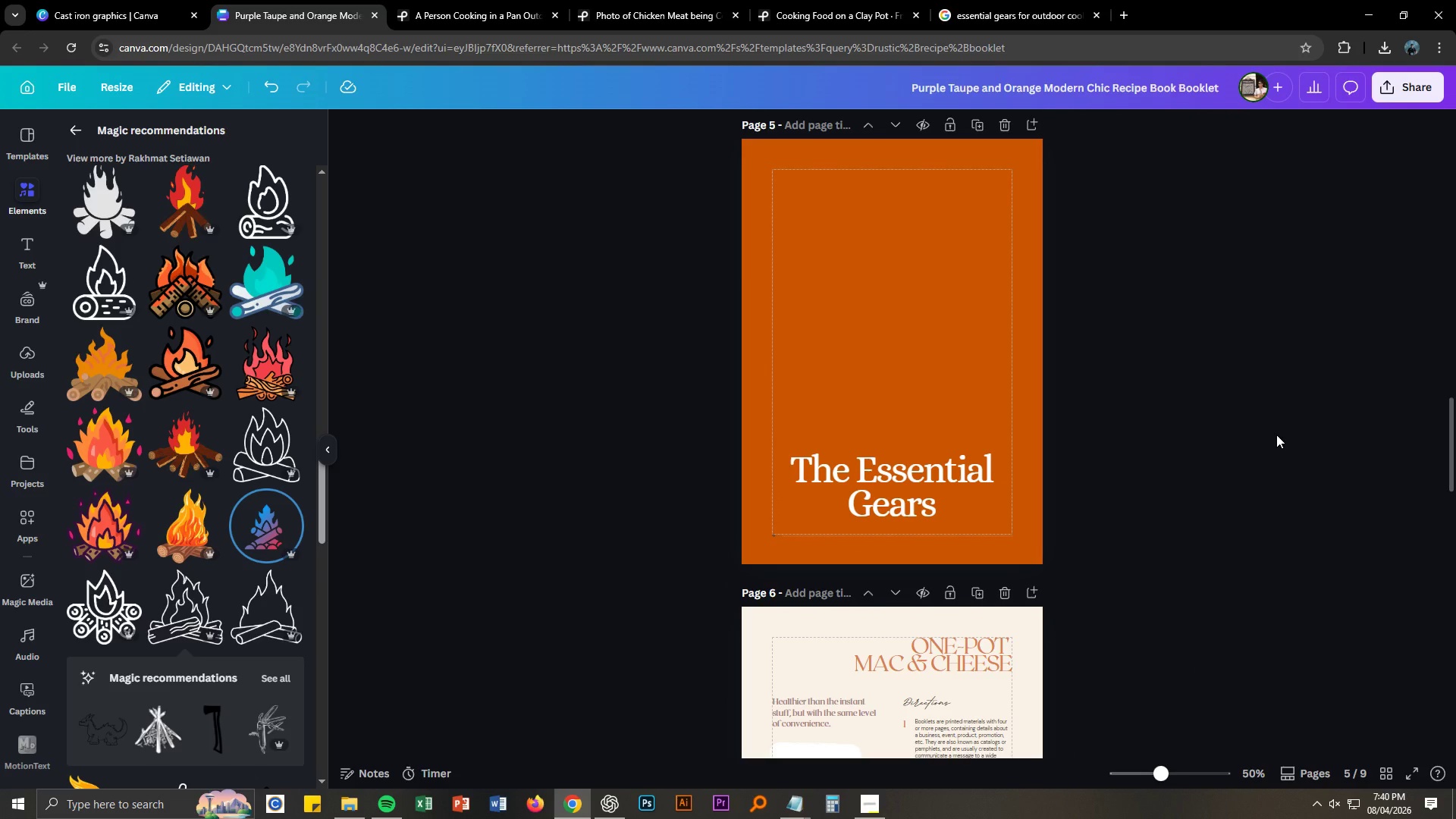 
left_click([1276, 435])
 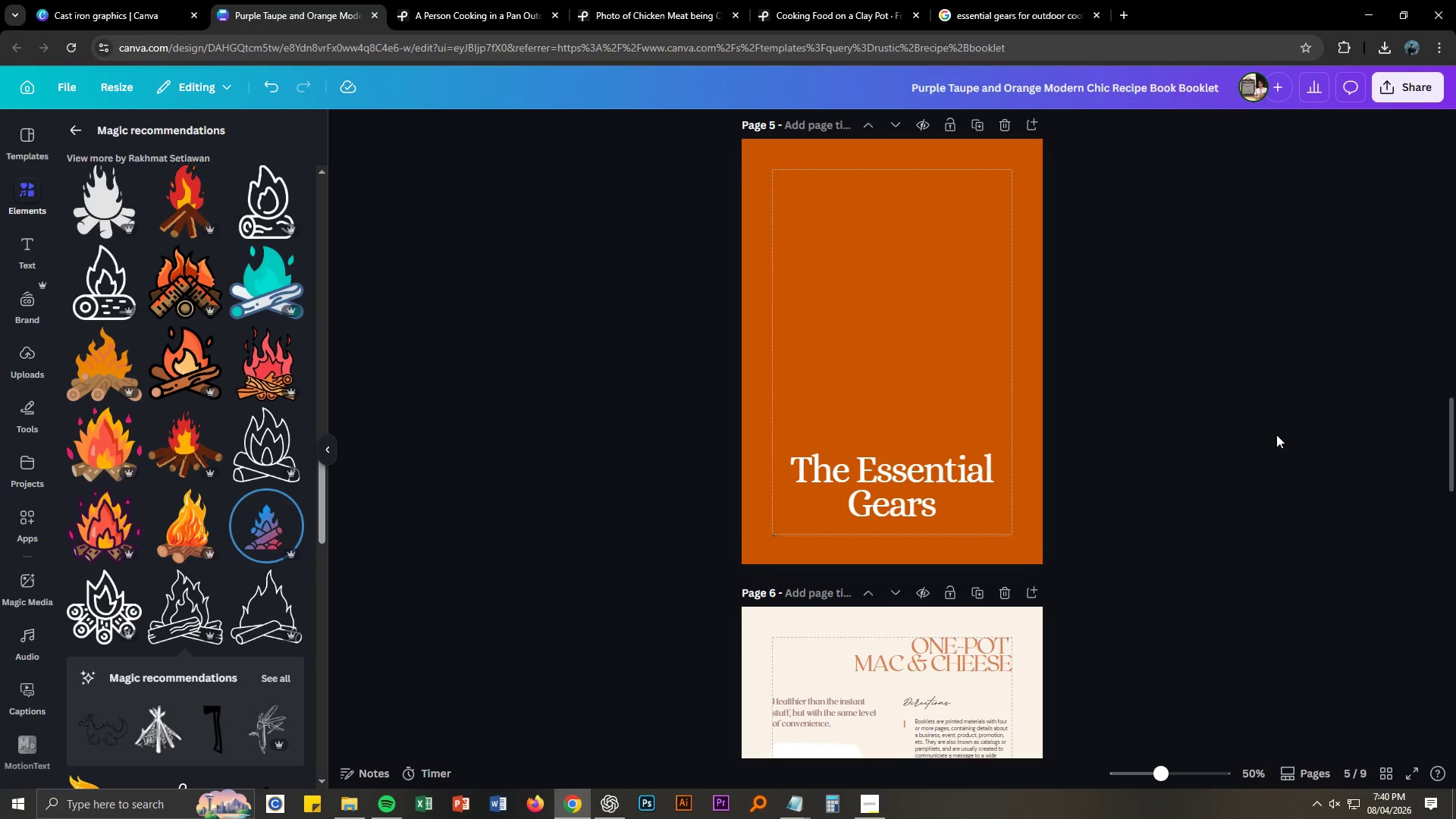 
scroll: coordinate [1276, 435], scroll_direction: up, amount: 29.0
 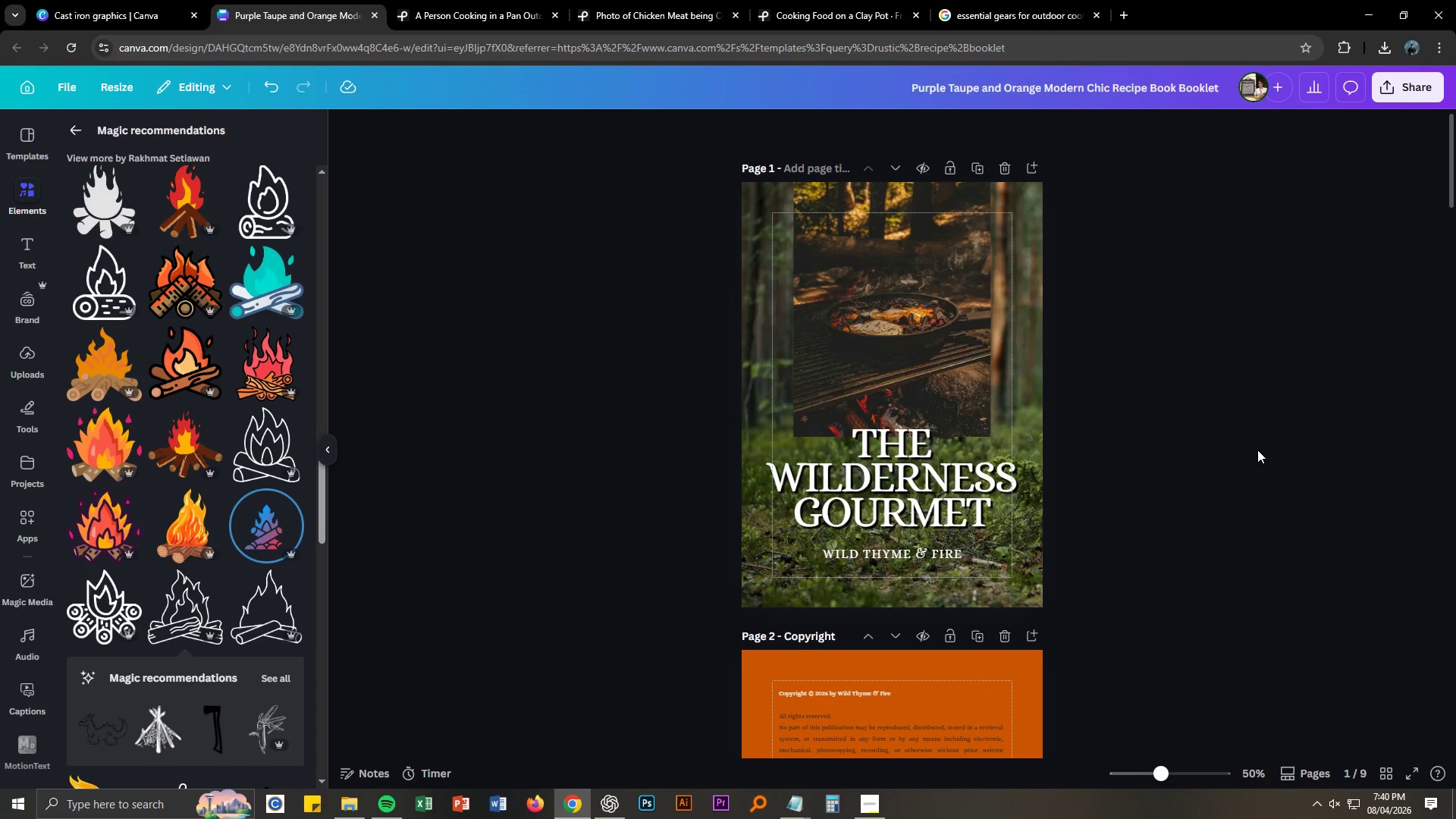 
left_click([1404, 89])
 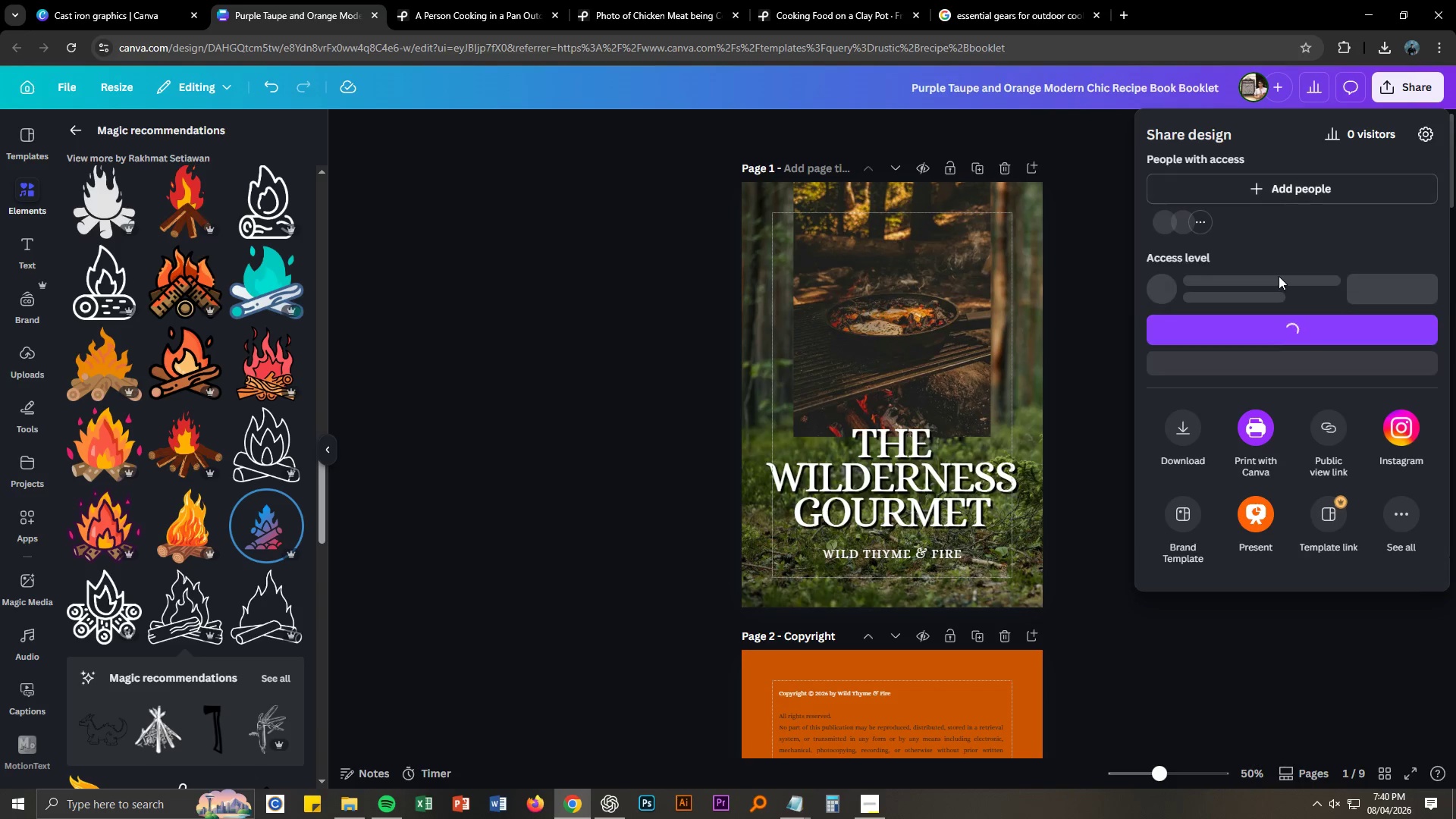 
mouse_move([1286, 299])
 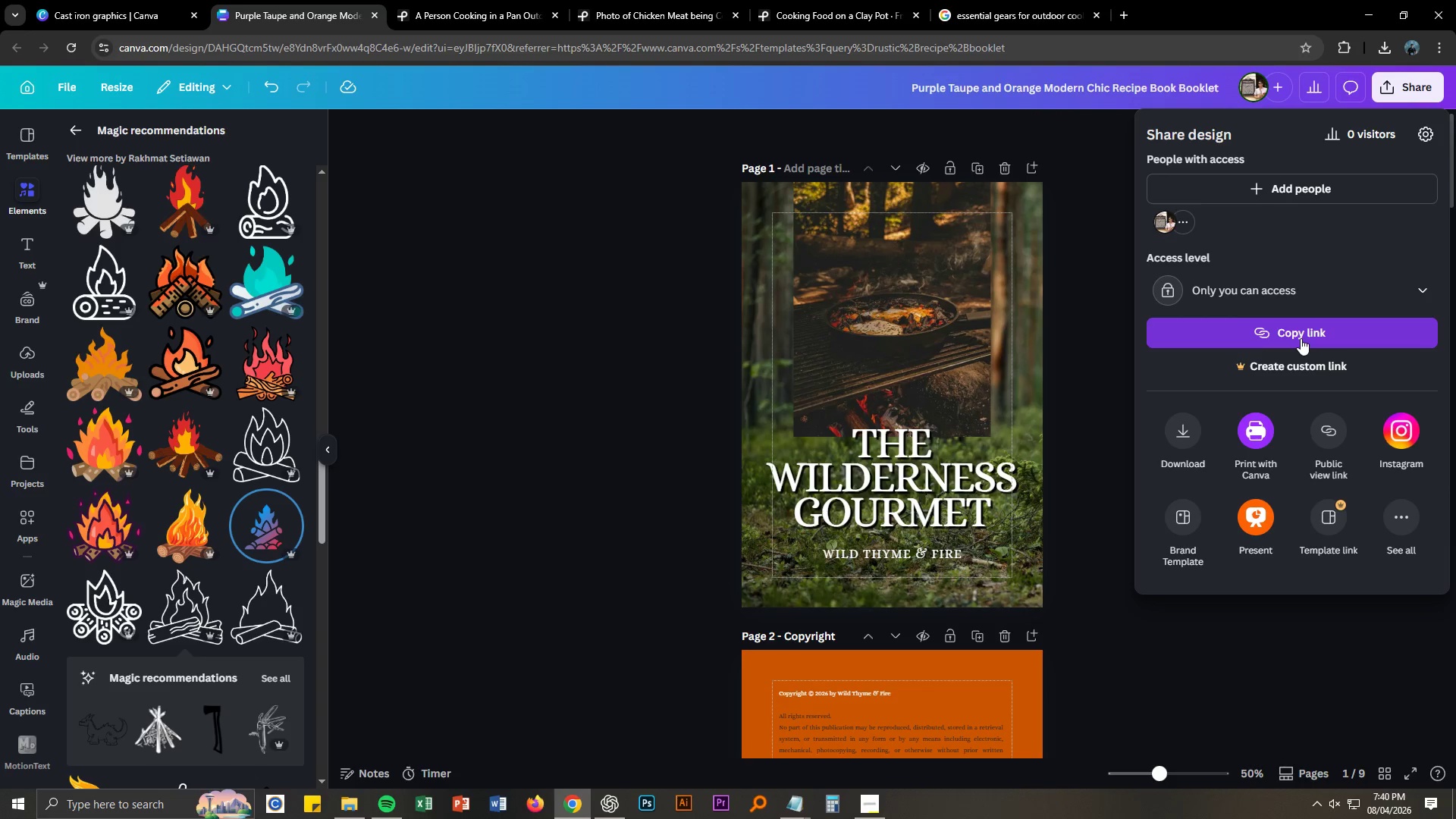 
left_click([1301, 338])
 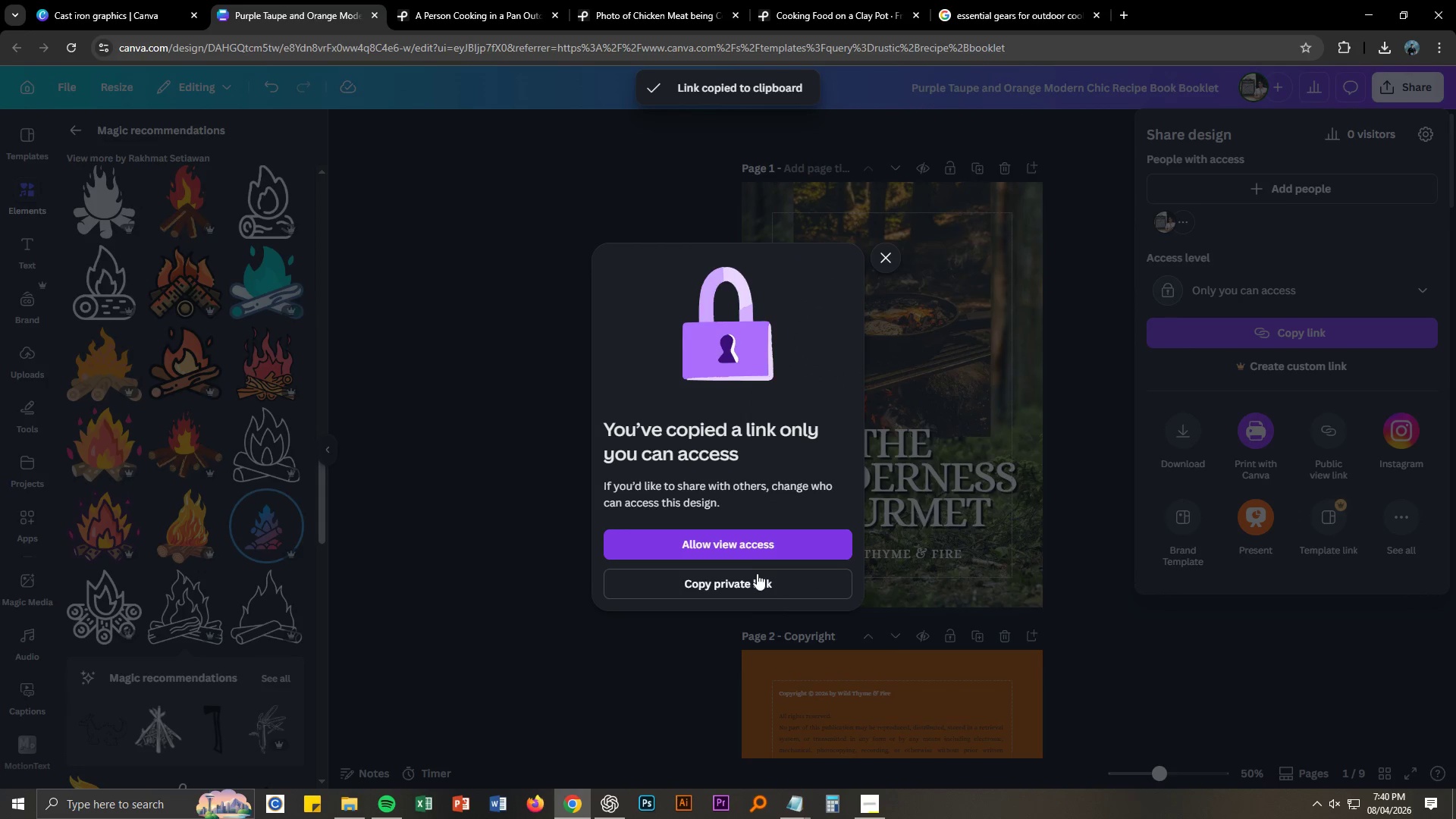 
left_click([761, 548])
 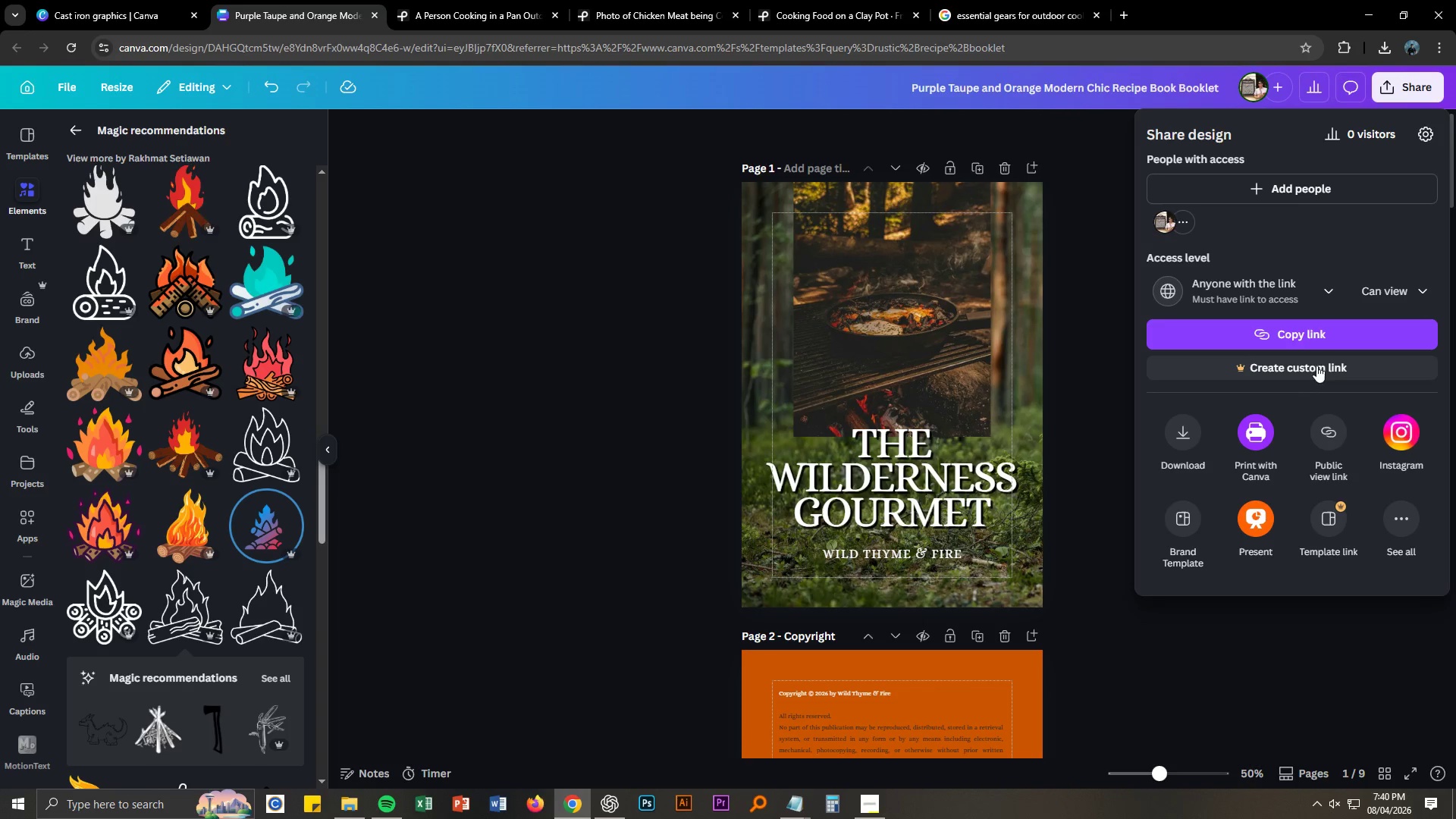 